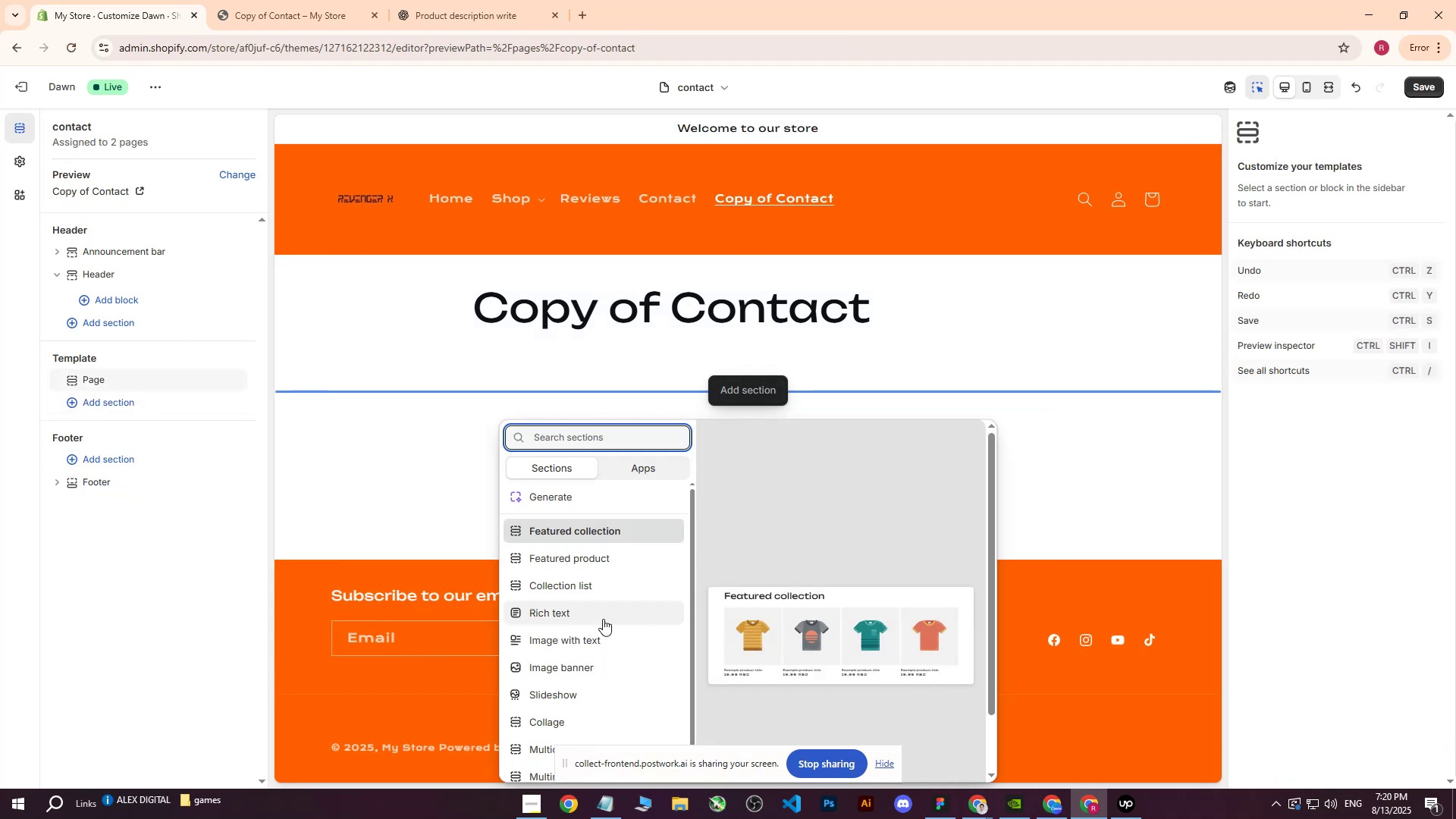 
scroll: coordinate [591, 626], scroll_direction: down, amount: 2.0
 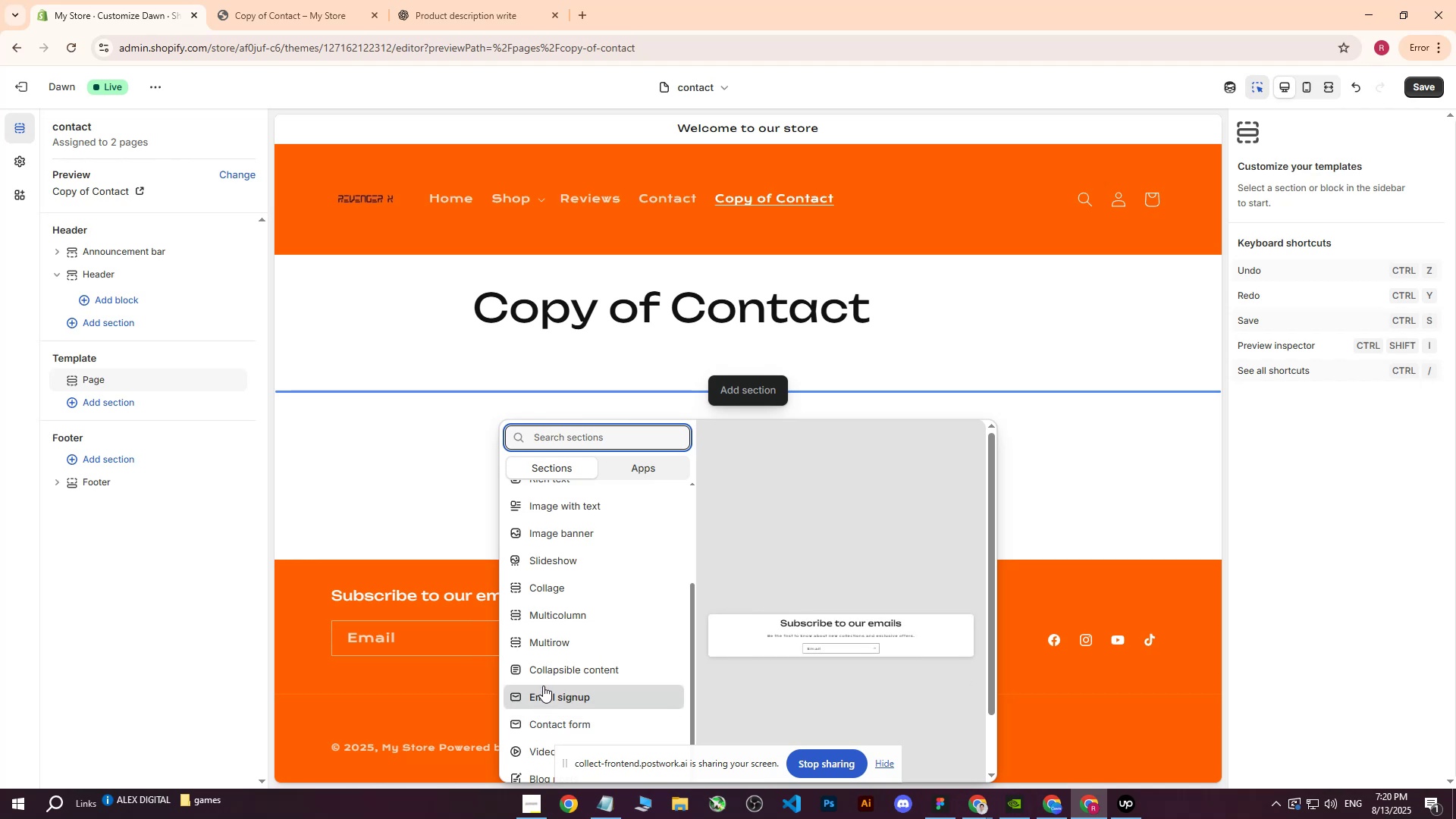 
left_click([548, 667])
 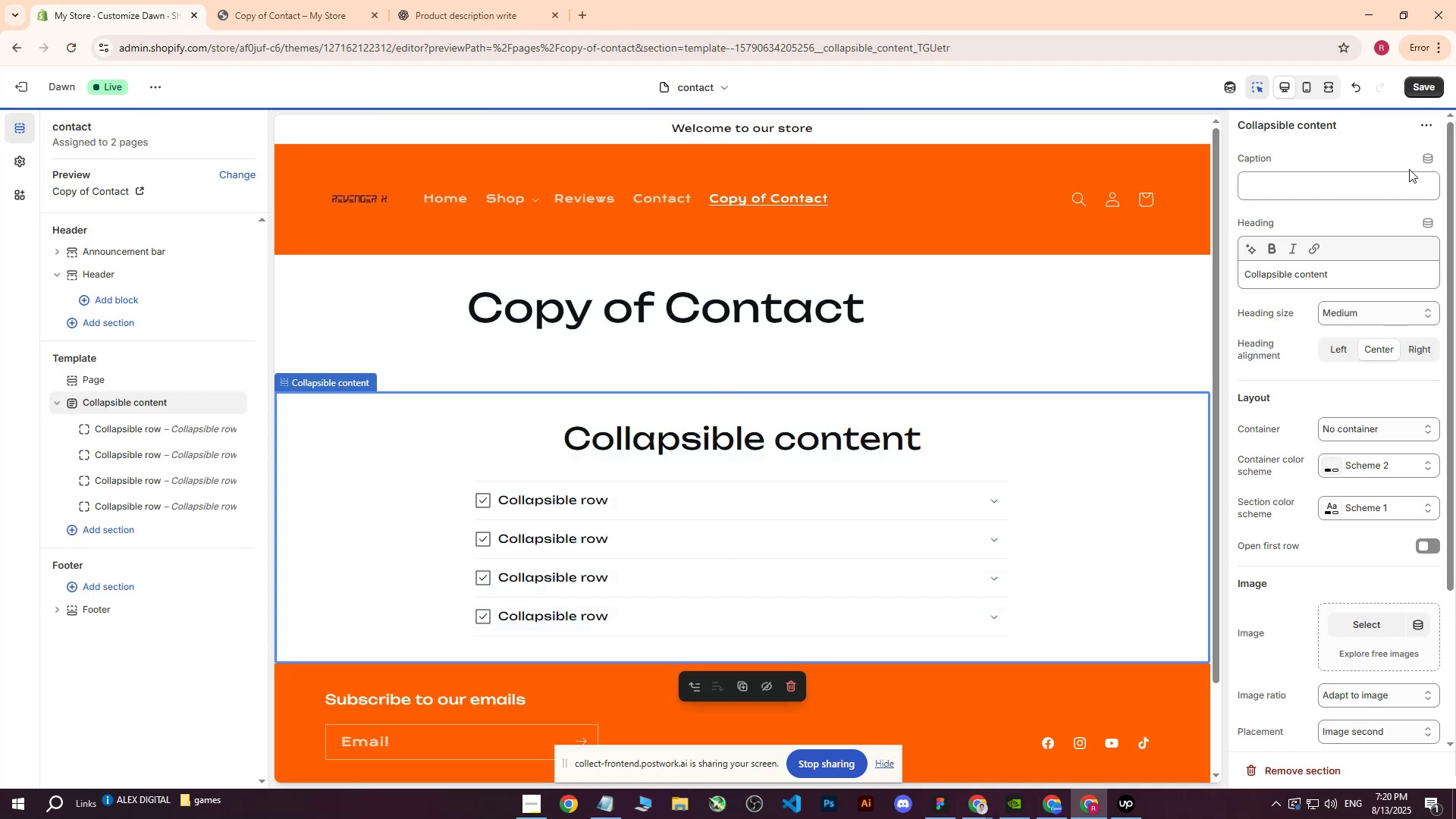 
left_click([1426, 89])
 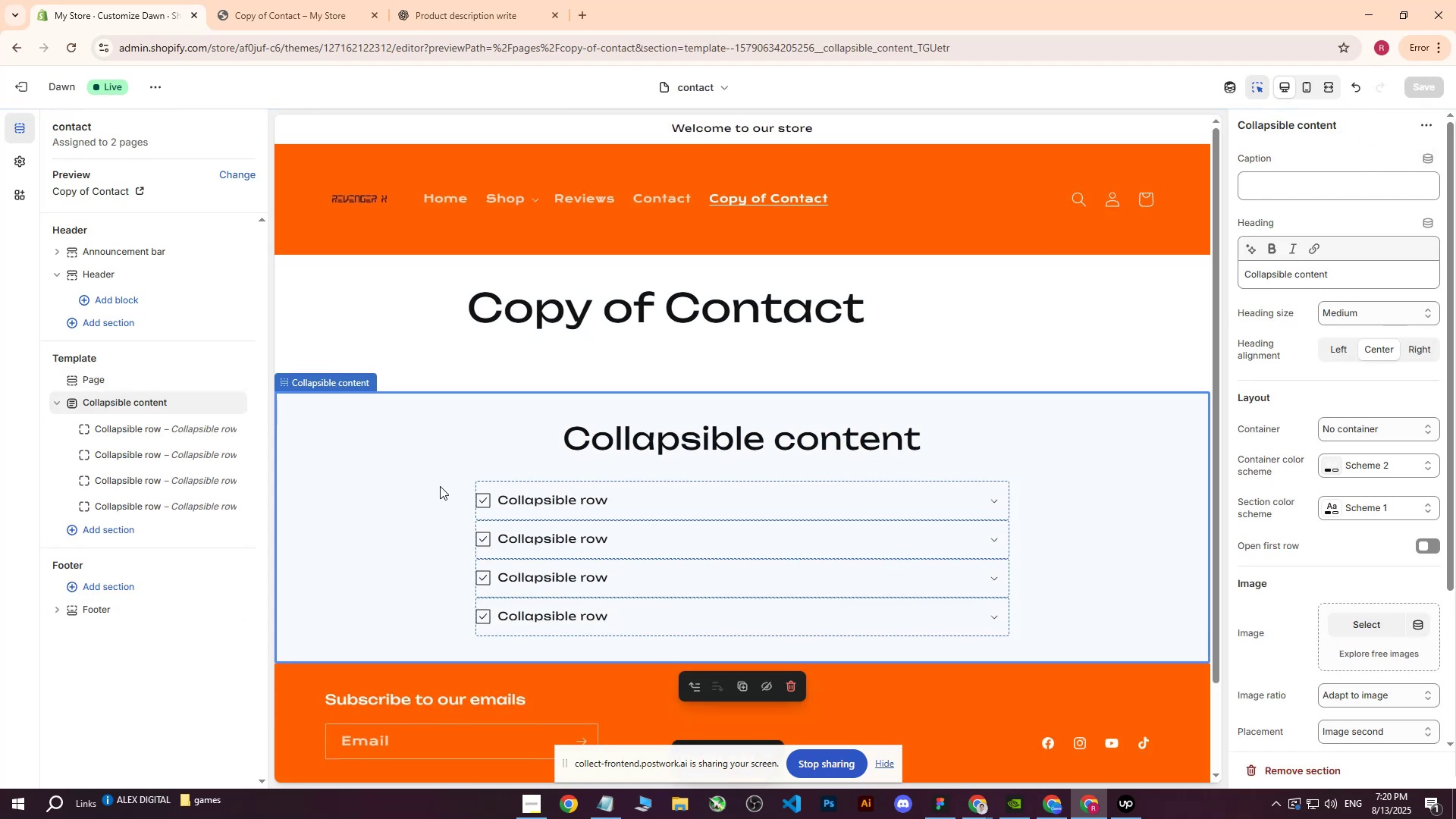 
left_click([281, 0])
 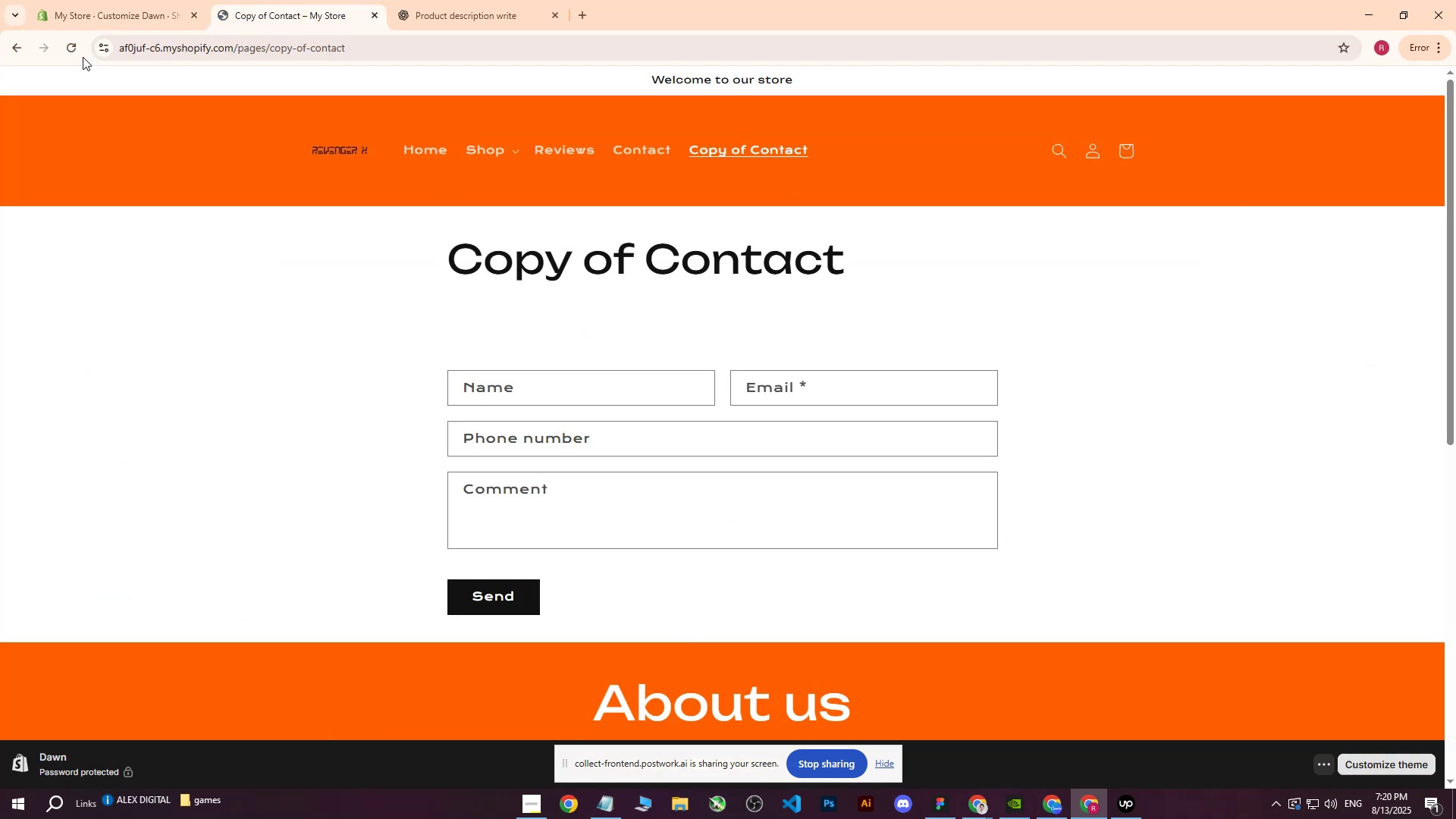 
left_click([73, 42])
 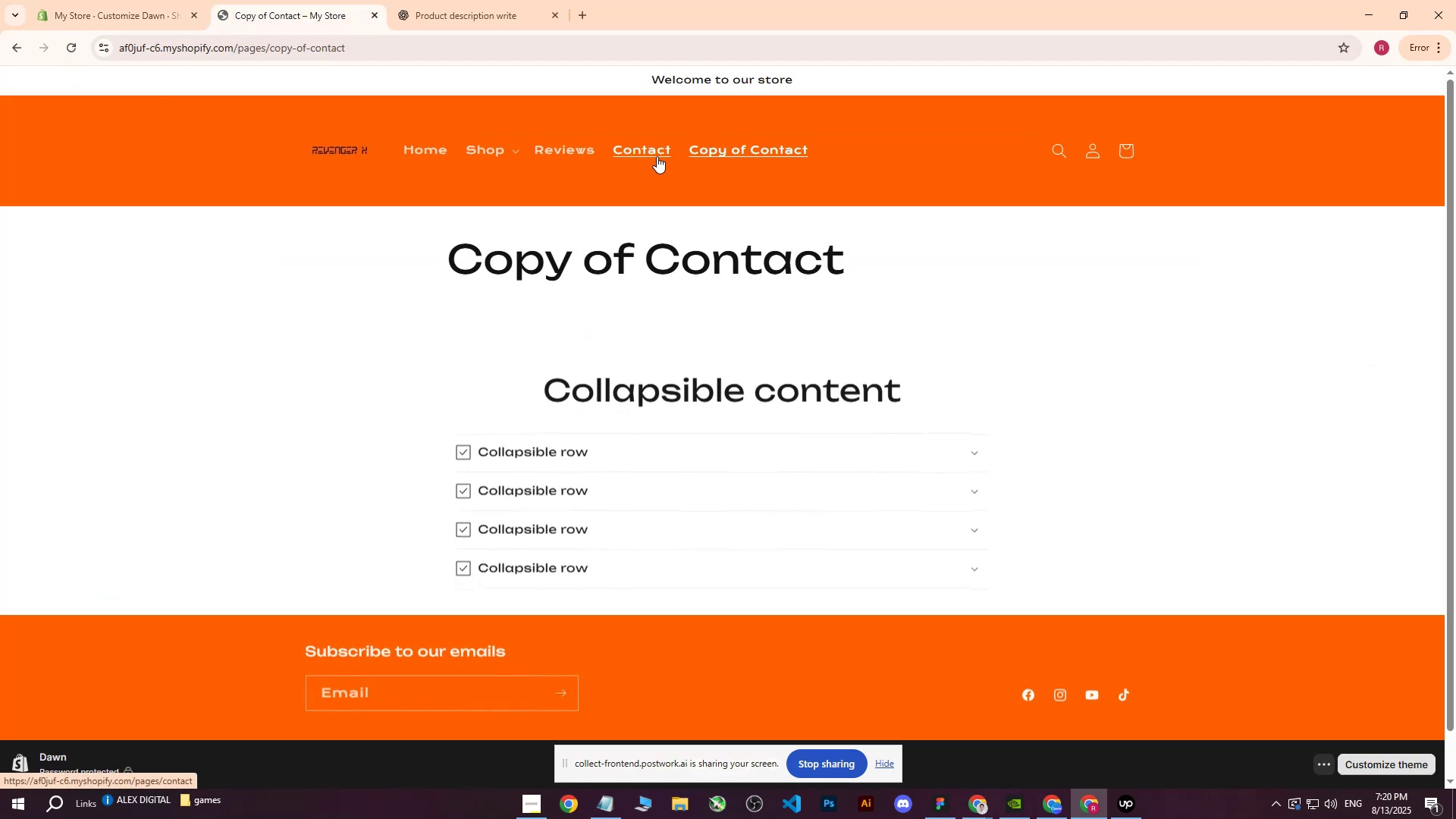 
left_click([657, 156])
 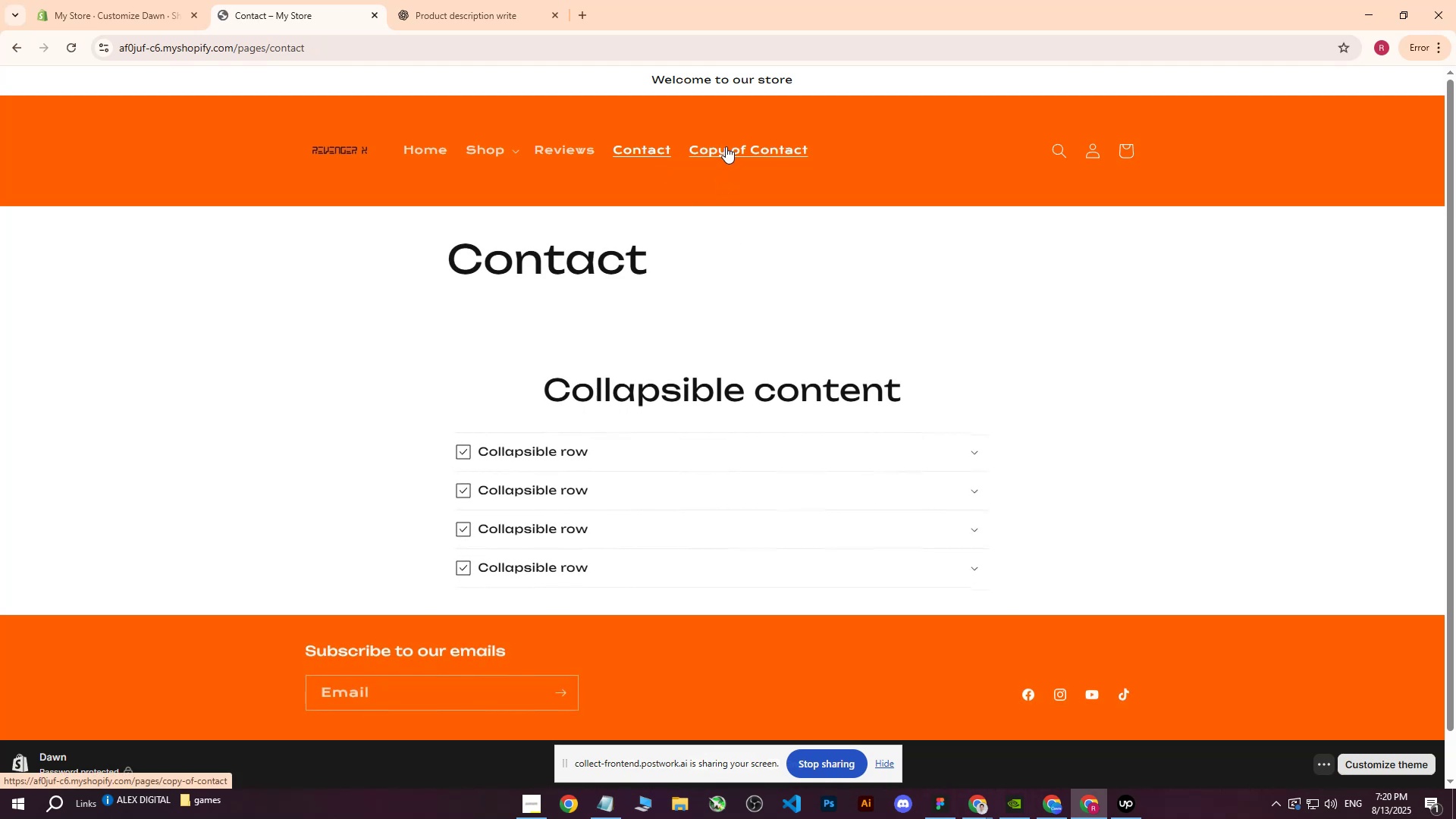 
scroll: coordinate [758, 421], scroll_direction: none, amount: 0.0
 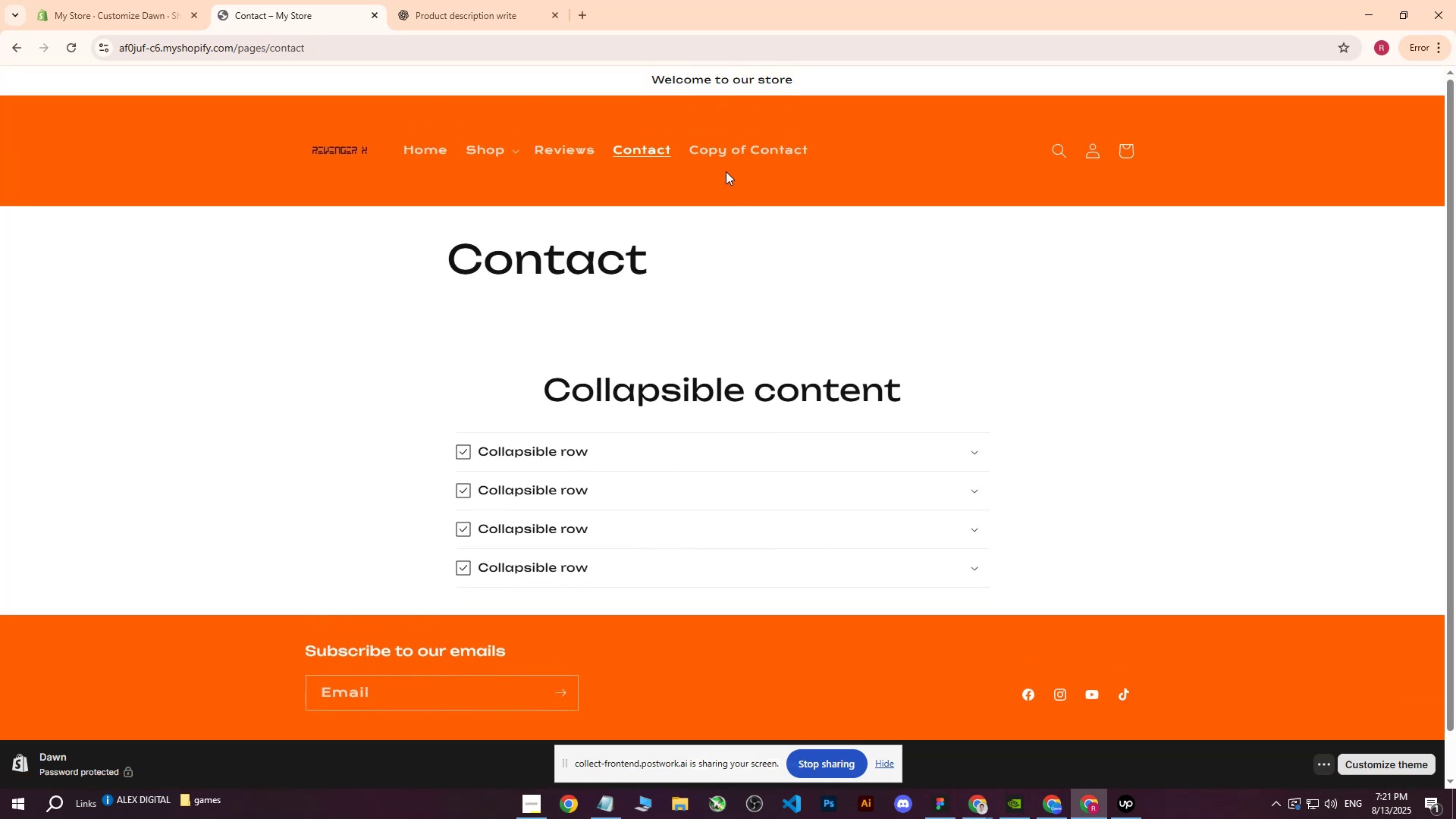 
double_click([720, 156])
 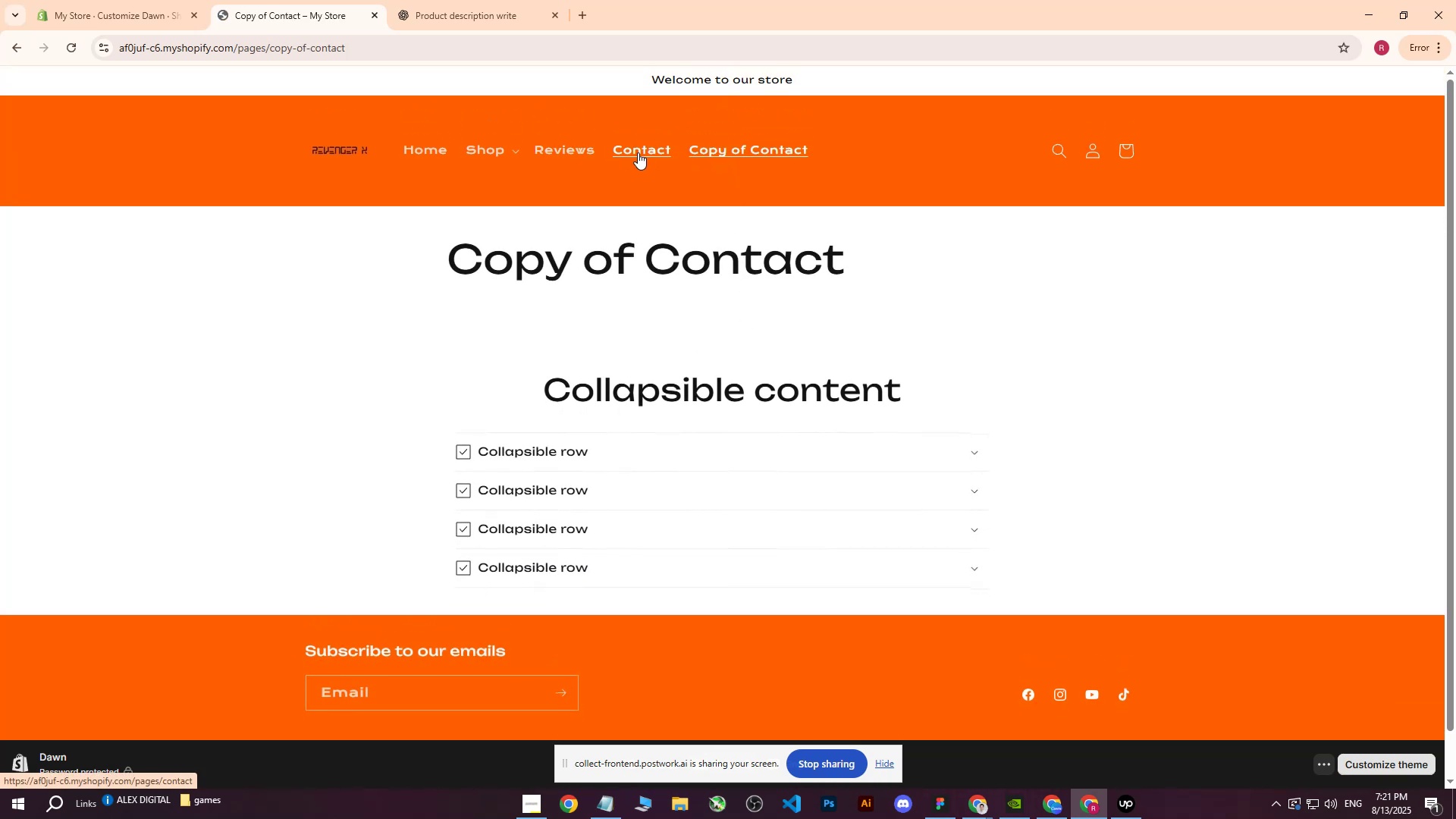 
left_click([638, 152])
 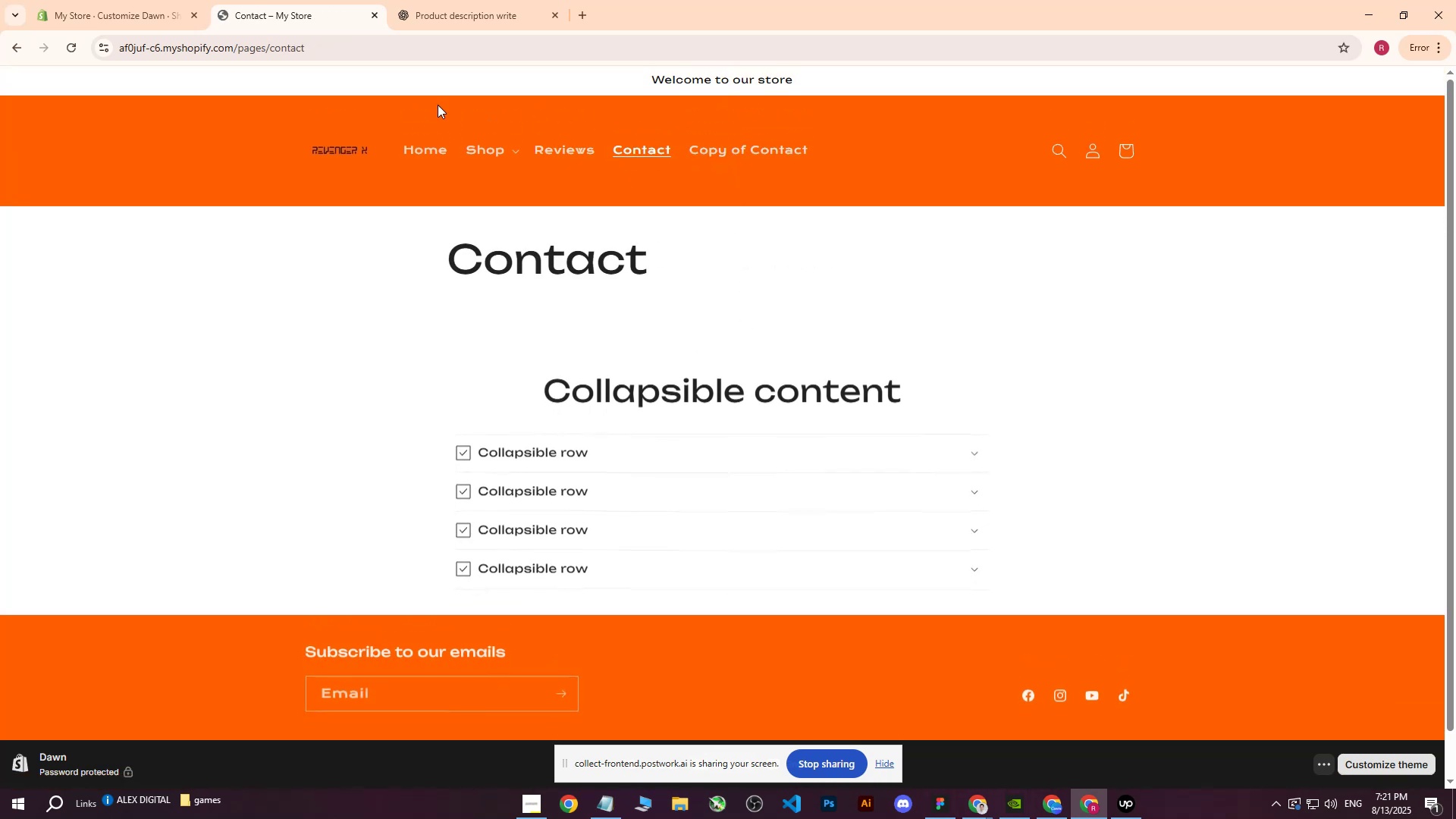 
left_click([141, 0])
 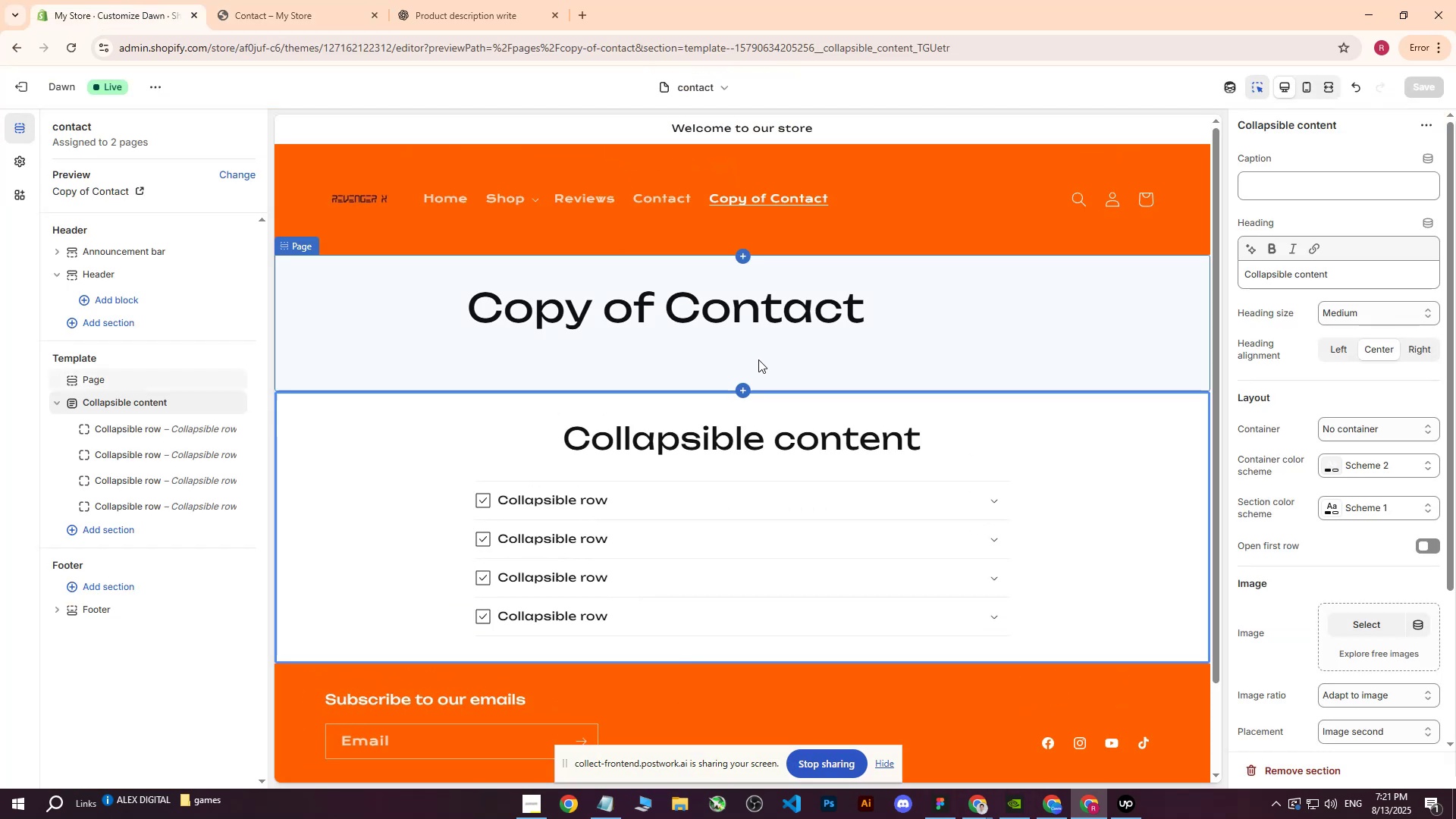 
key(Control+Z)
 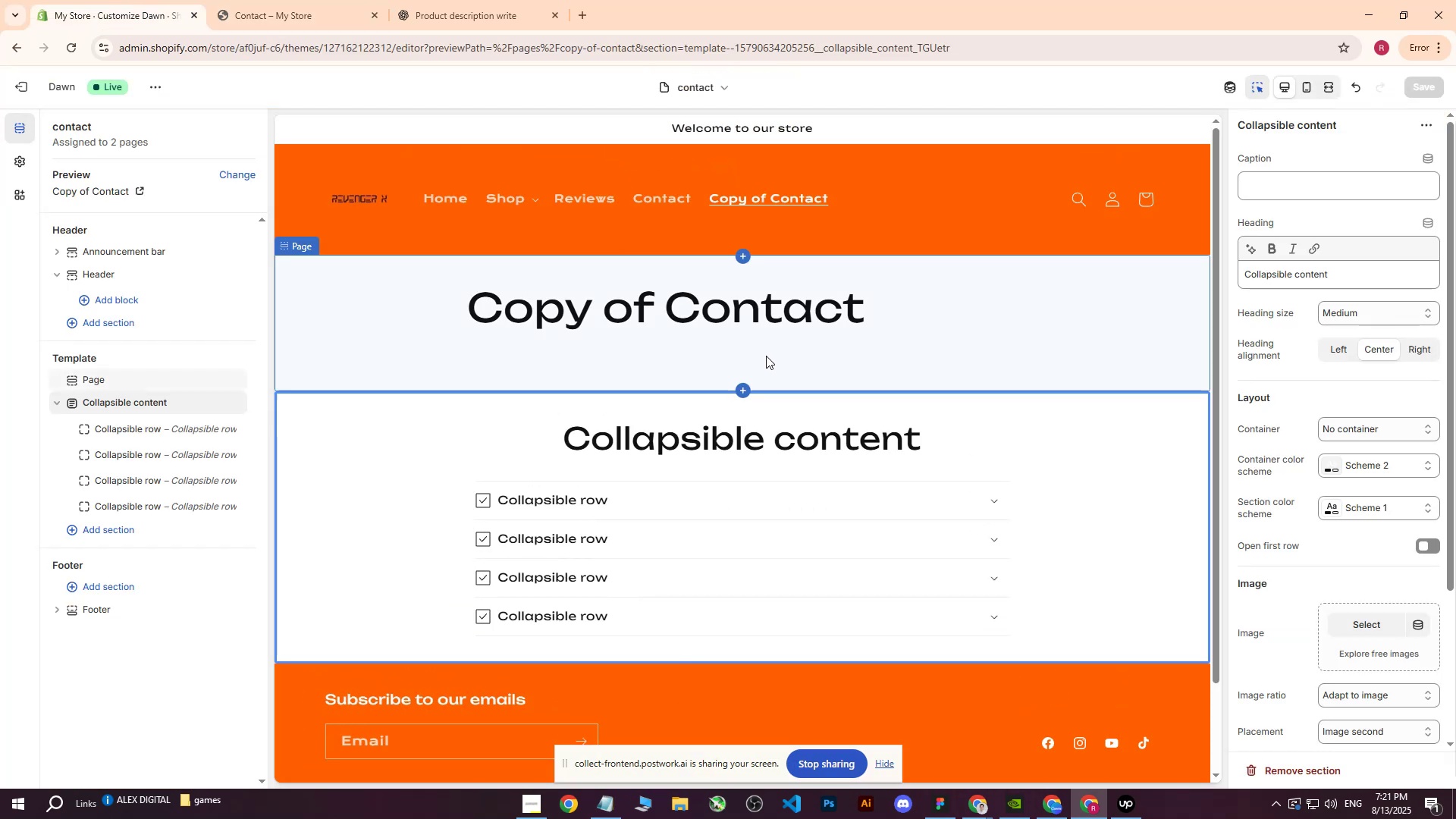 
key(Control+Z)
 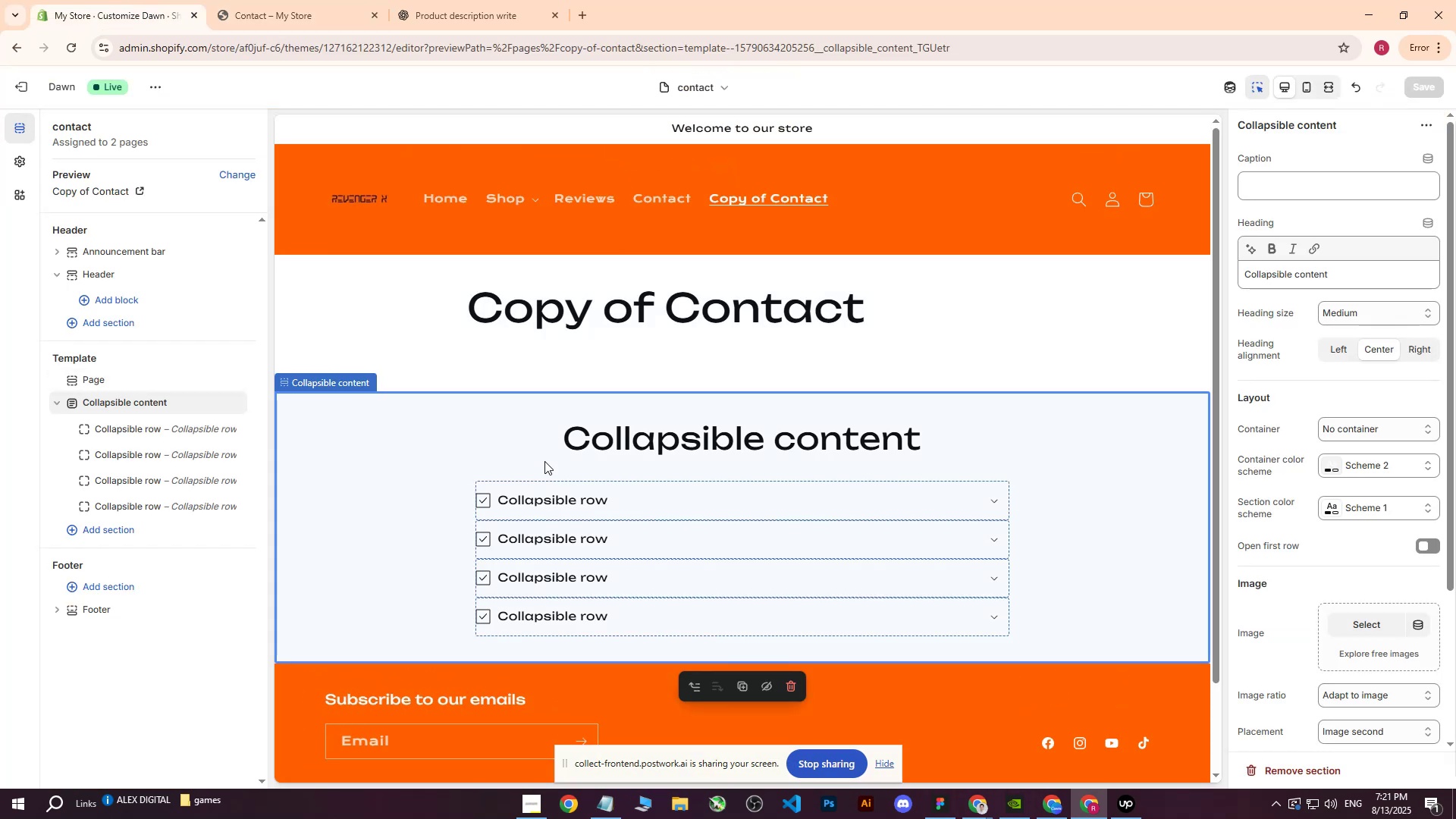 
key(Control+Z)
 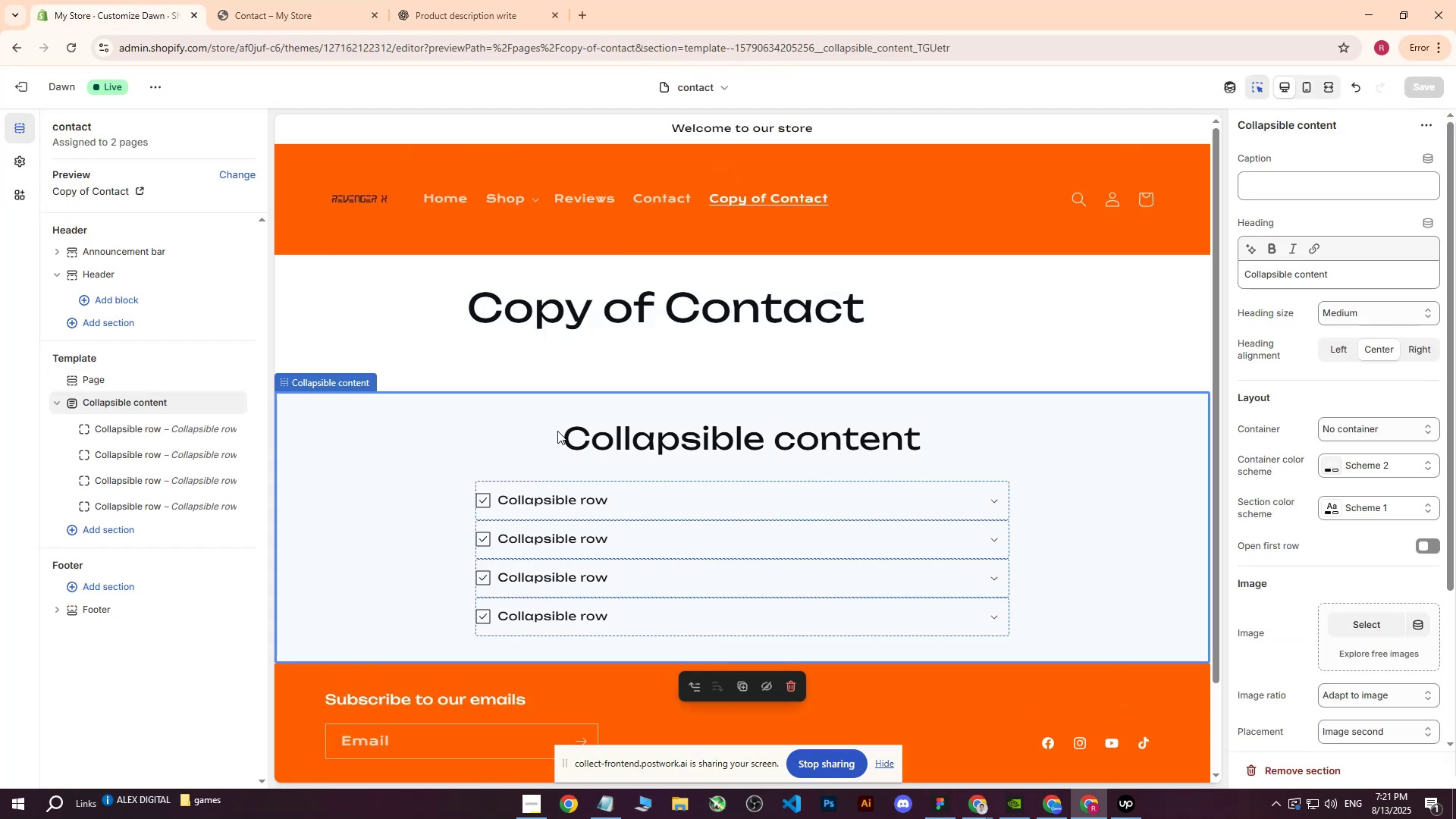 
key(Control+Z)
 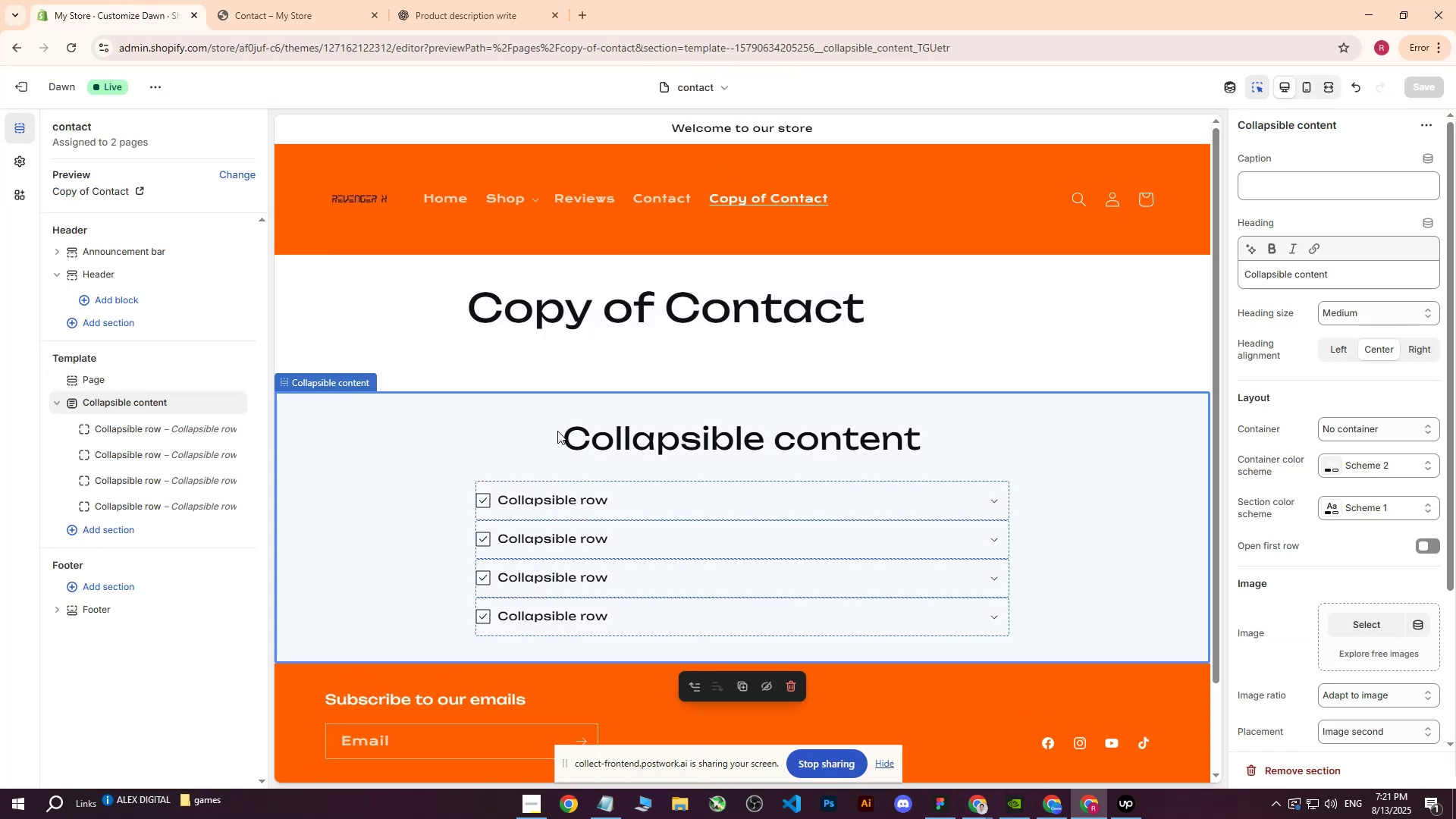 
key(Control+Z)
 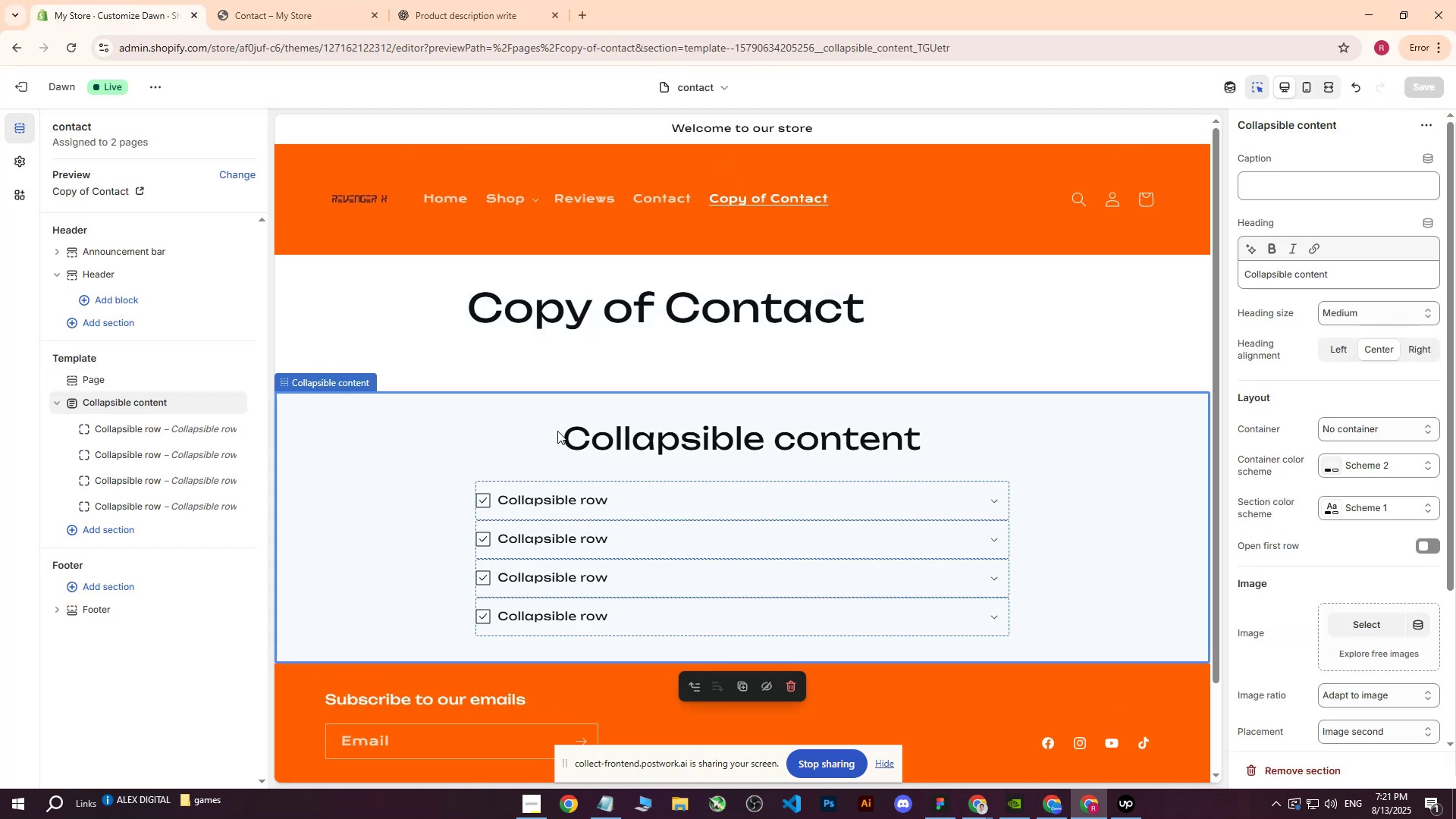 
key(Control+Z)
 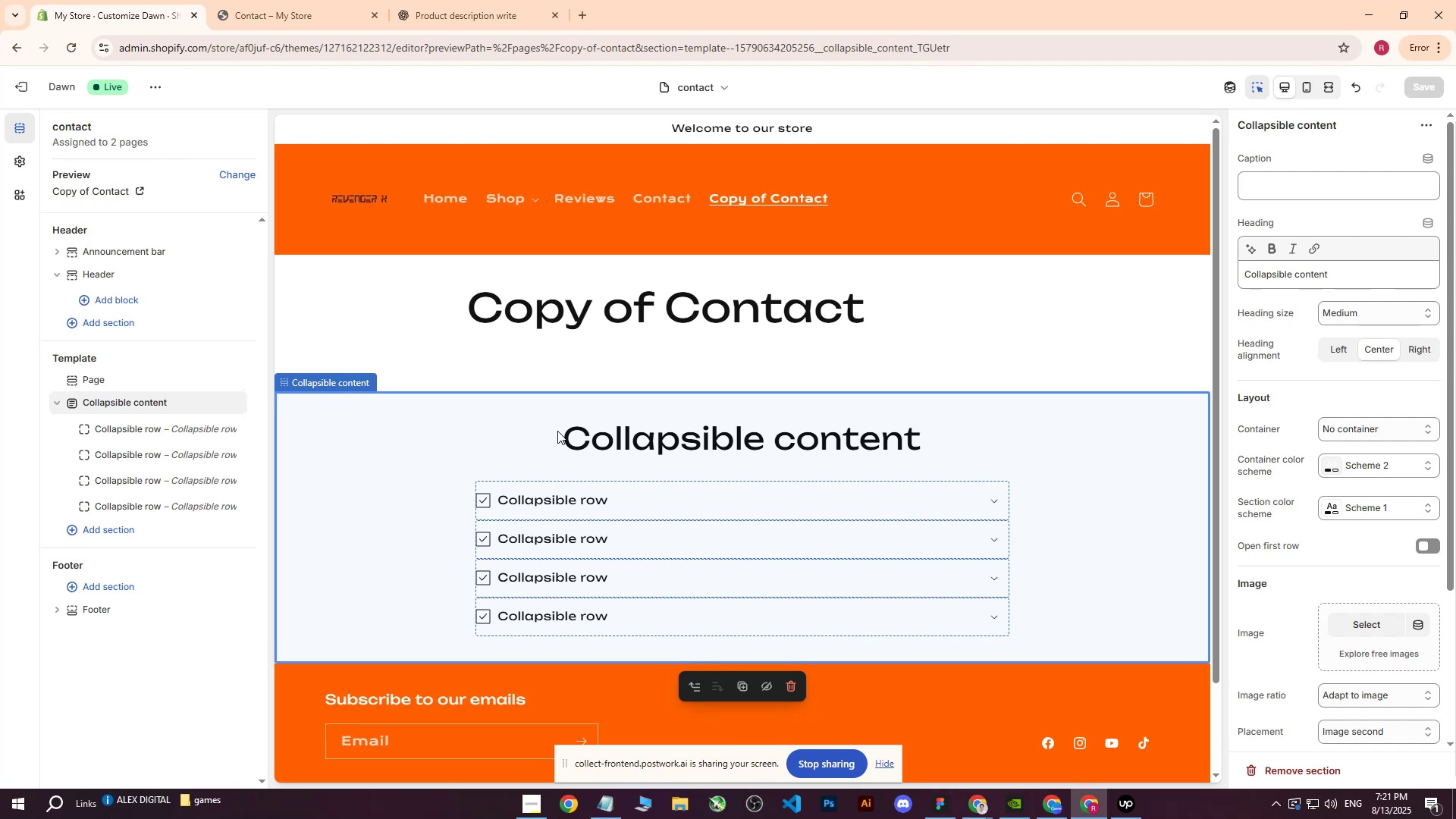 
key(Control+Z)
 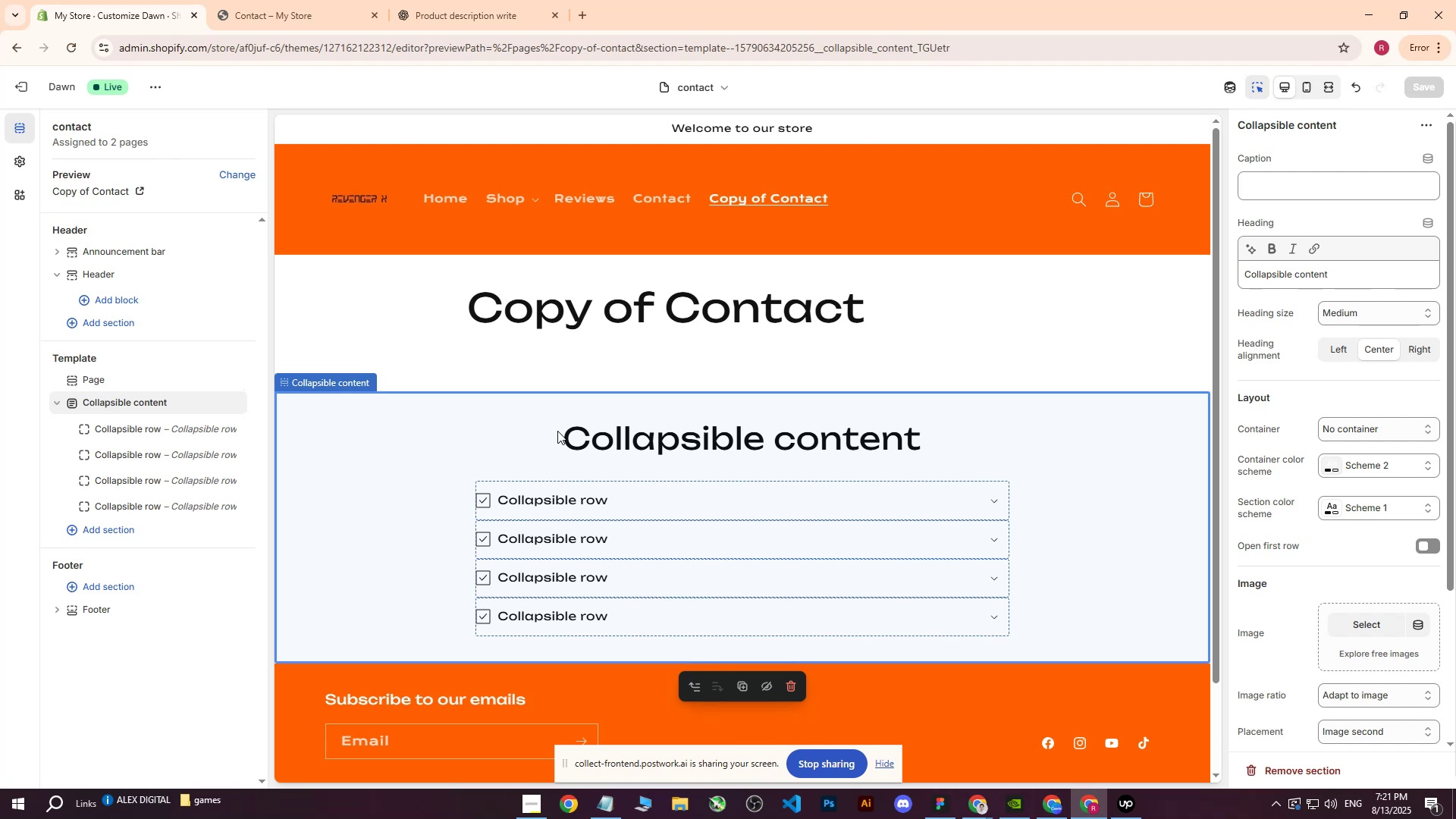 
key(Control+Z)
 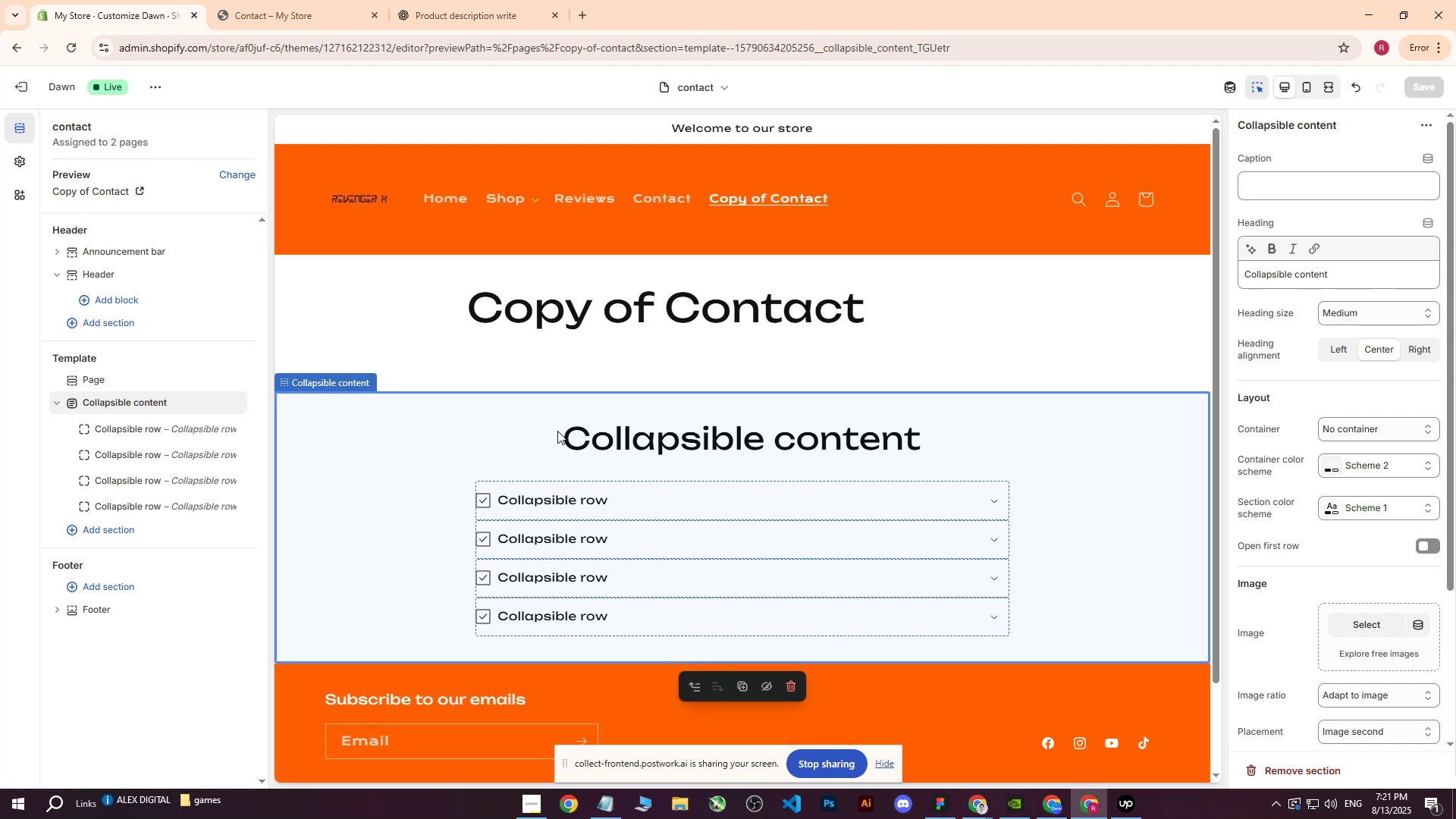 
key(Control+Z)
 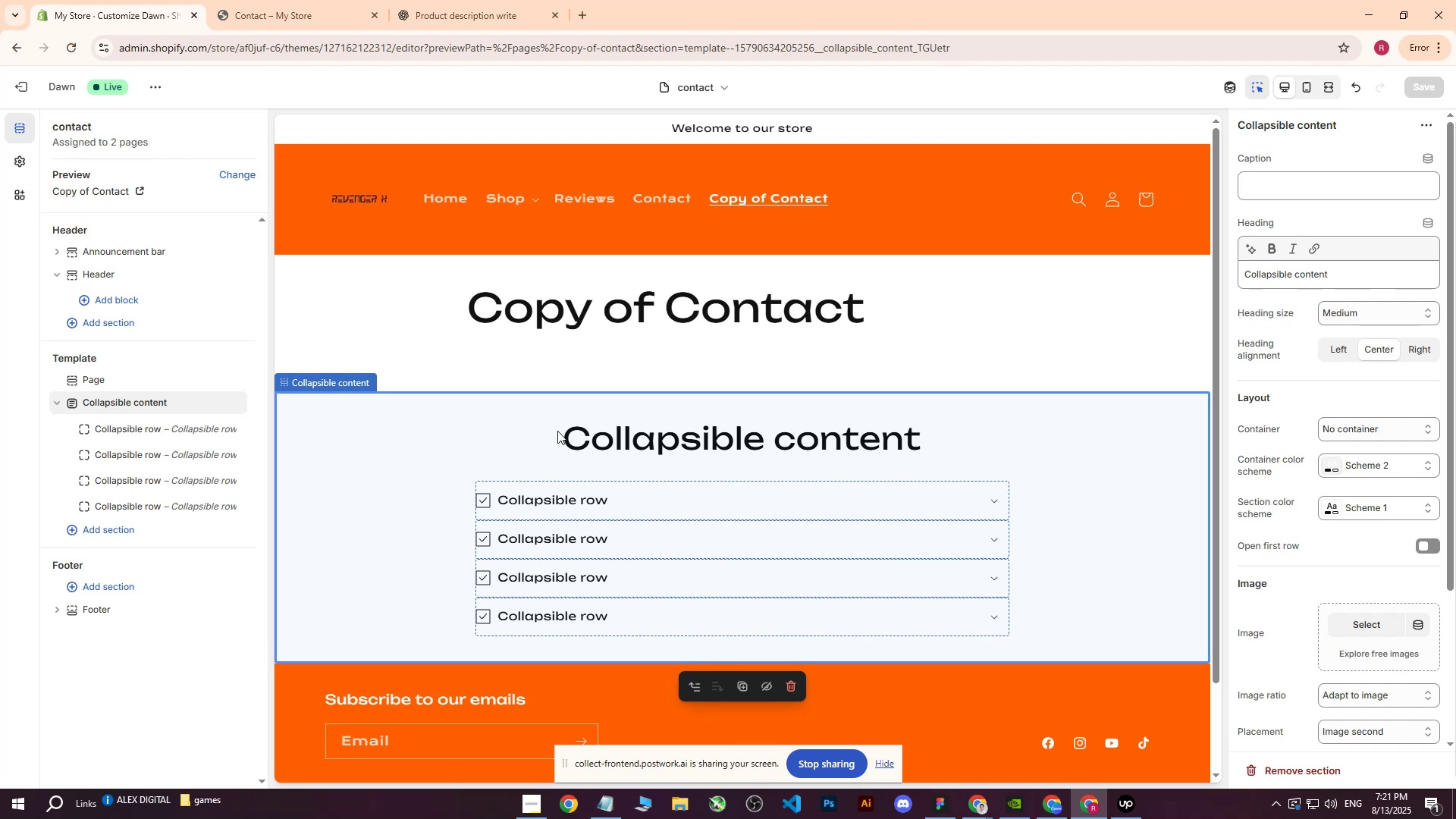 
key(Control+Z)
 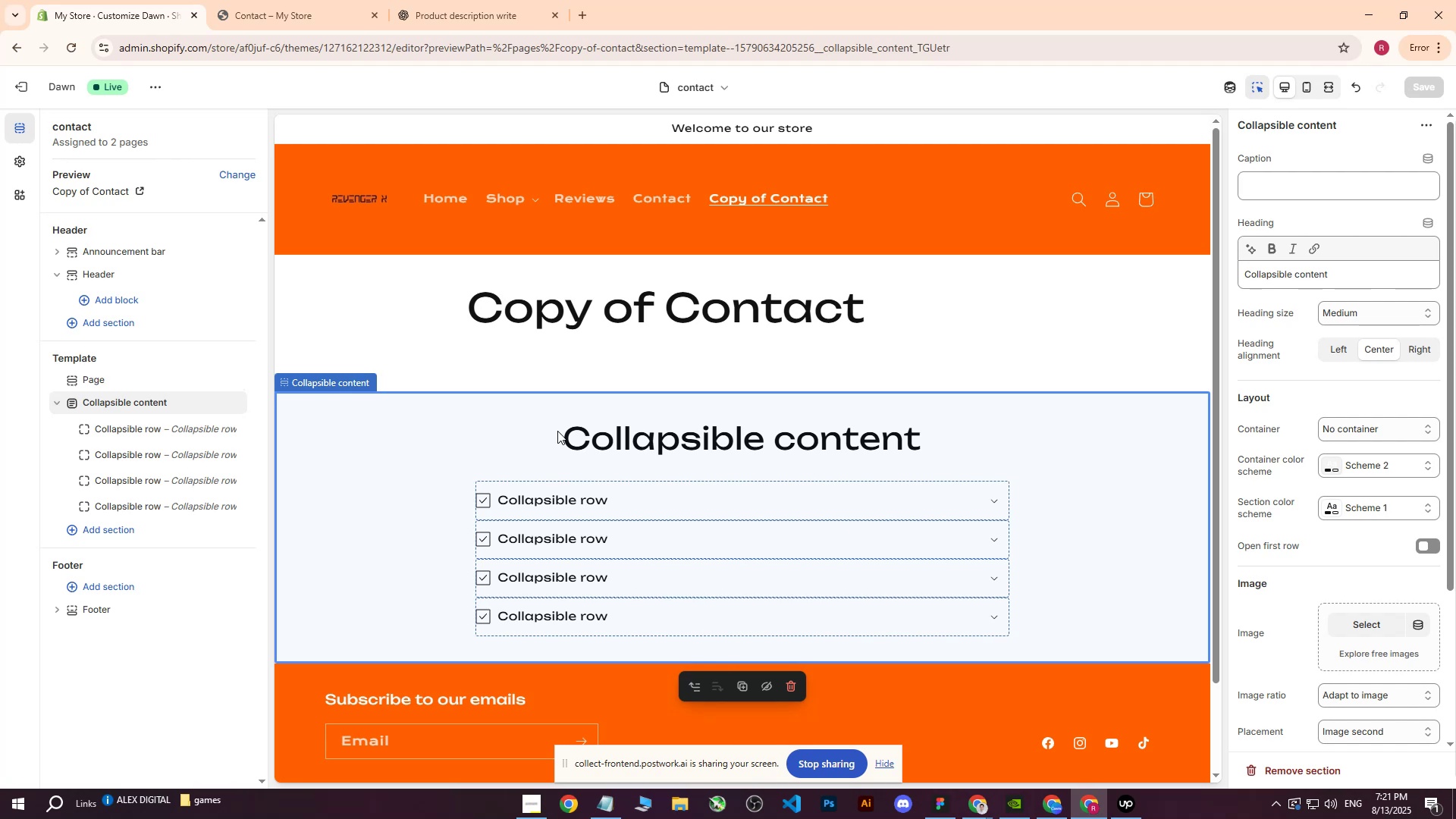 
key(Control+Z)
 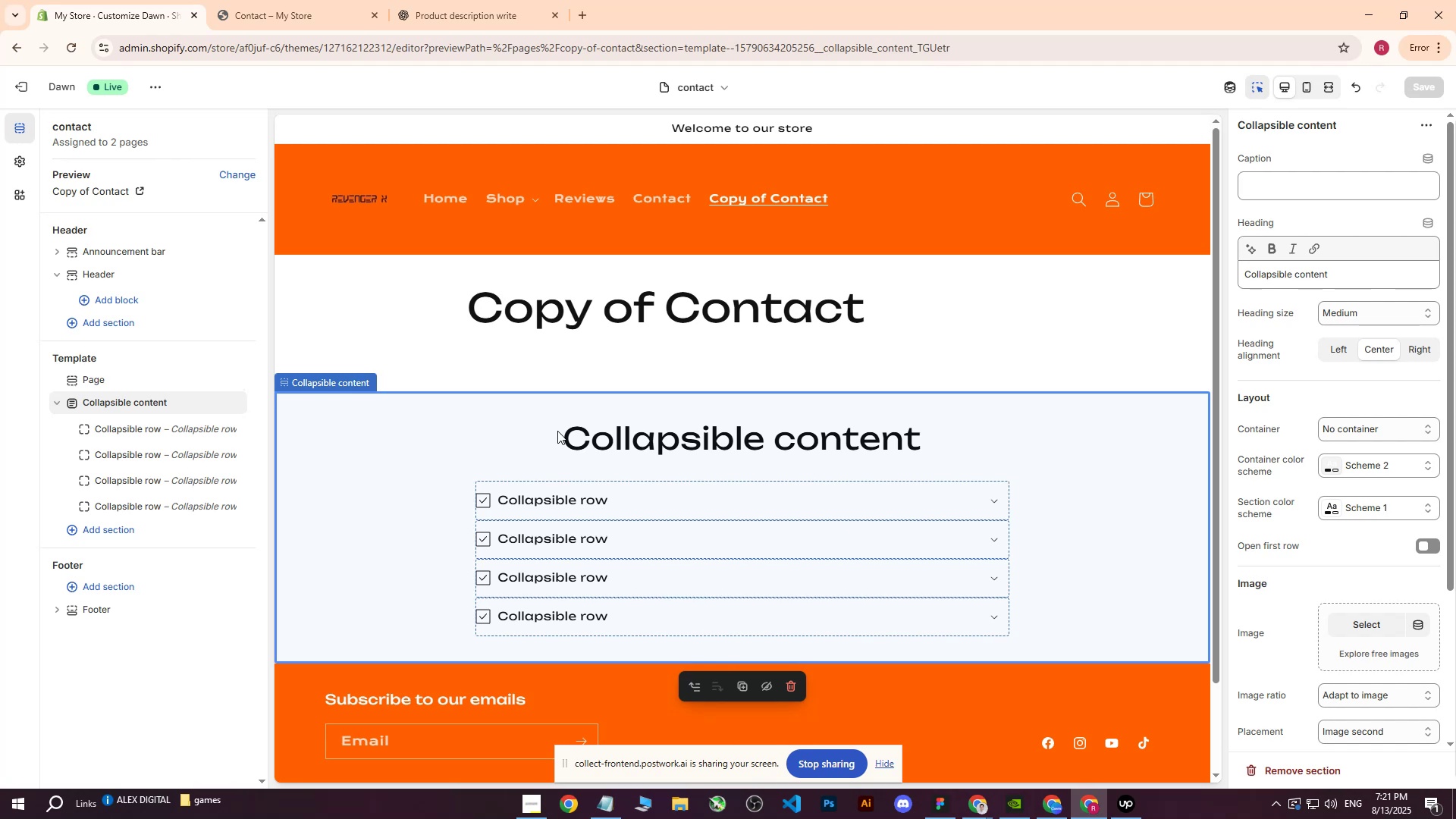 
key(Control+Z)
 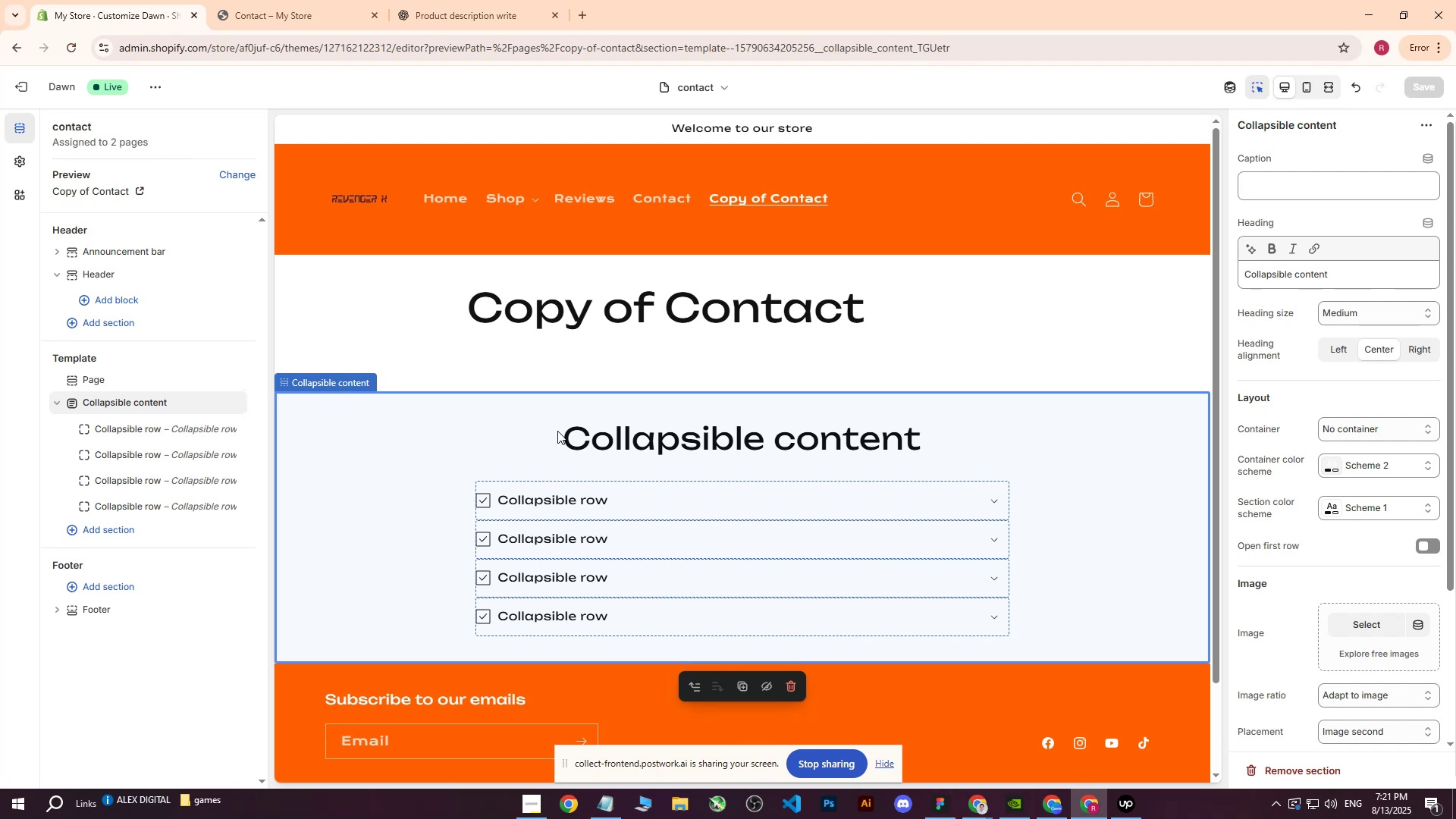 
key(Control+Z)
 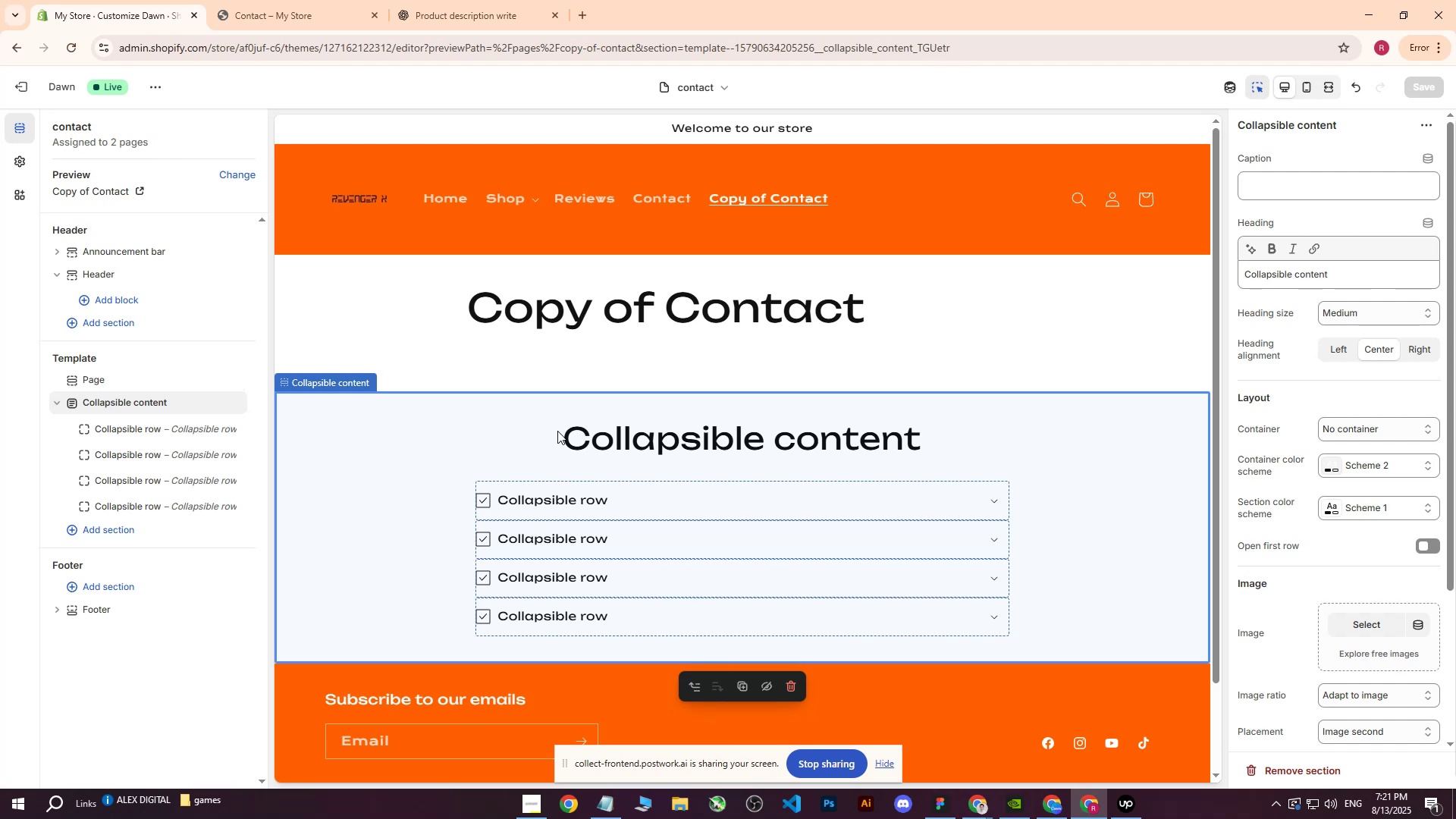 
key(Control+Z)
 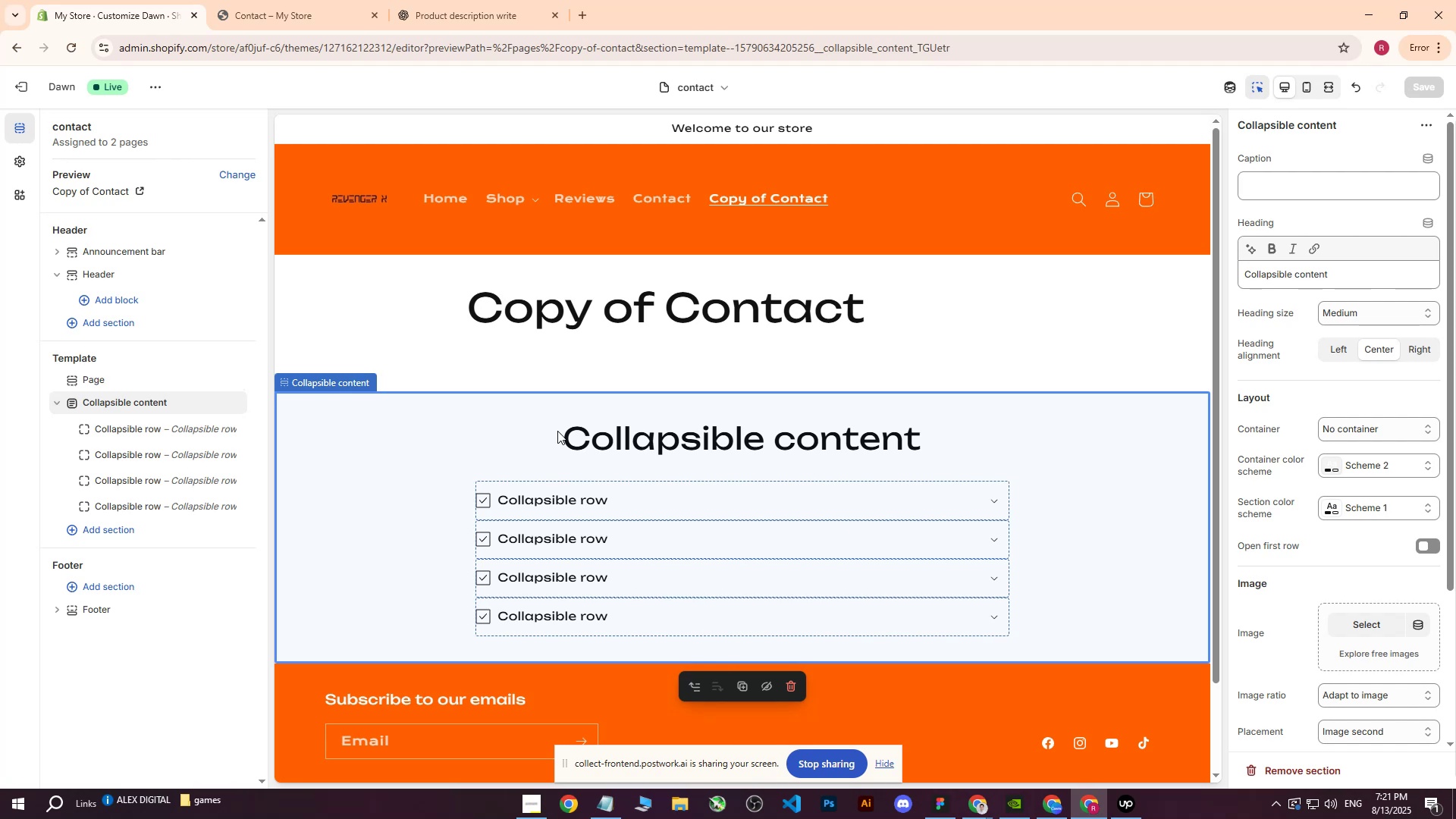 
key(Control+Z)
 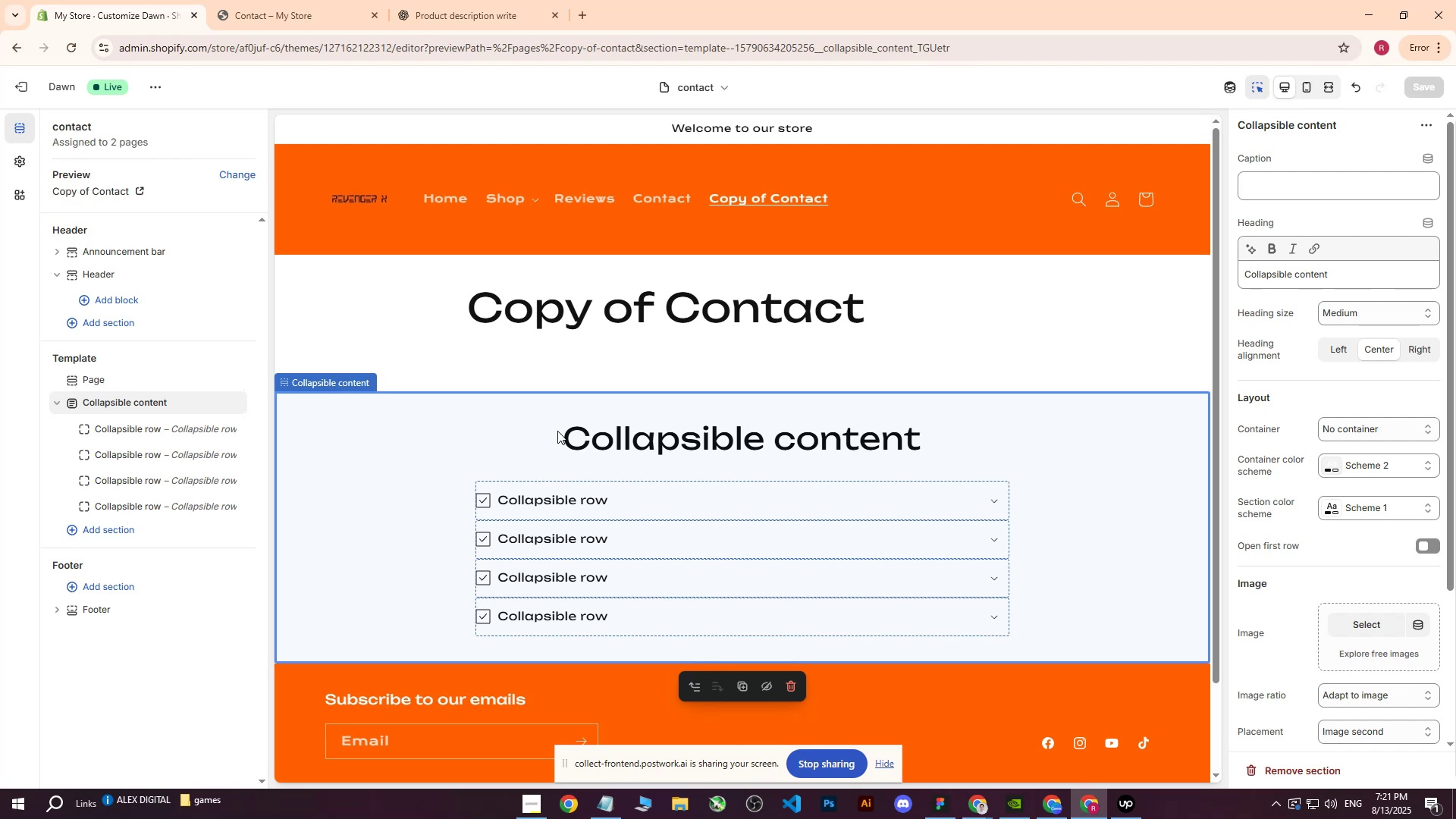 
key(Control+Z)
 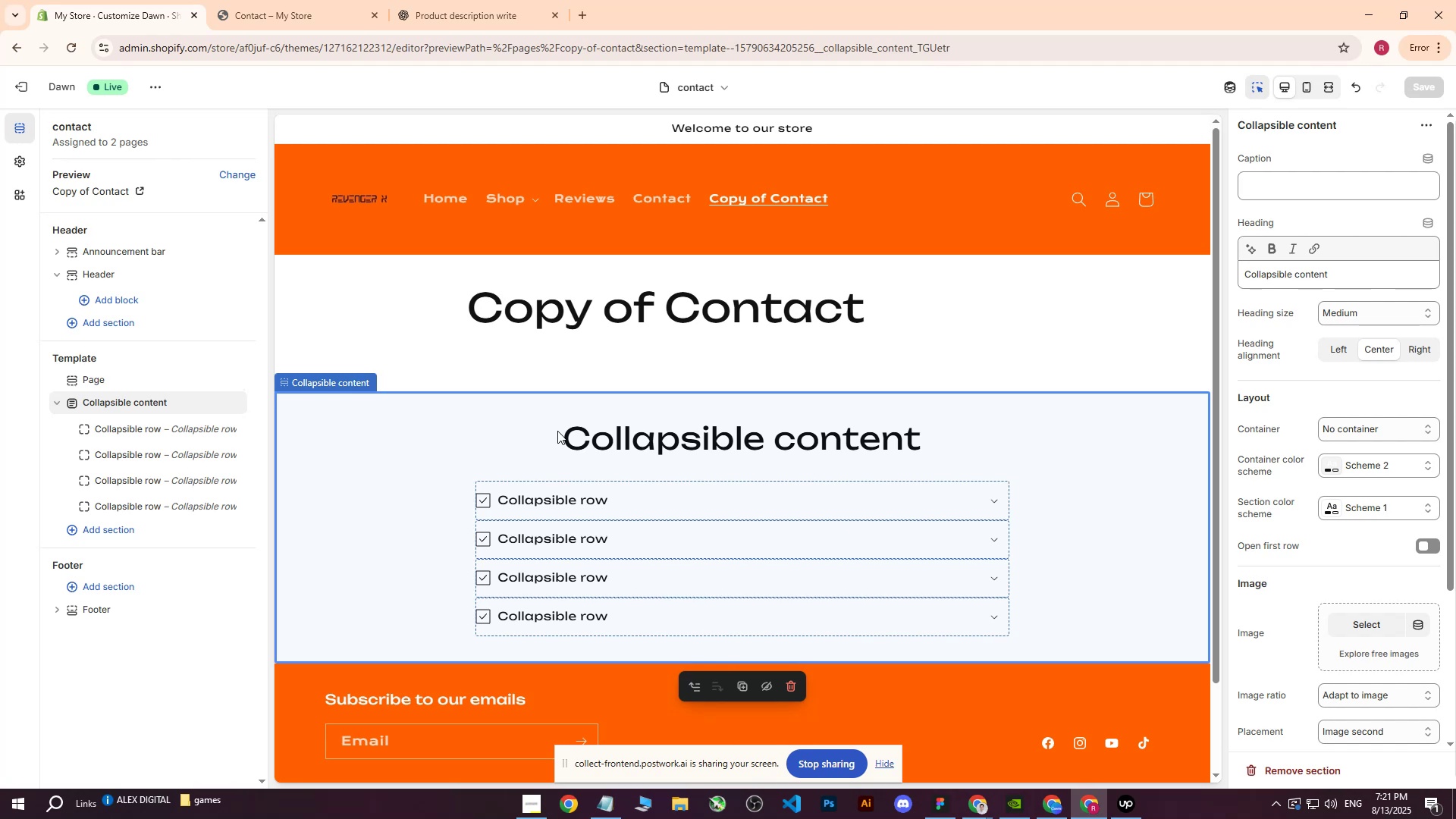 
key(Control+Z)
 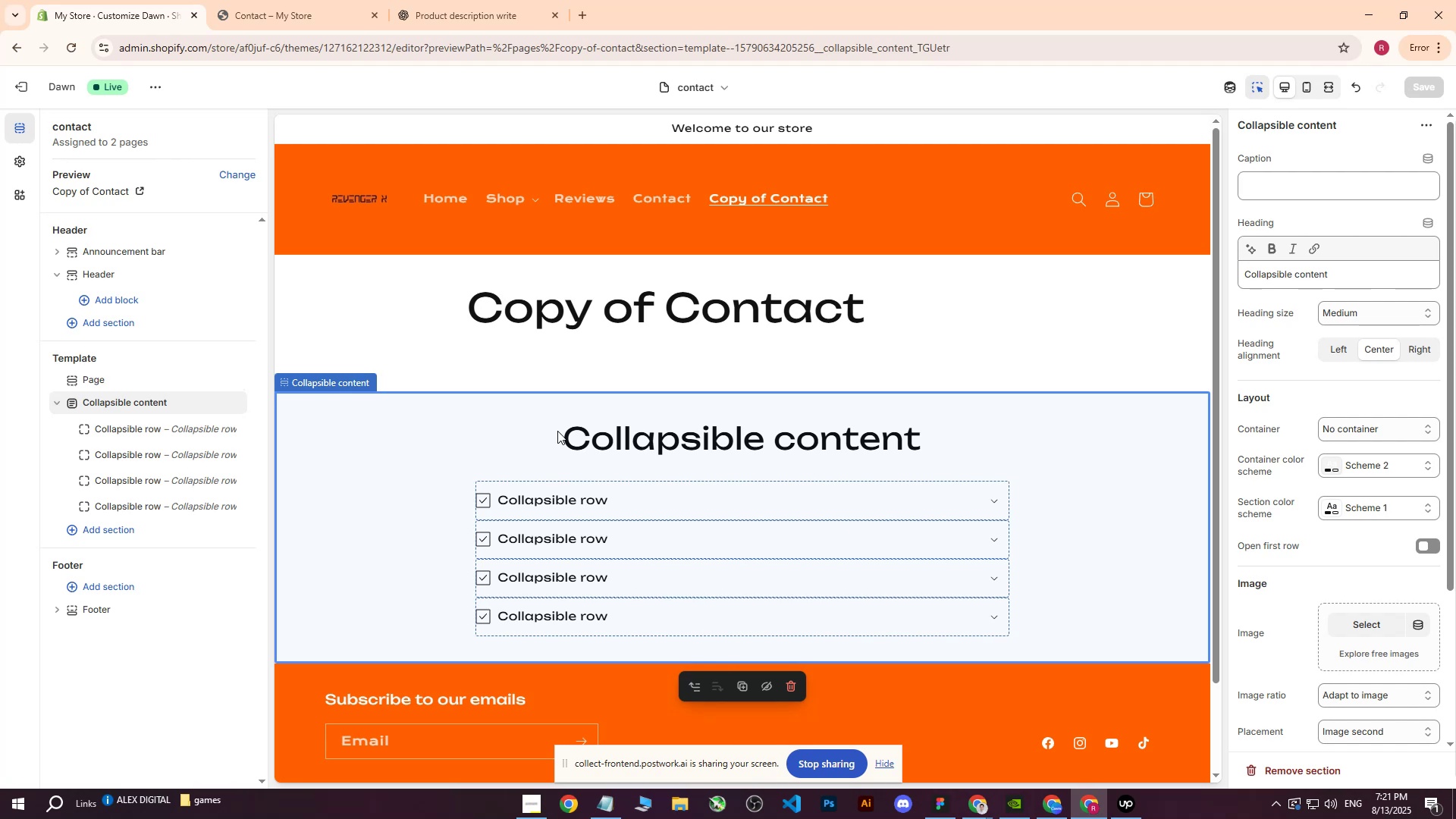 
key(Control+Z)
 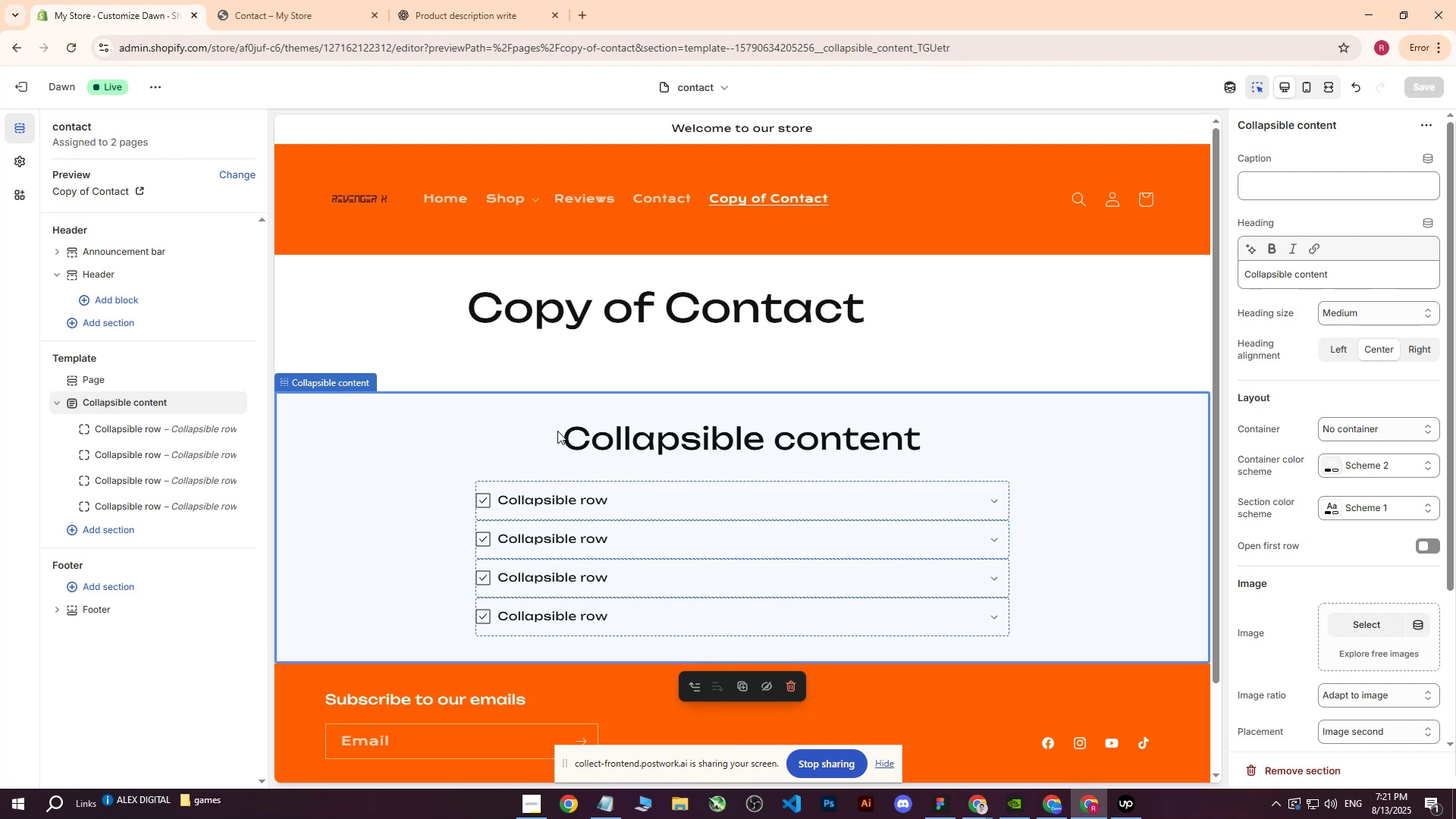 
key(Control+Z)
 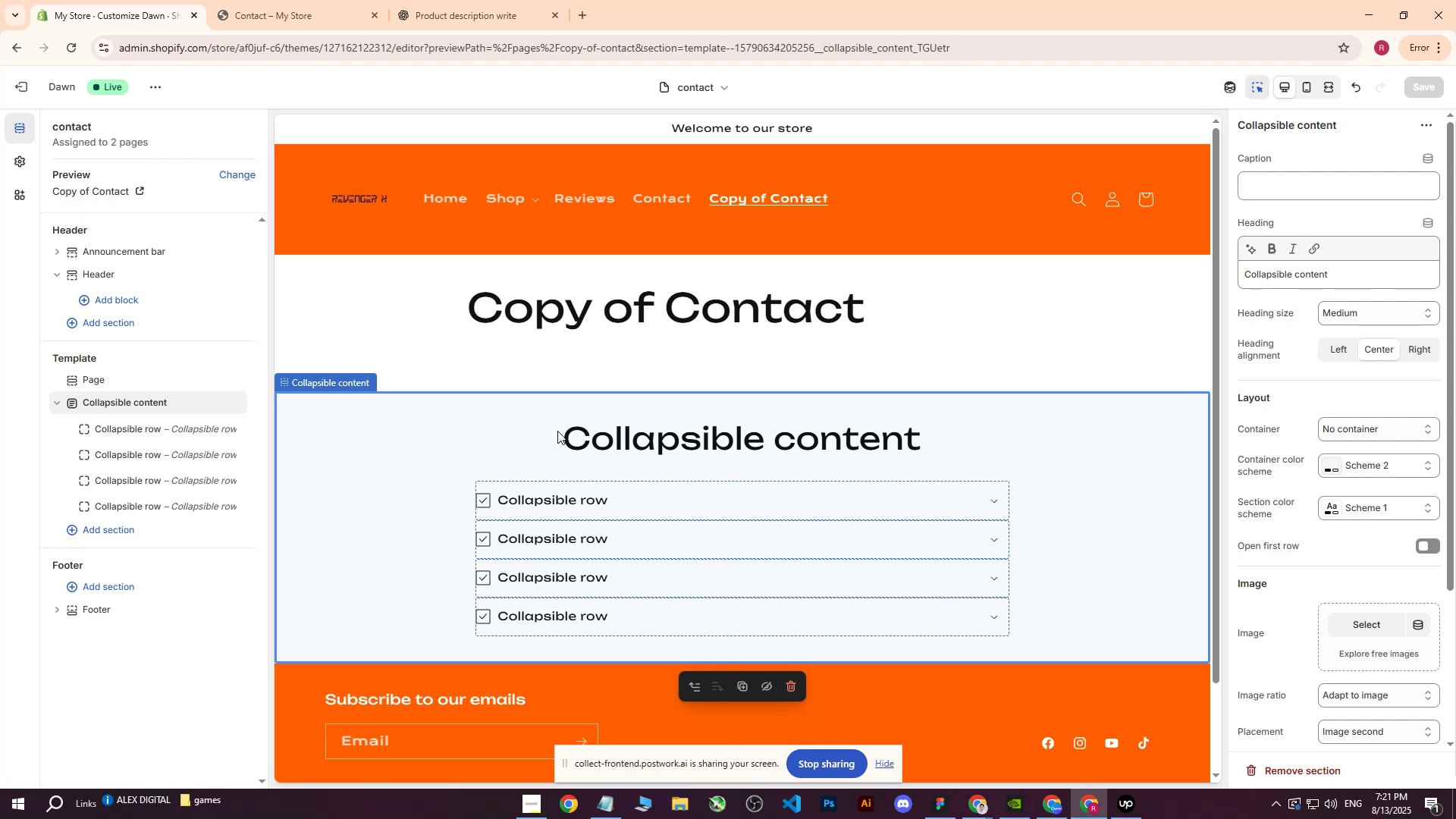 
key(Control+Z)
 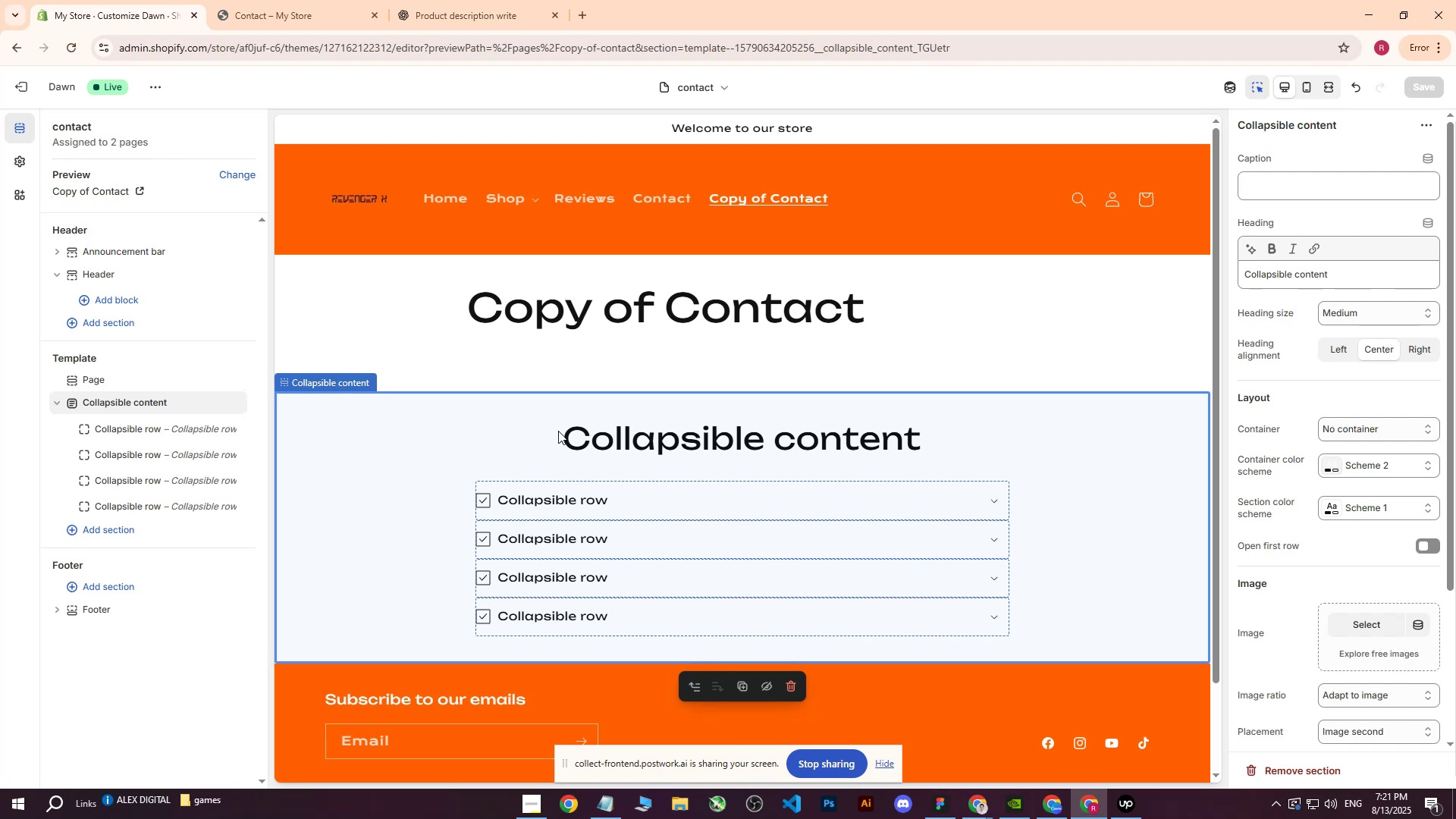 
key(Control+Z)
 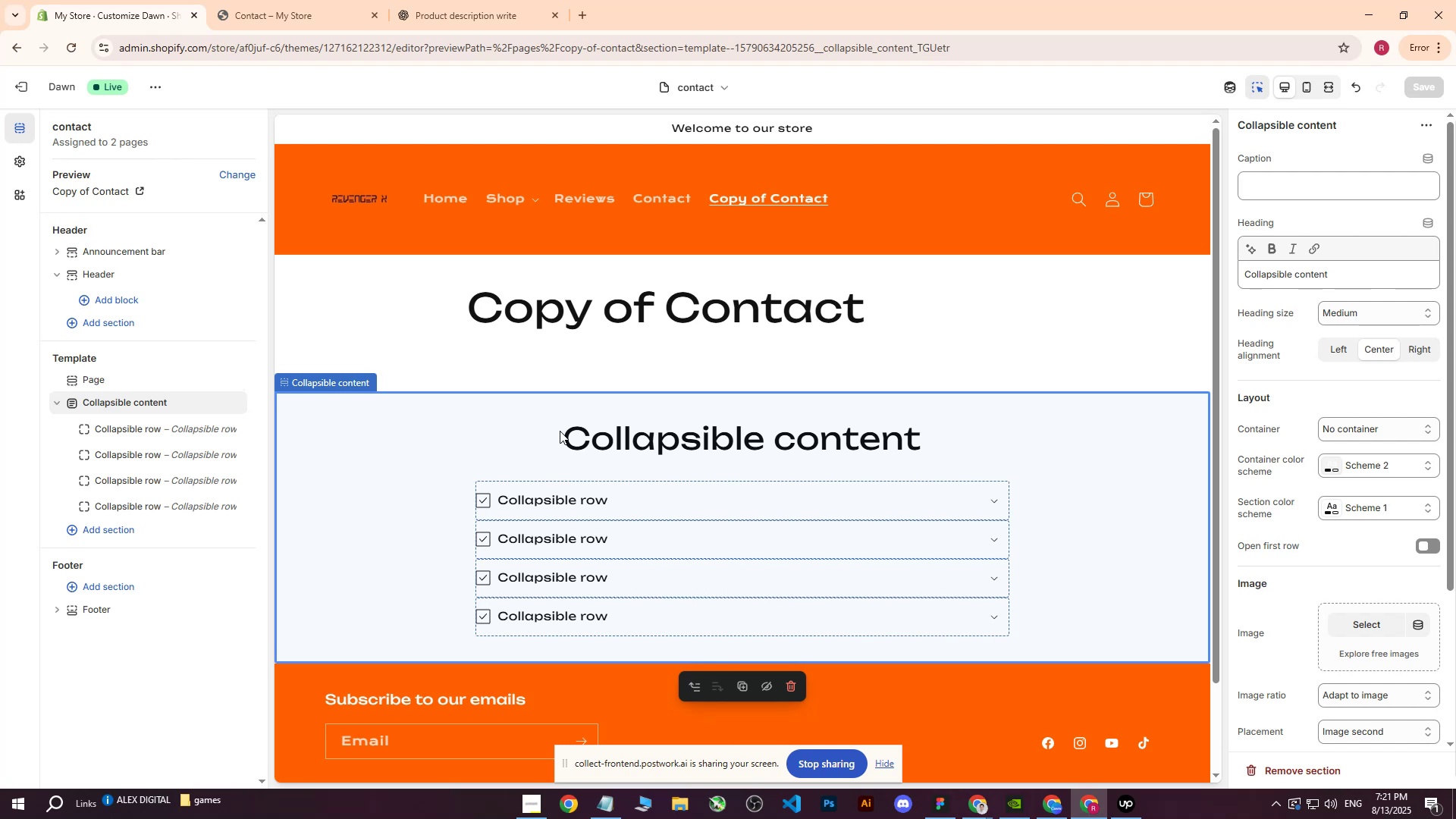 
key(Control+Z)
 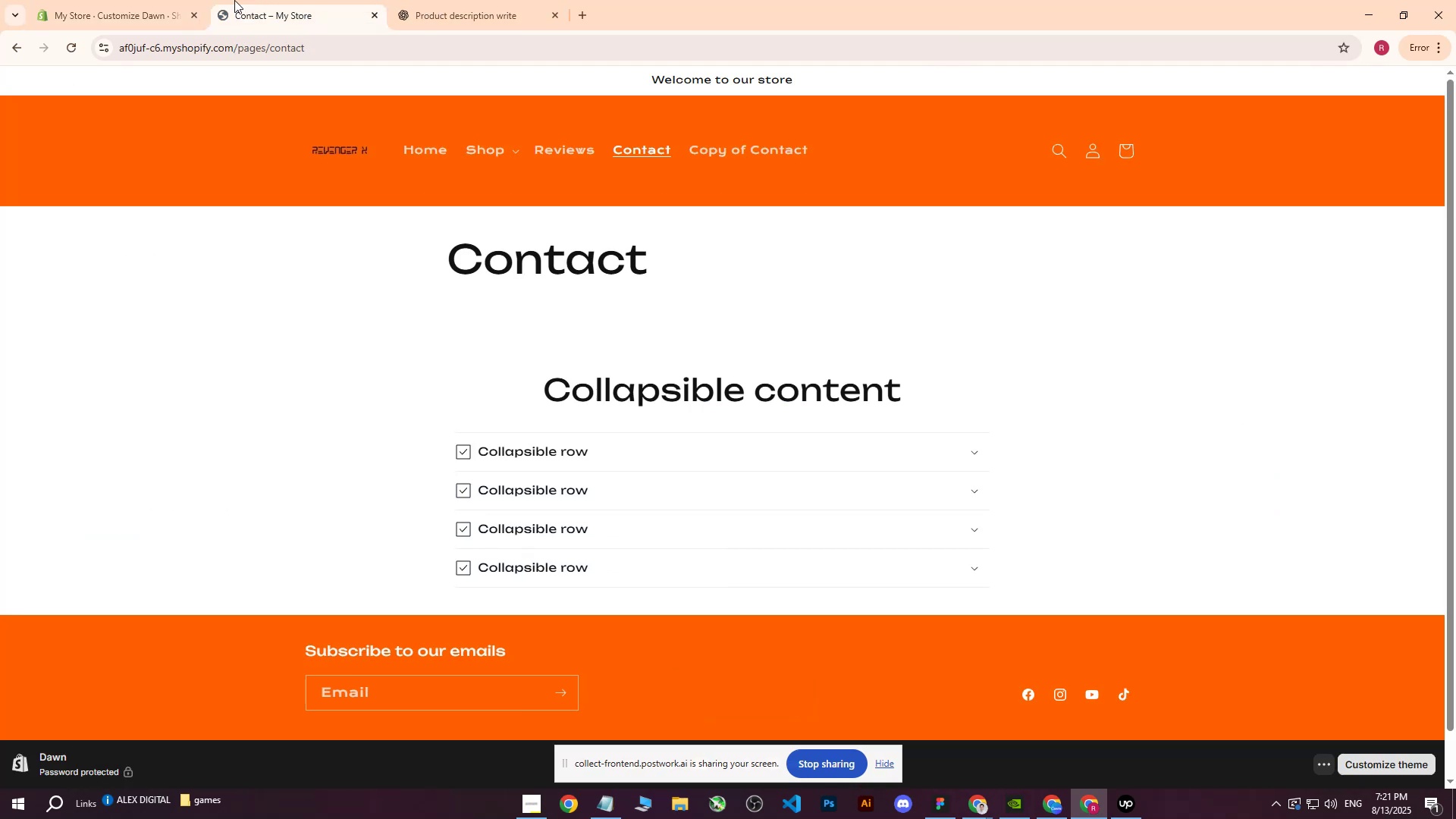 
double_click([133, 0])
 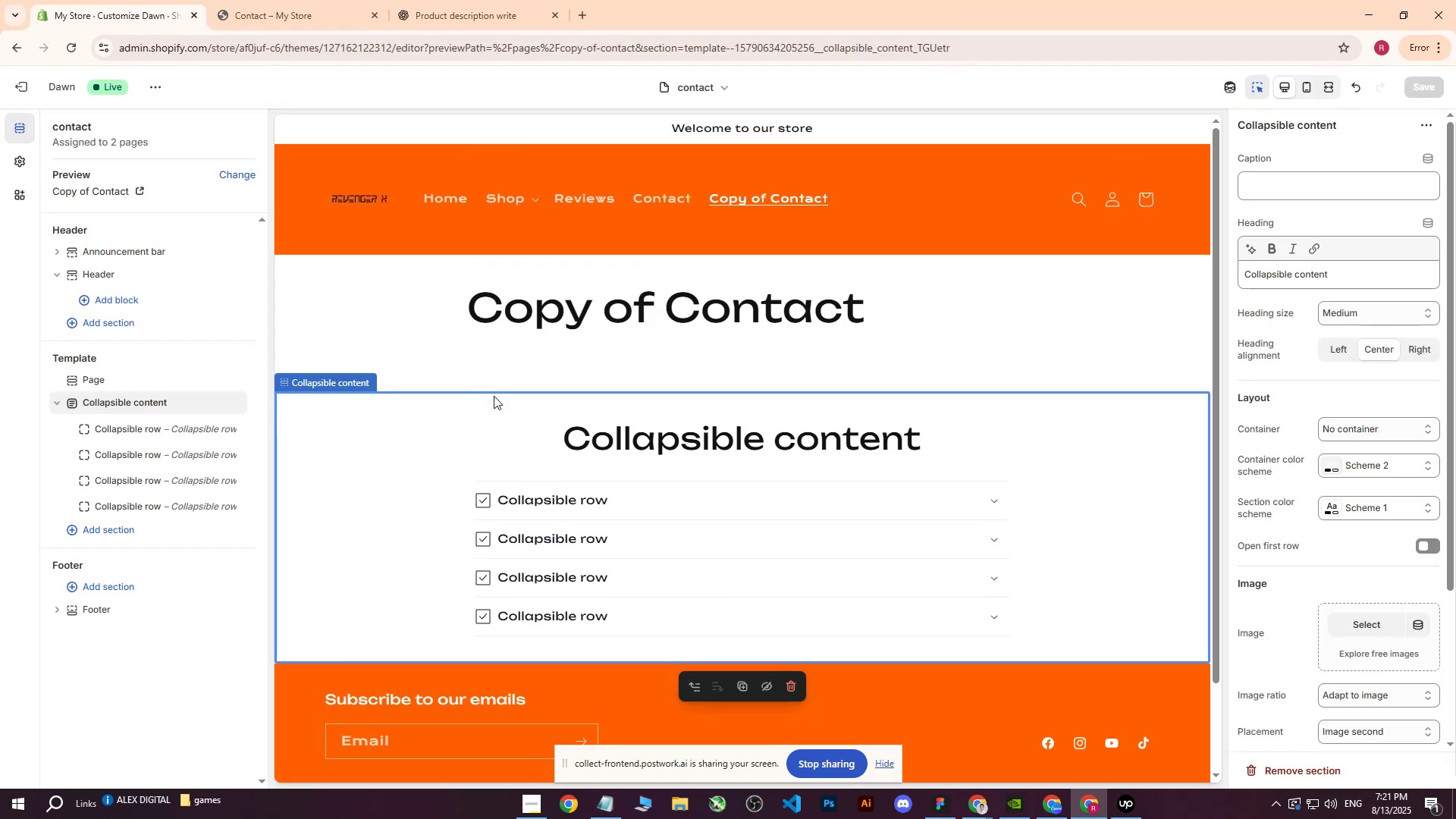 
key(Control+Z)
 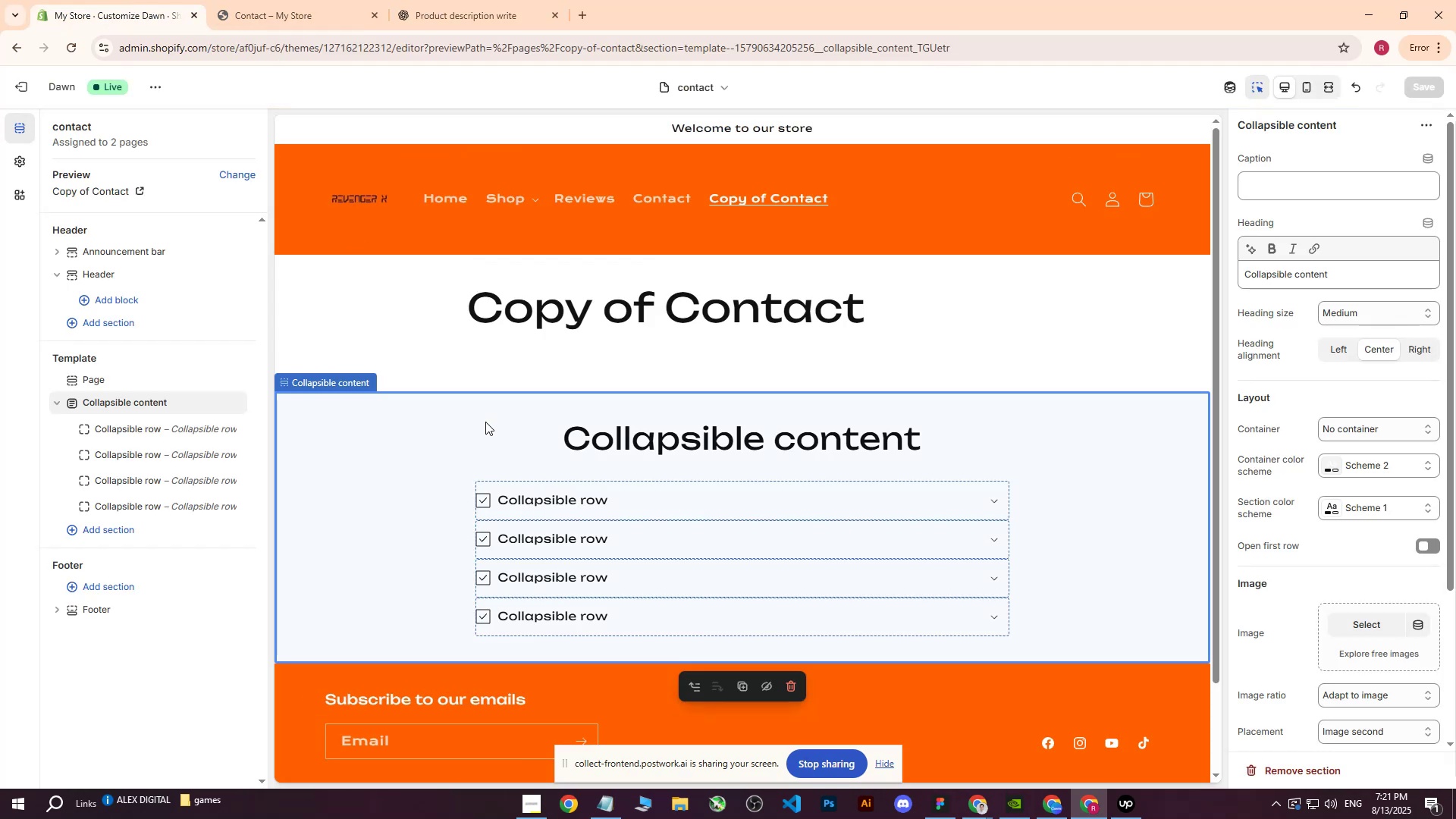 
key(Control+Z)
 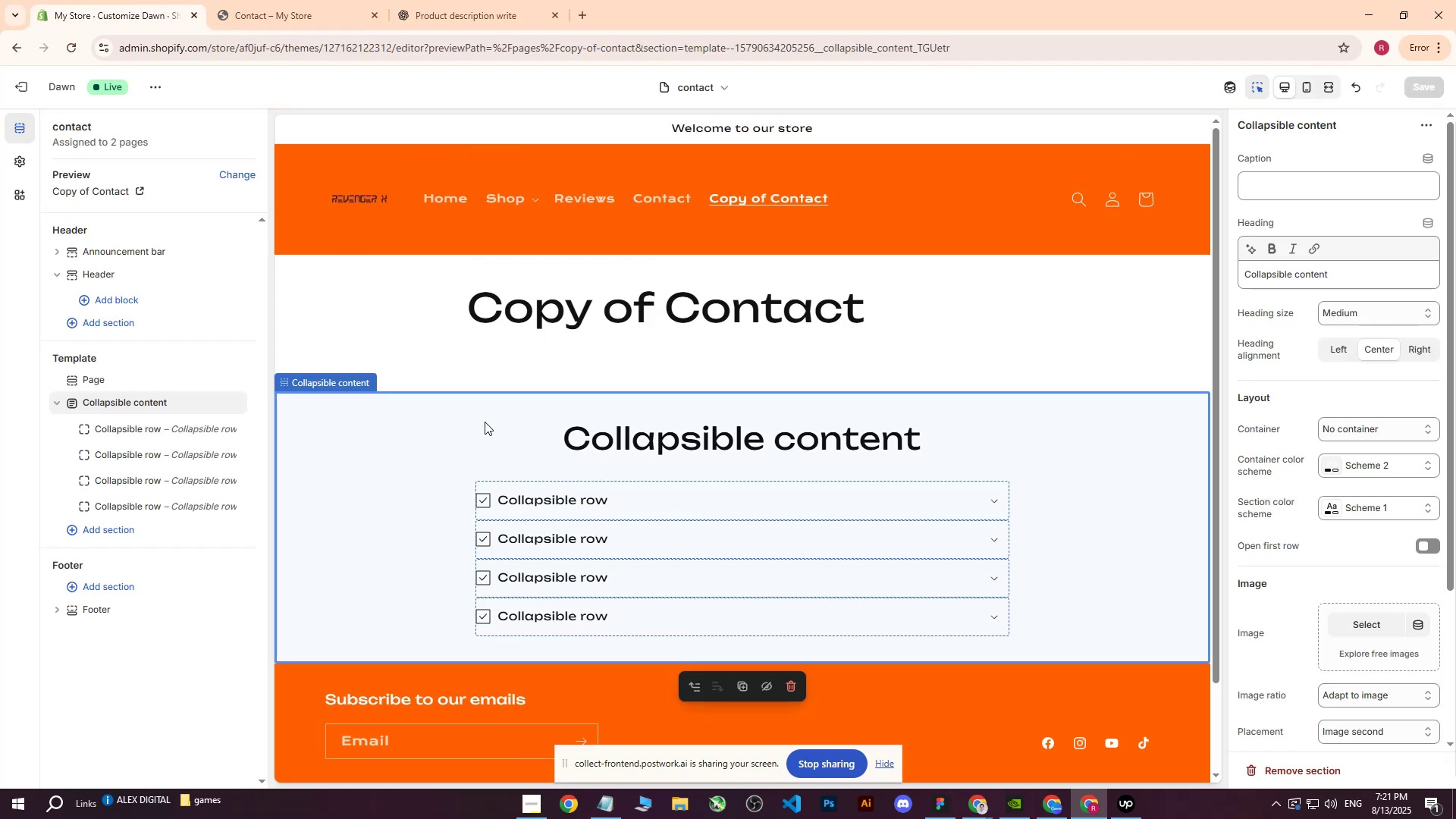 
key(Control+Z)
 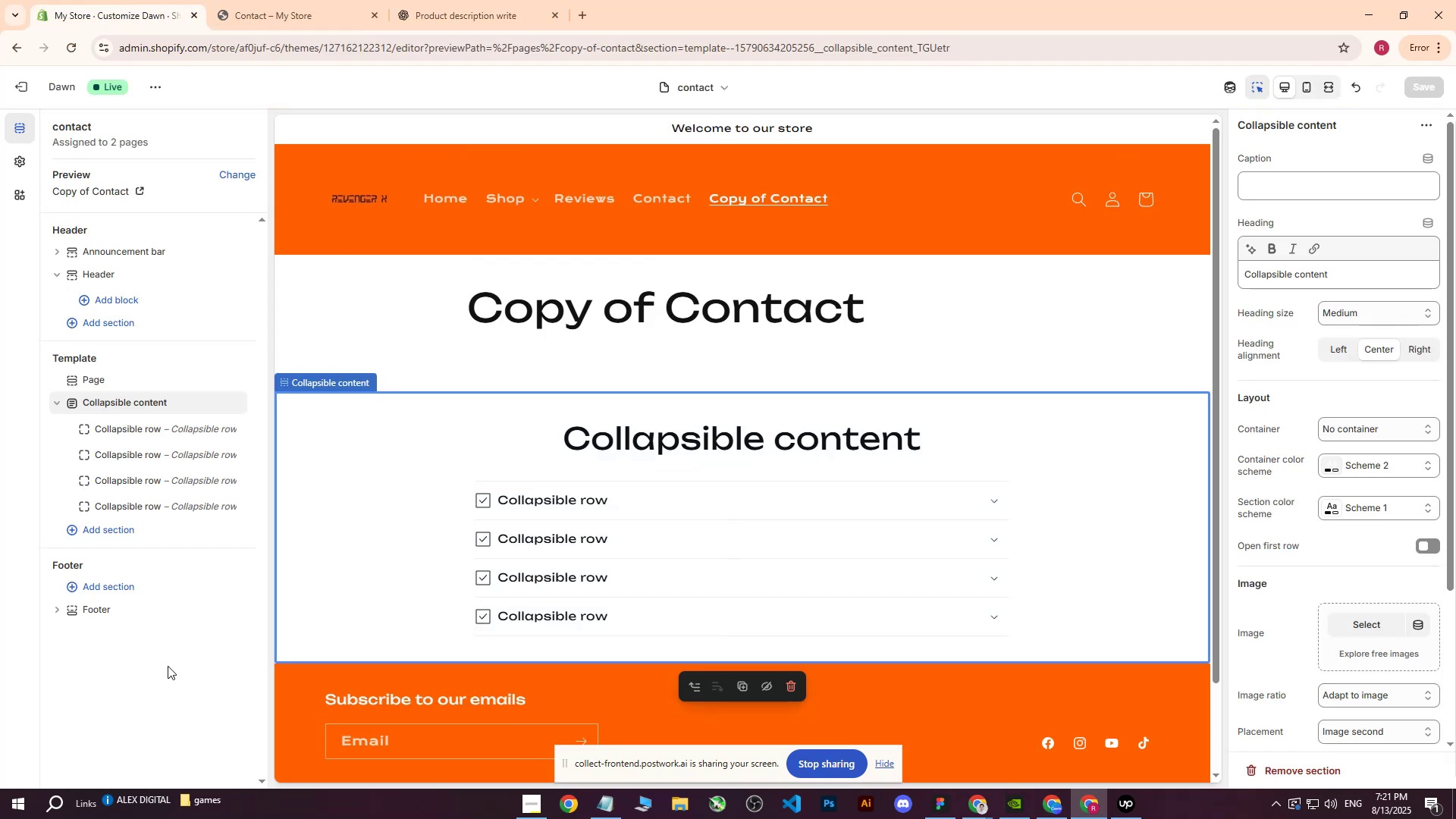 
left_click([167, 667])
 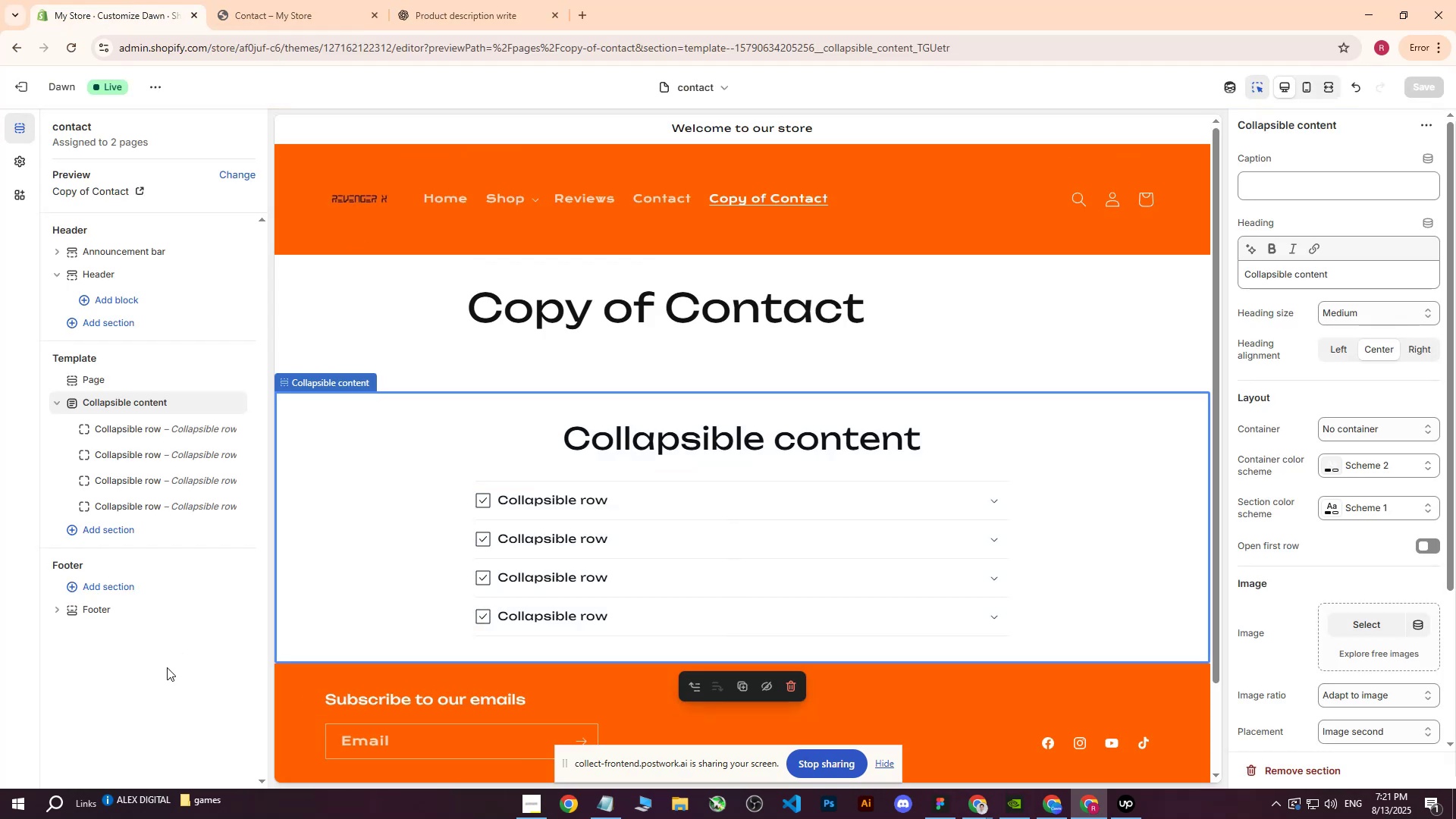 
key(Control+Z)
 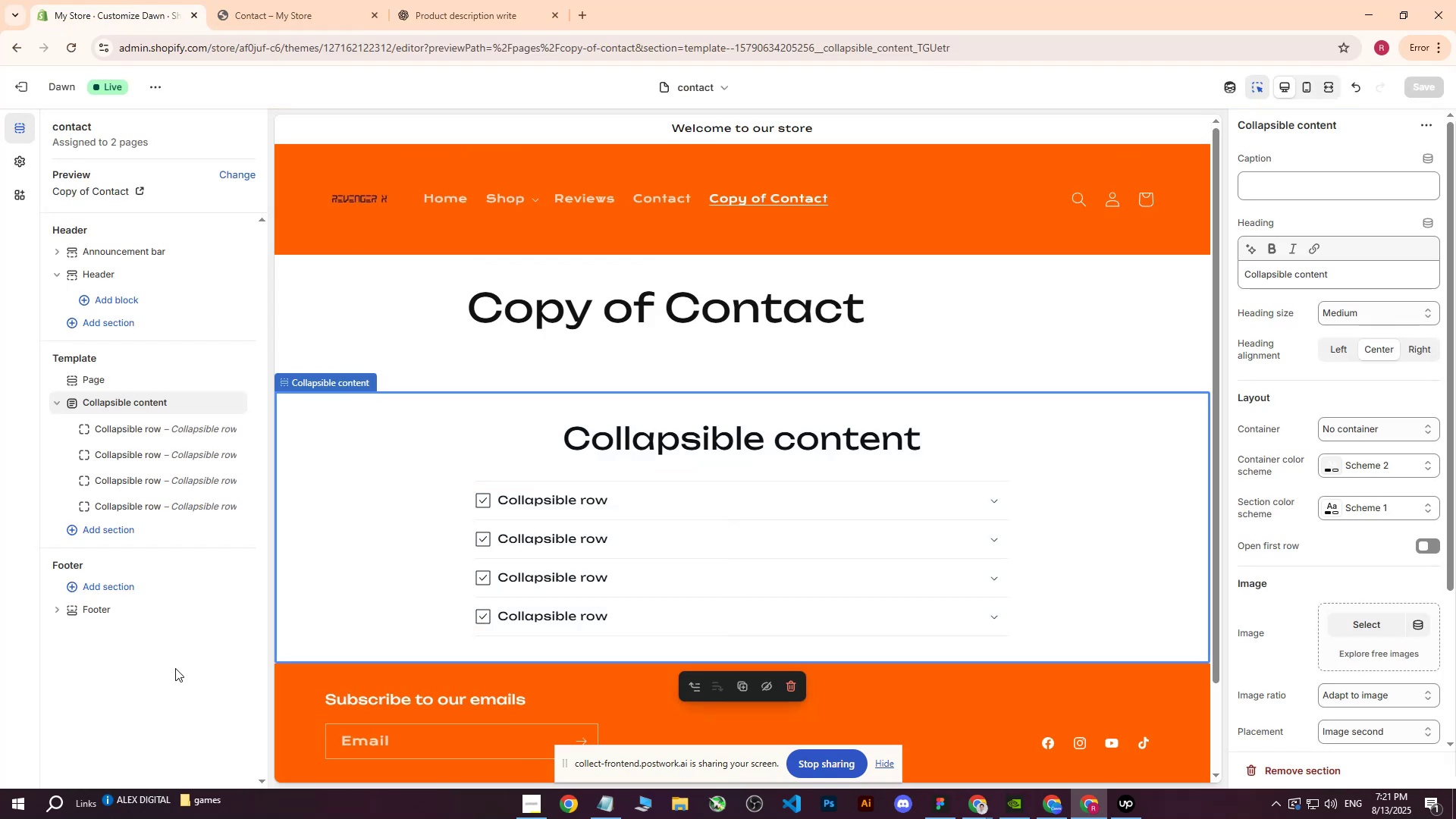 
key(Control+Z)
 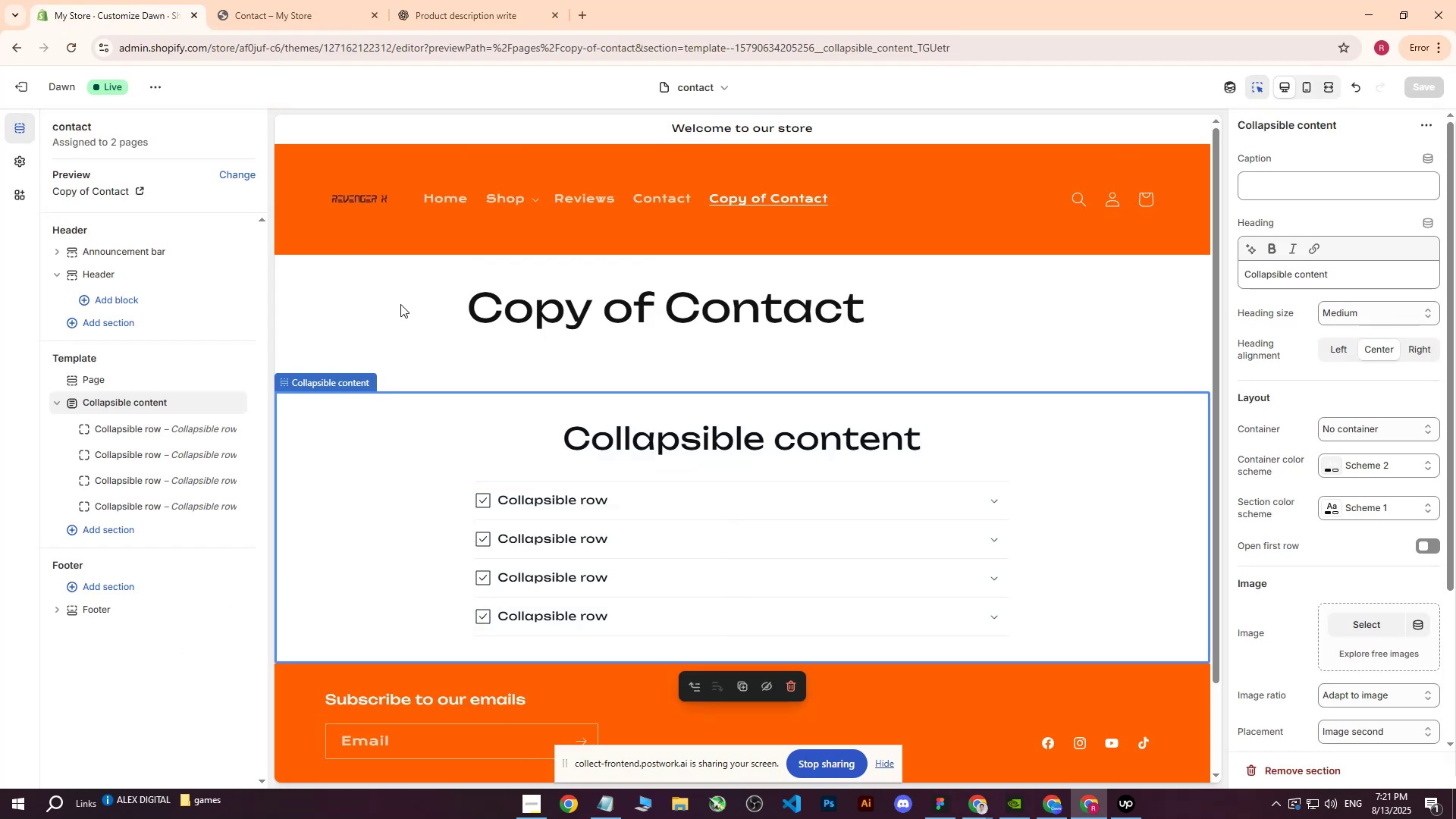 
left_click([400, 304])
 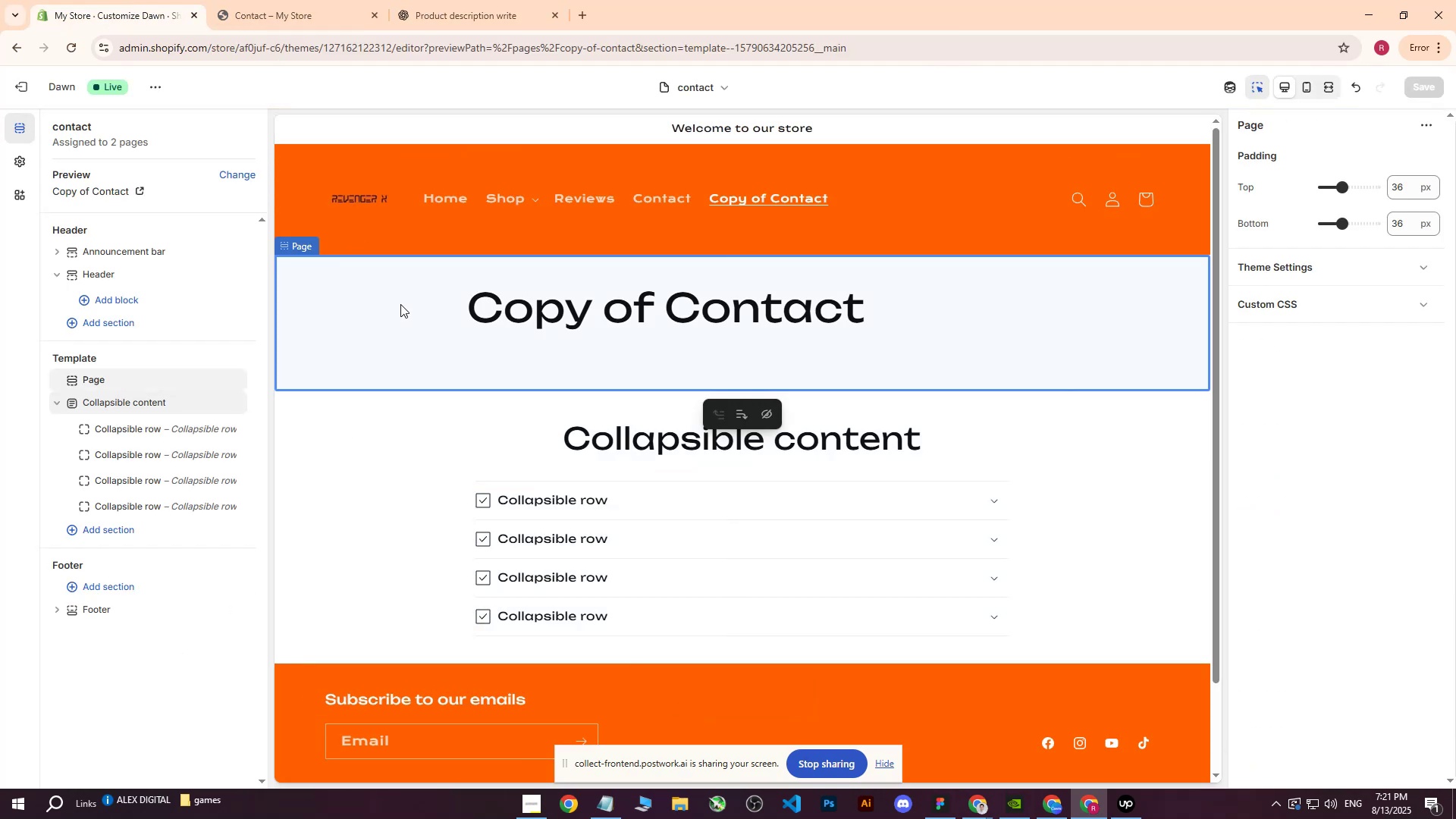 
key(Control+Z)
 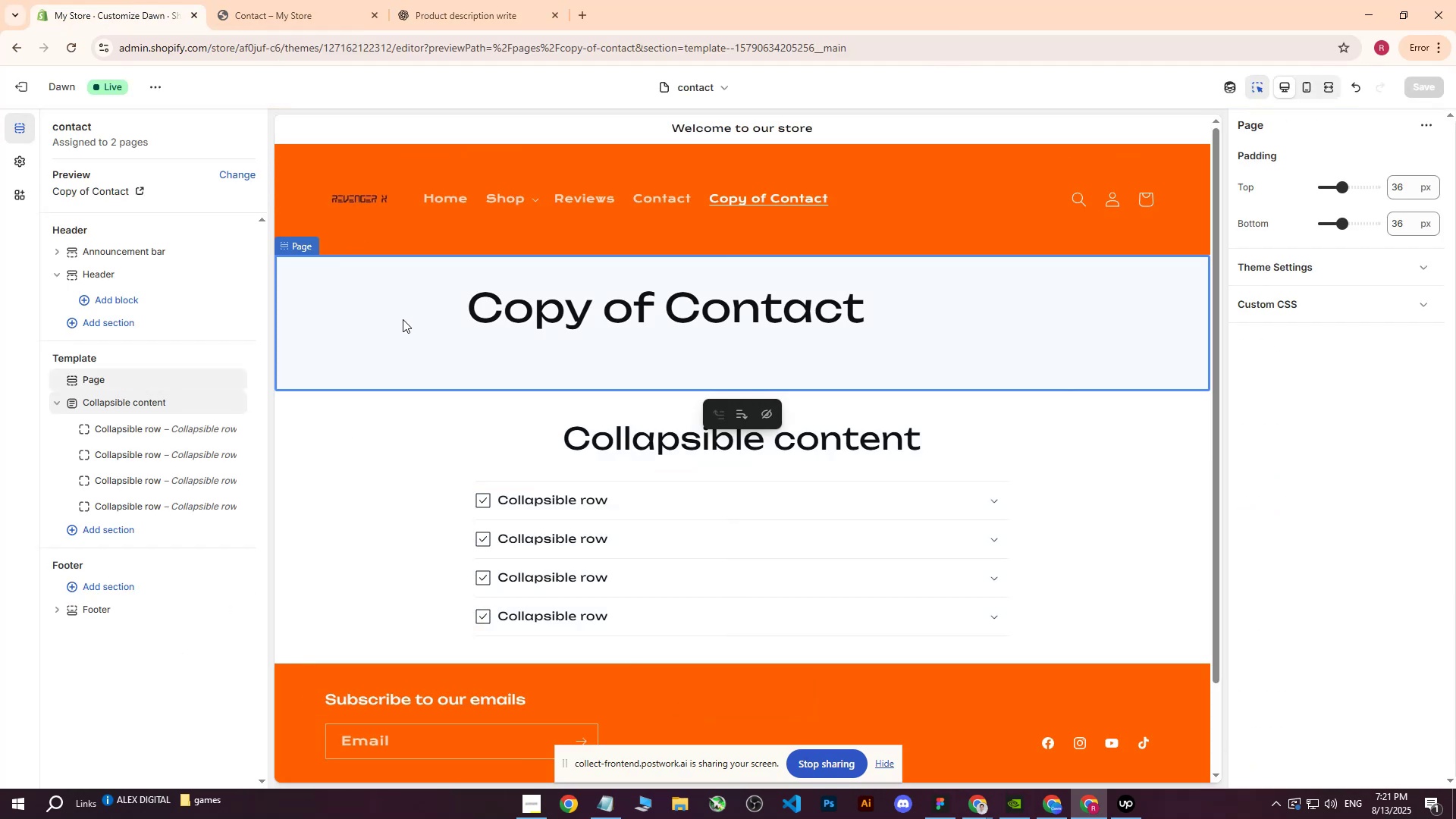 
key(Control+Z)
 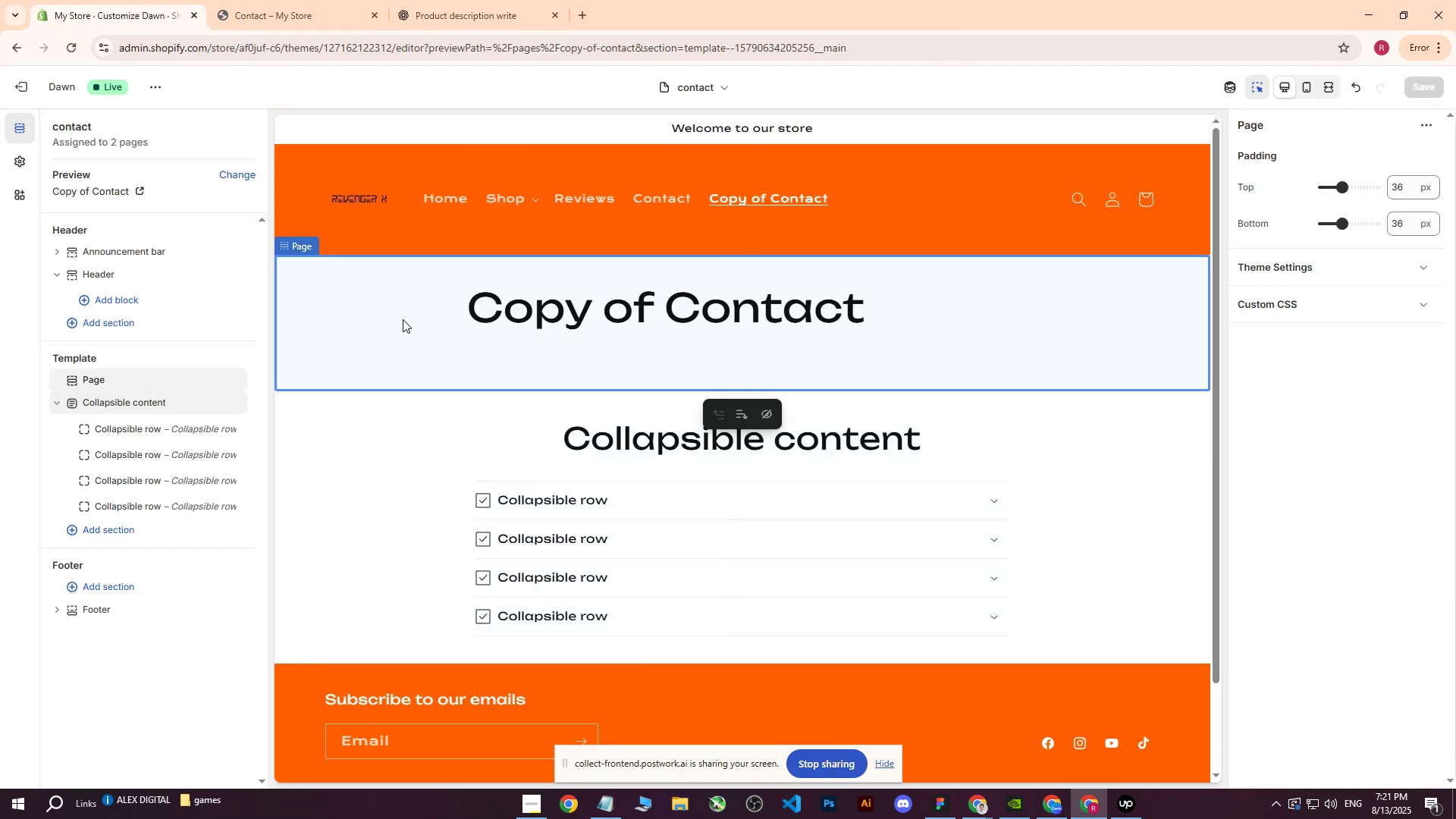 
key(Control+Z)
 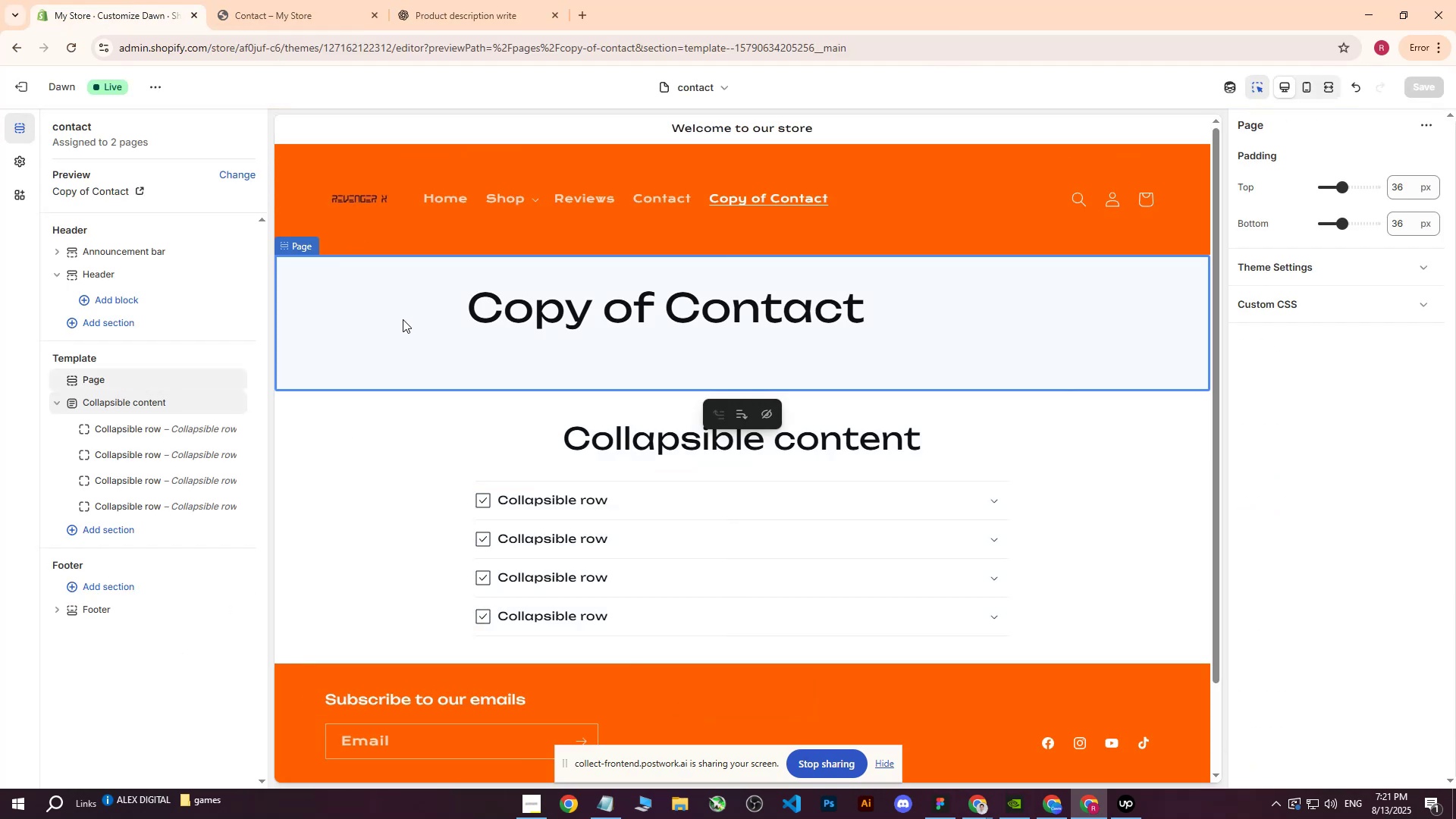 
key(Control+Z)
 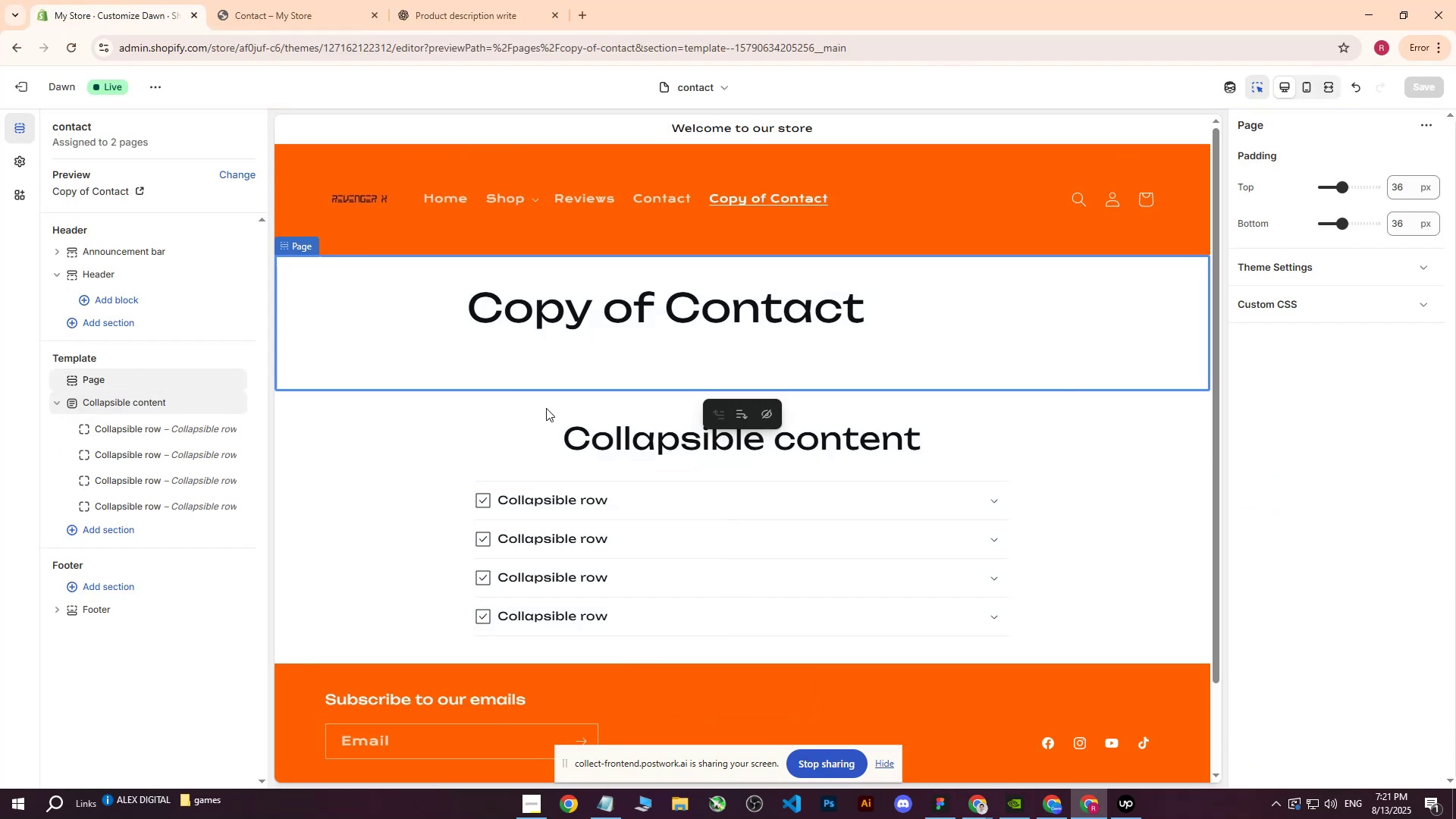 
left_click([538, 450])
 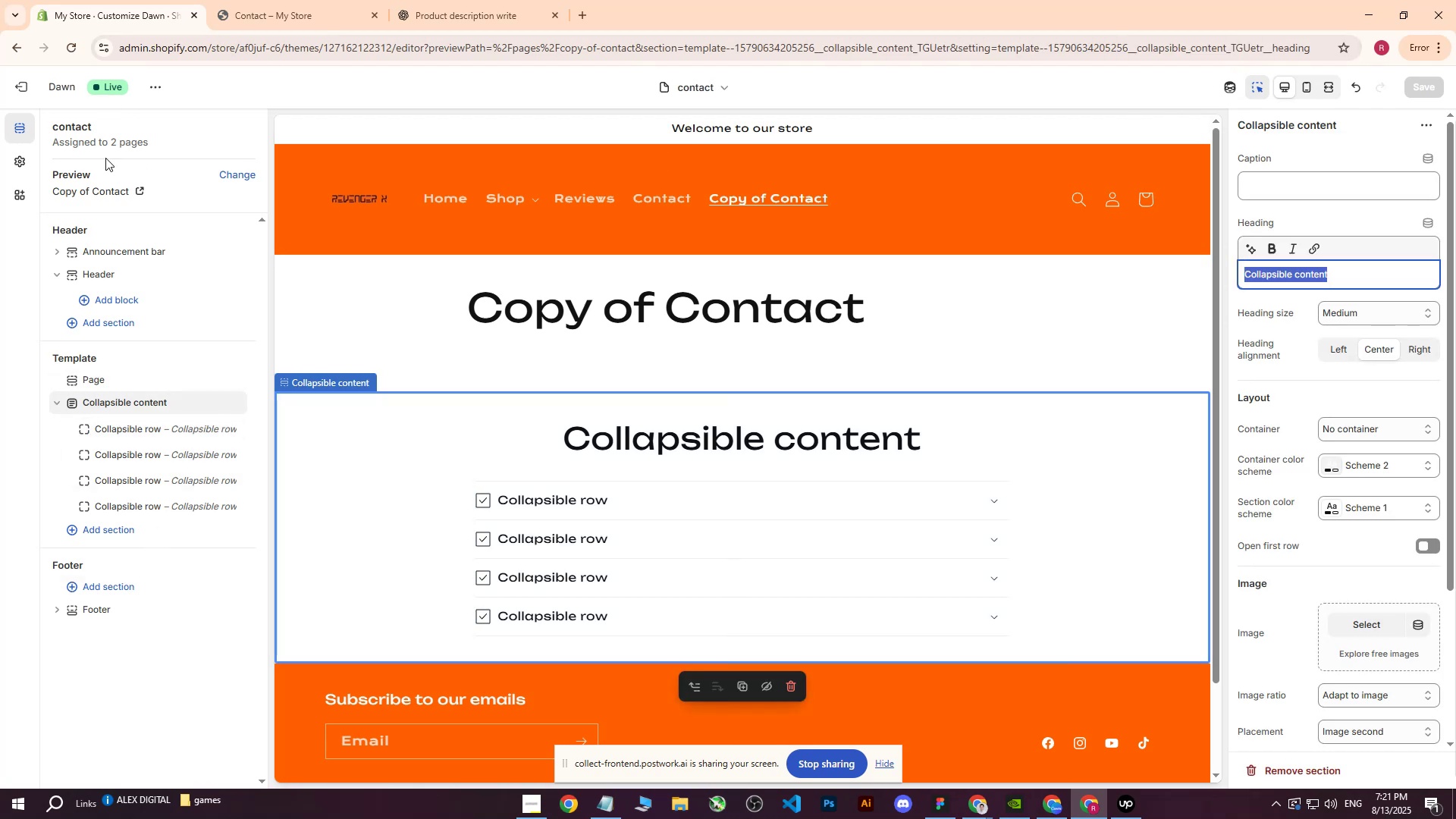 
left_click([13, 91])
 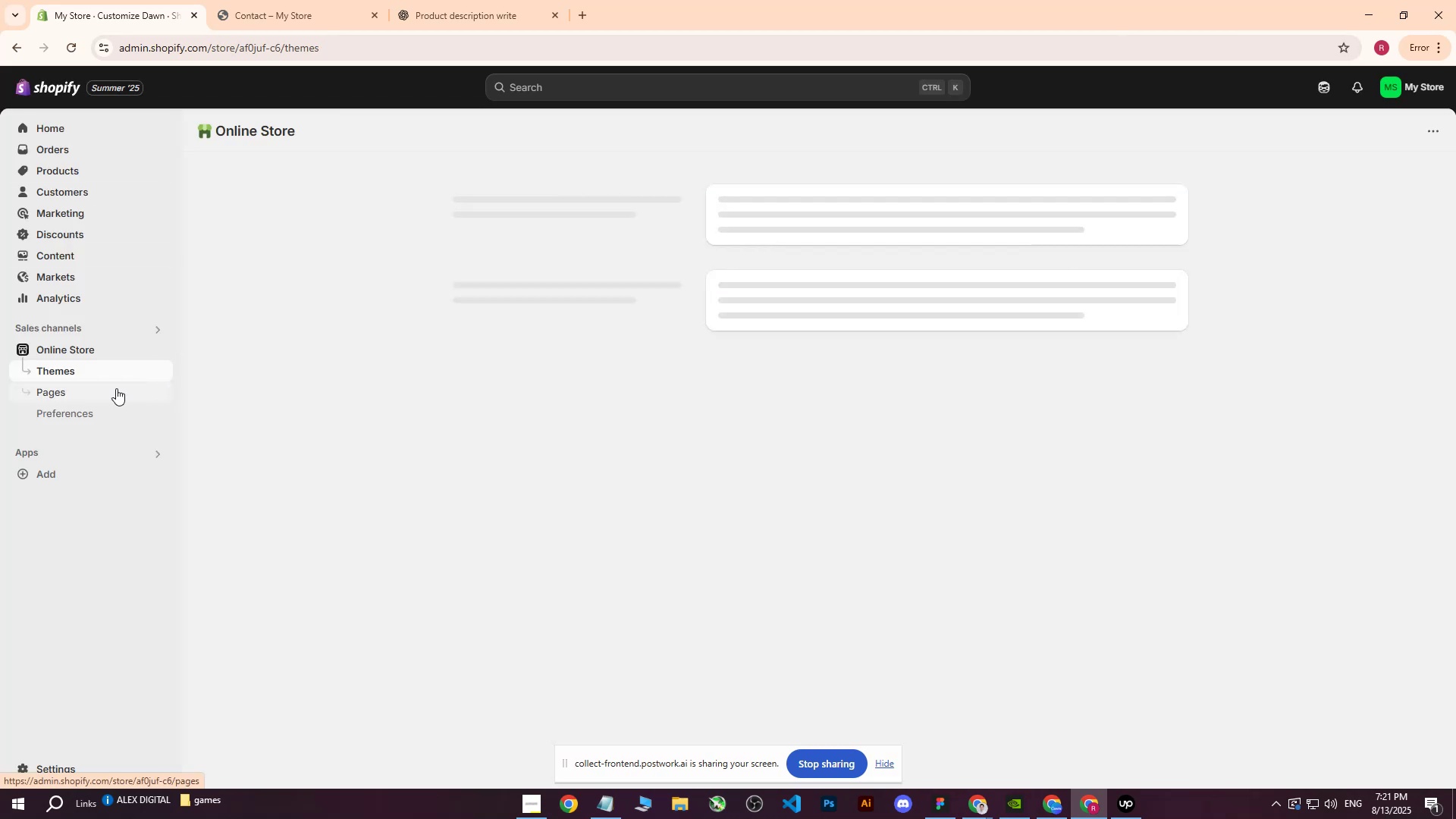 
left_click([76, 384])
 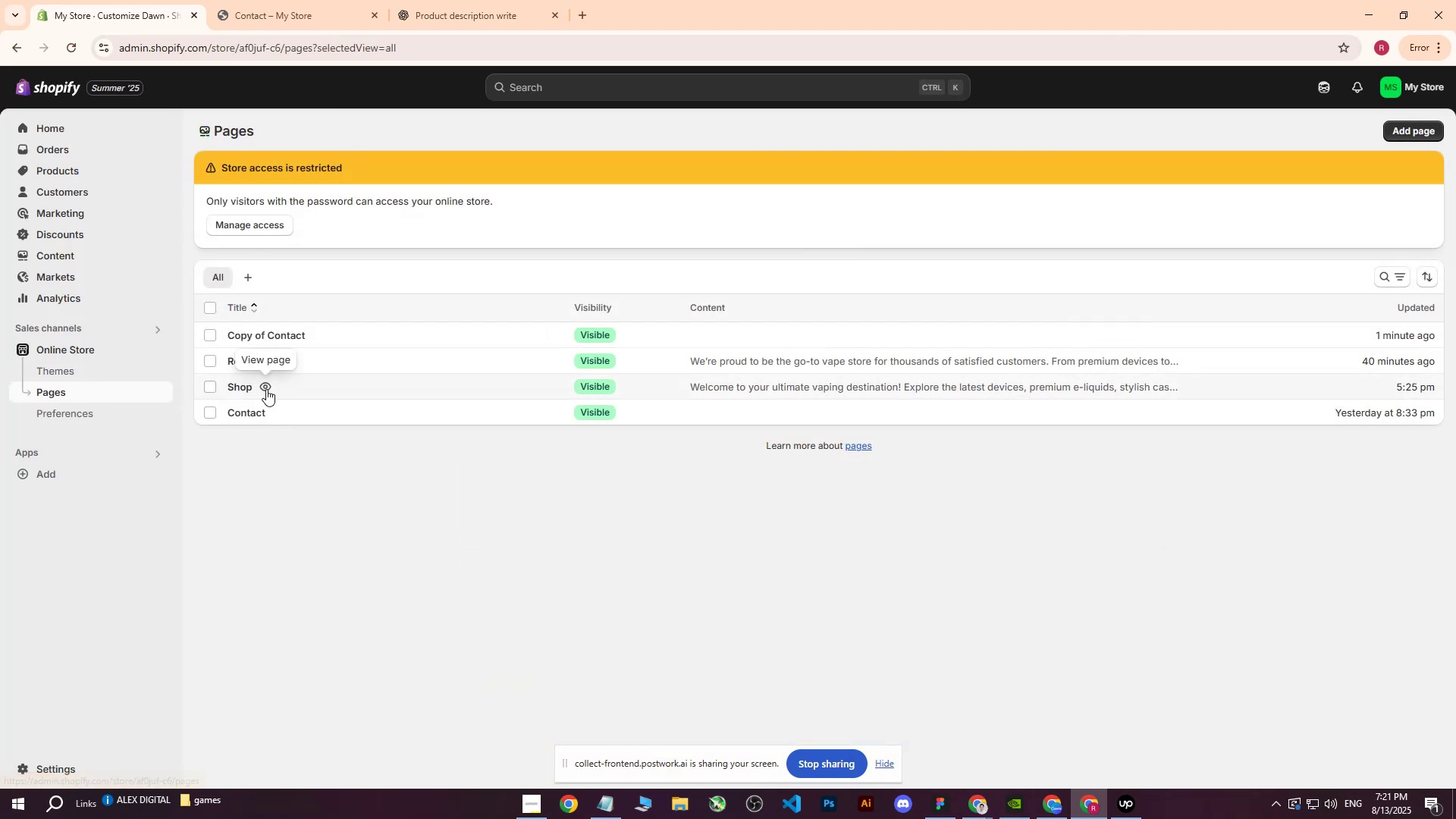 
left_click([234, 389])
 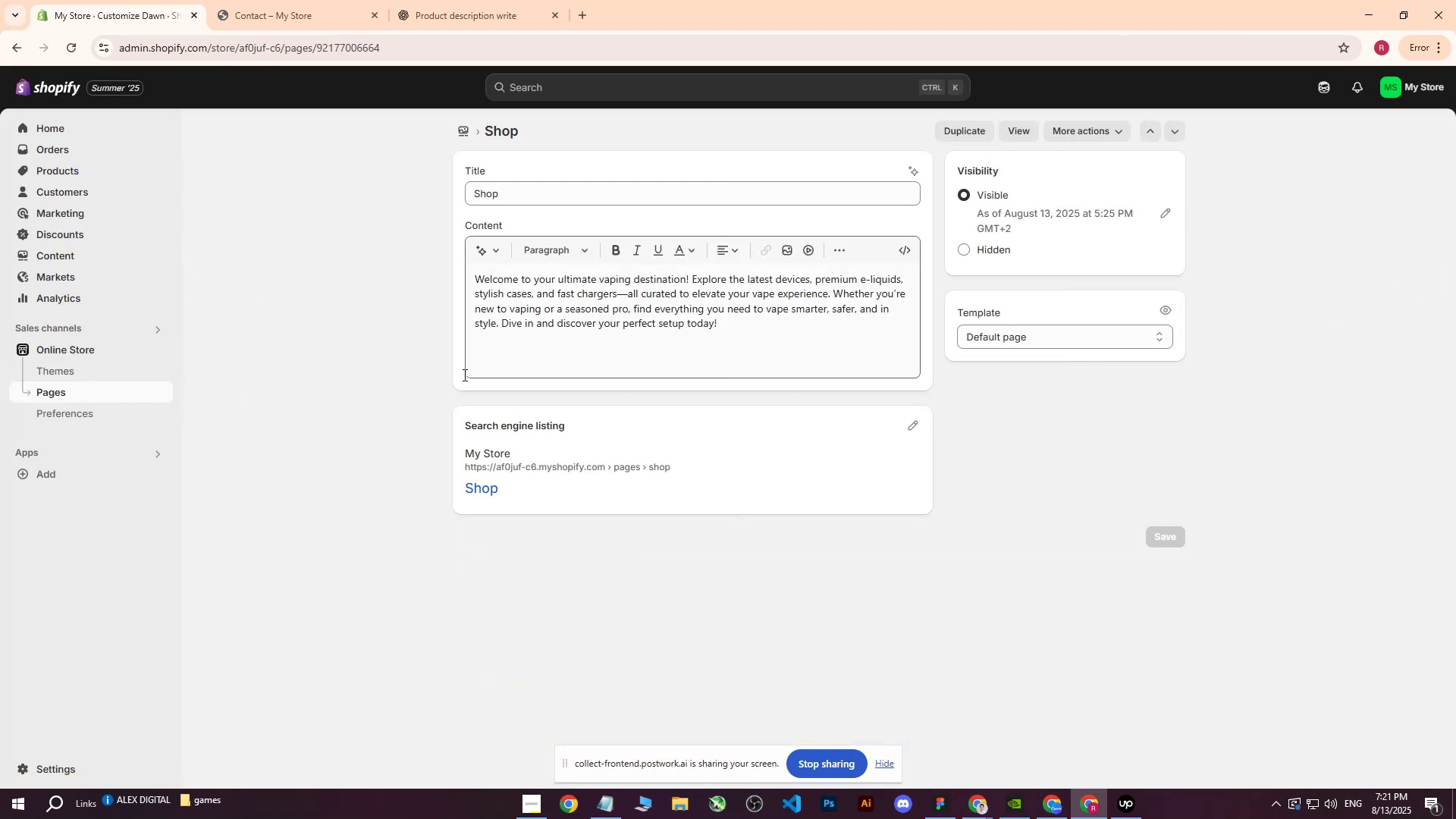 
left_click([579, 7])
 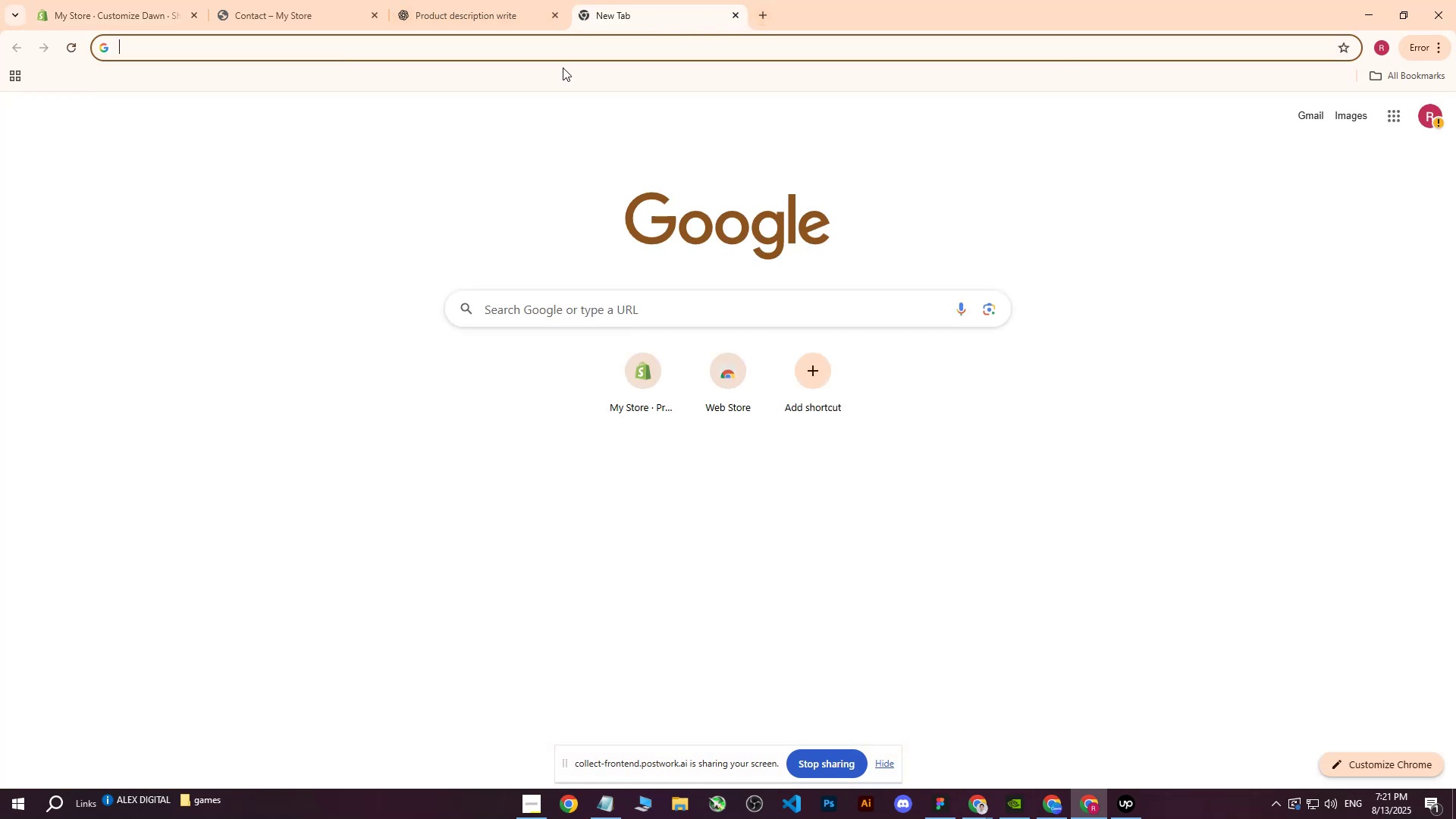 
type(YT)
 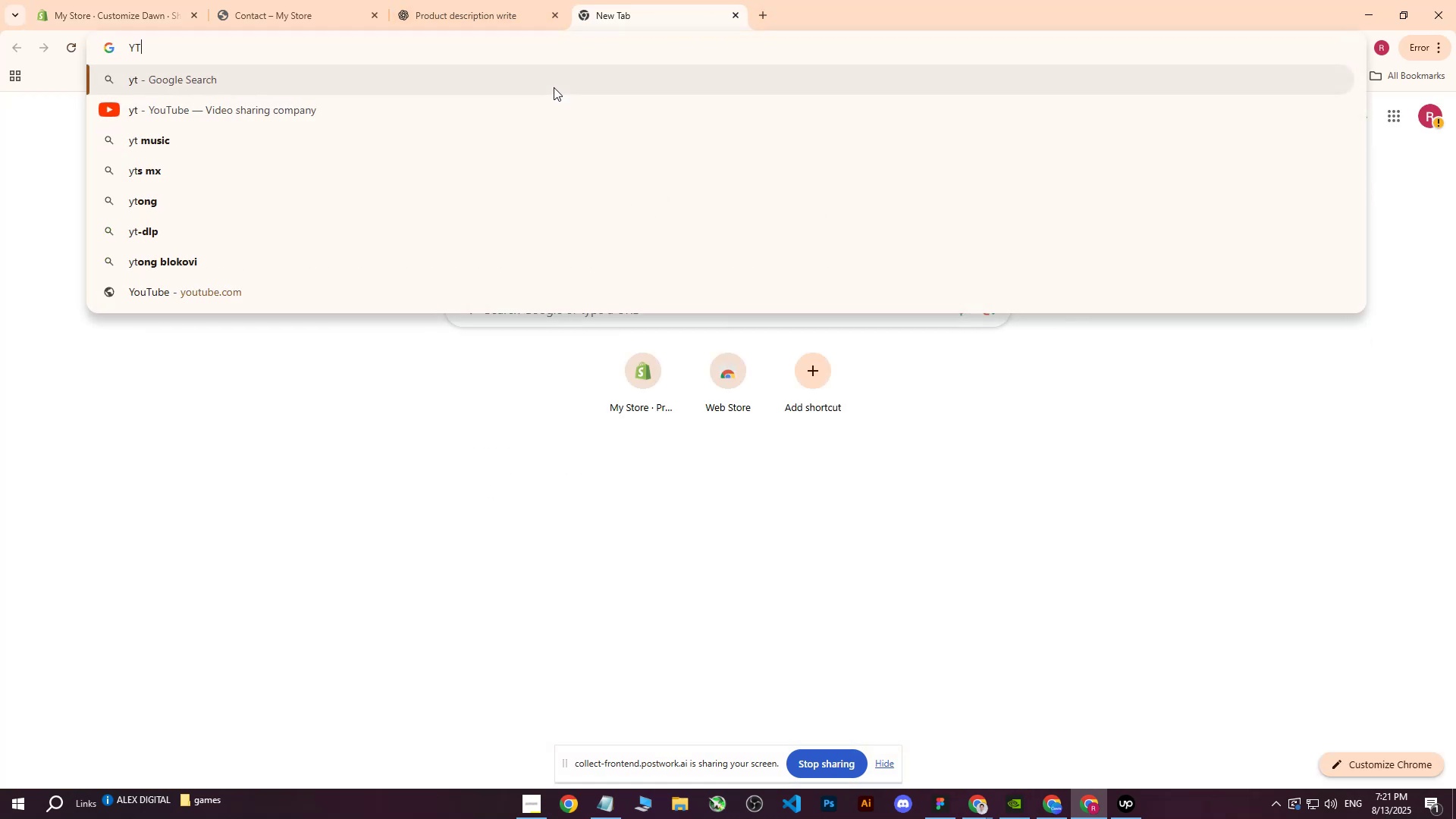 
key(Enter)
 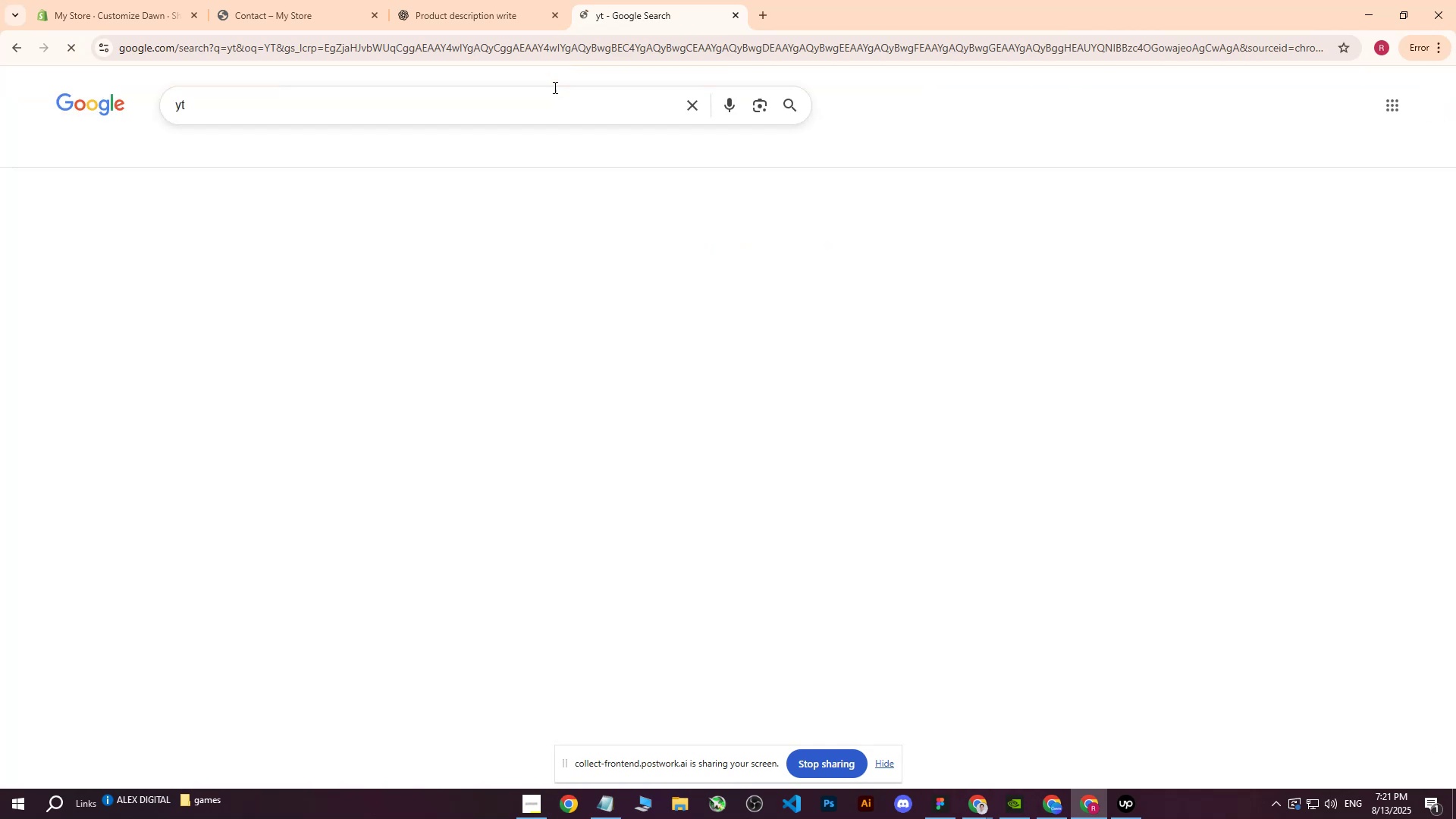 
key(CapsLock)
 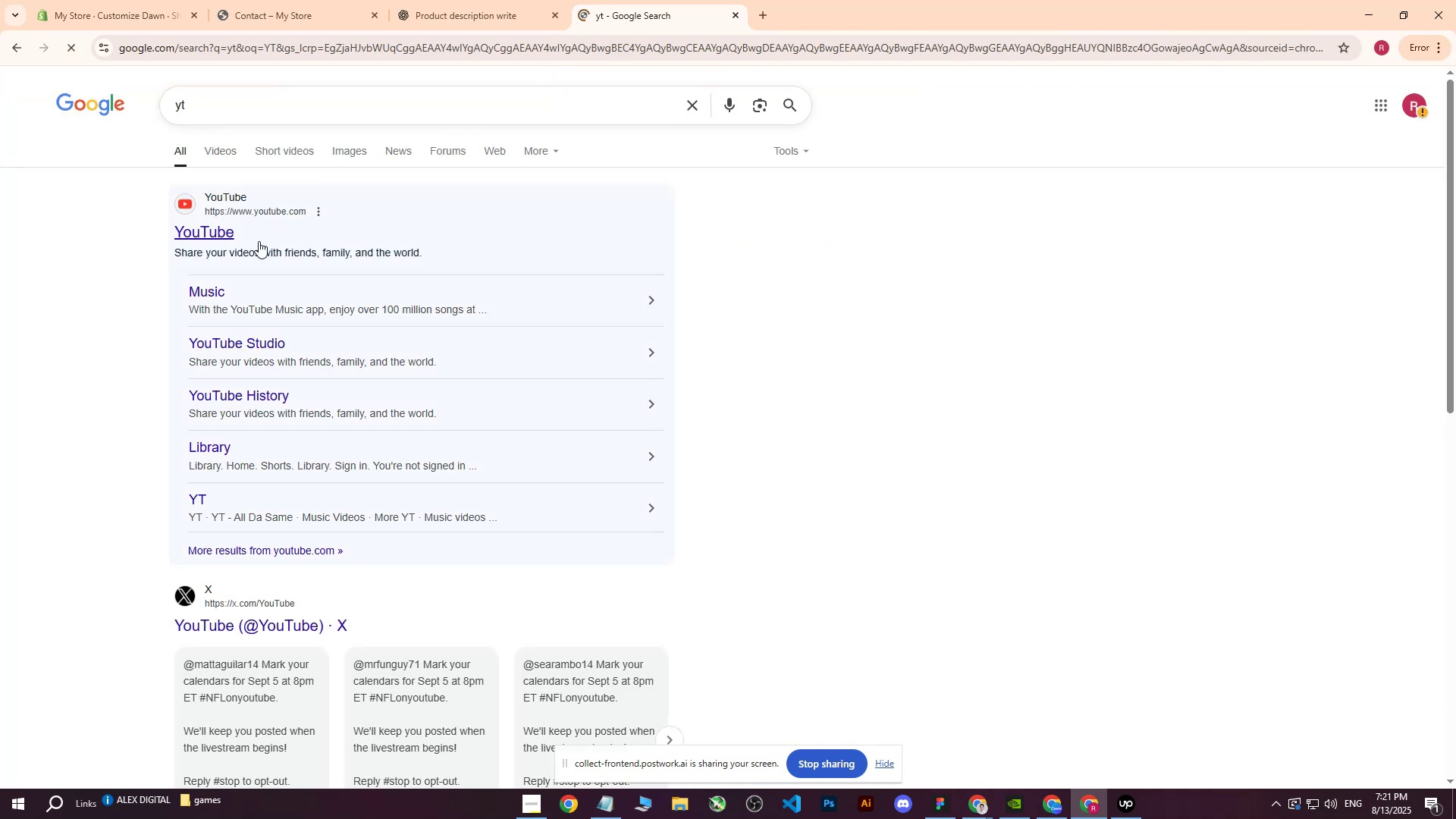 
left_click([243, 238])
 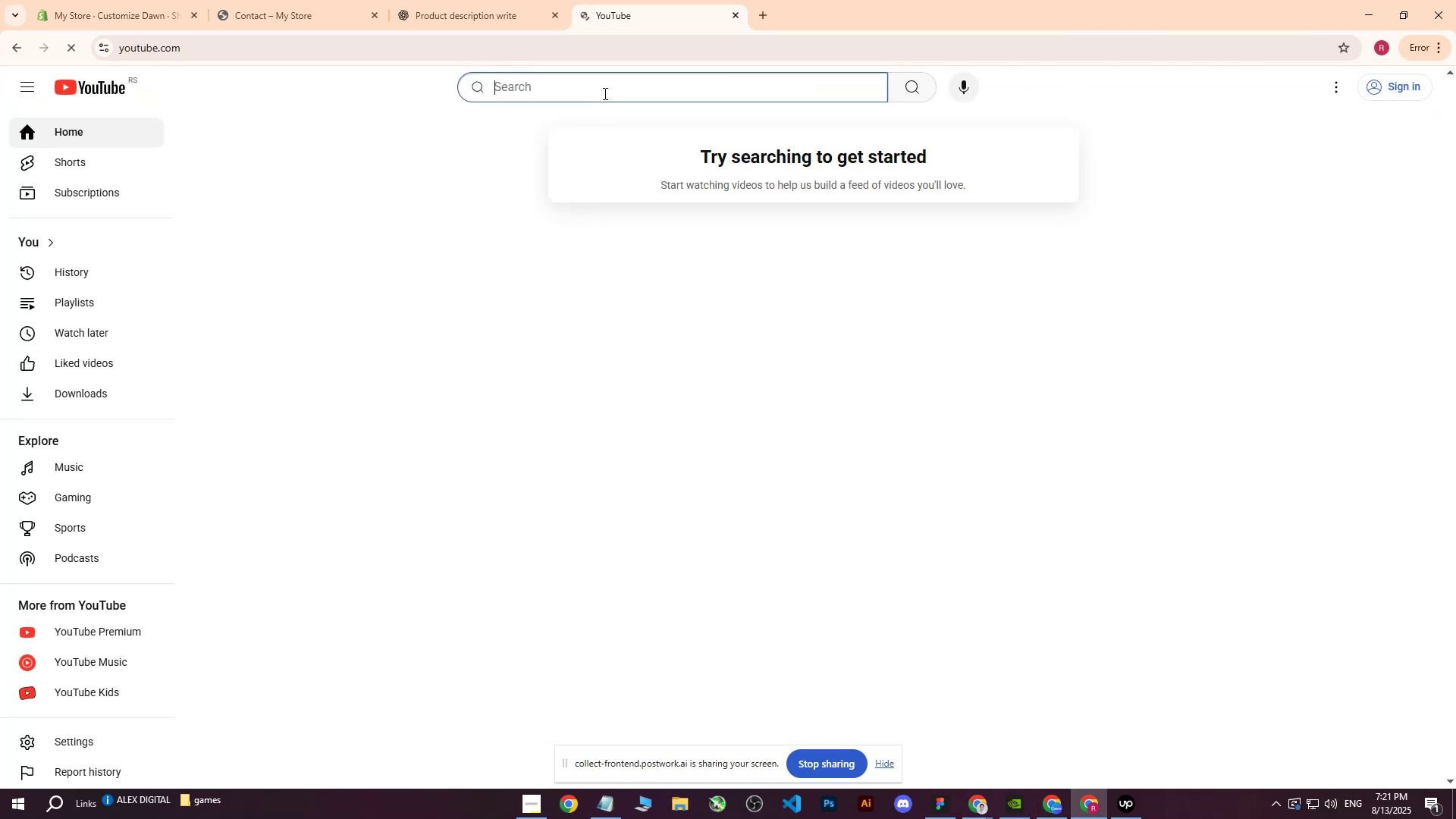 
type(why i got error duplicate pages in shopify)
 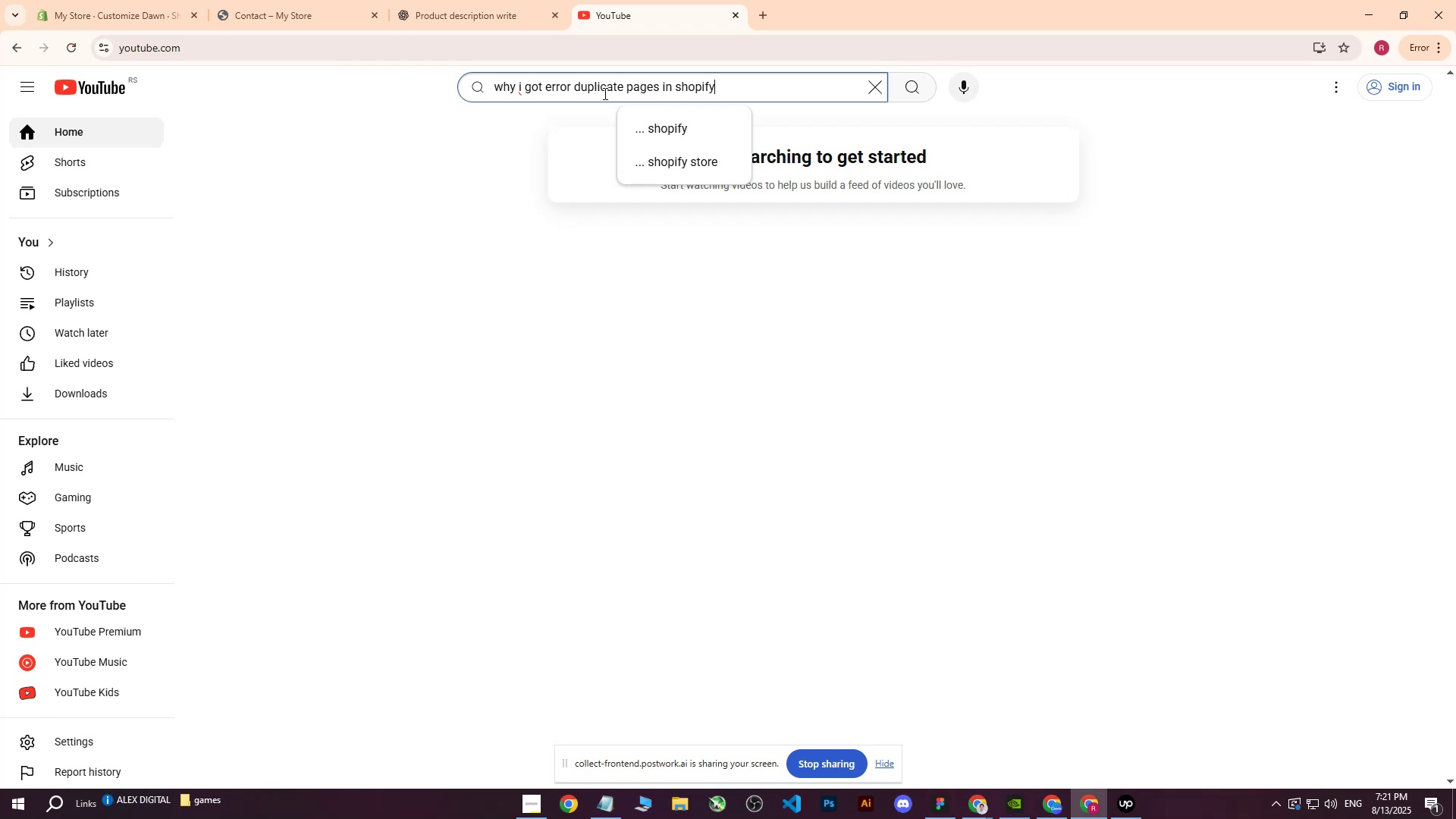 
key(Enter)
 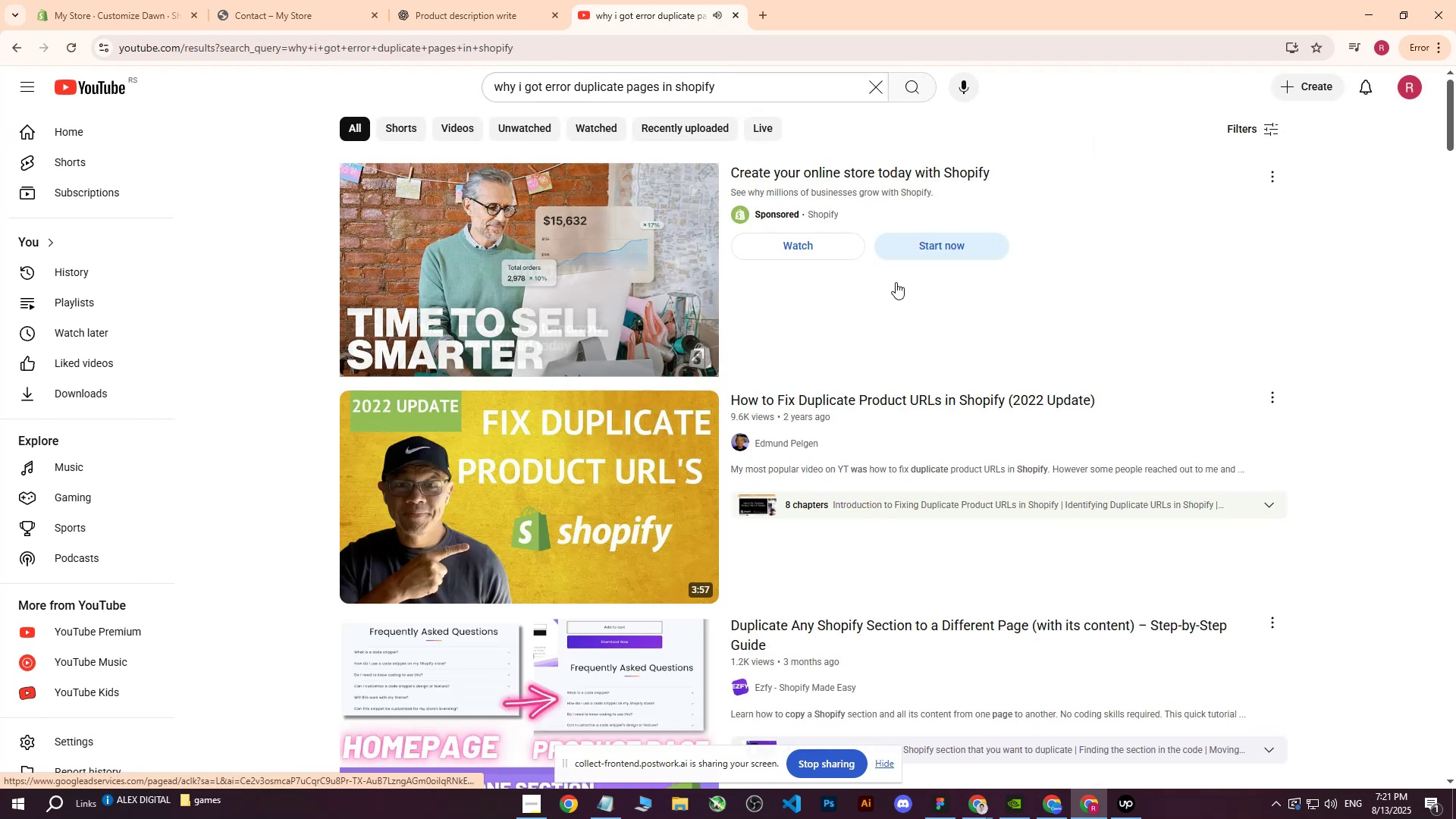 
scroll: coordinate [296, 413], scroll_direction: down, amount: 9.0
 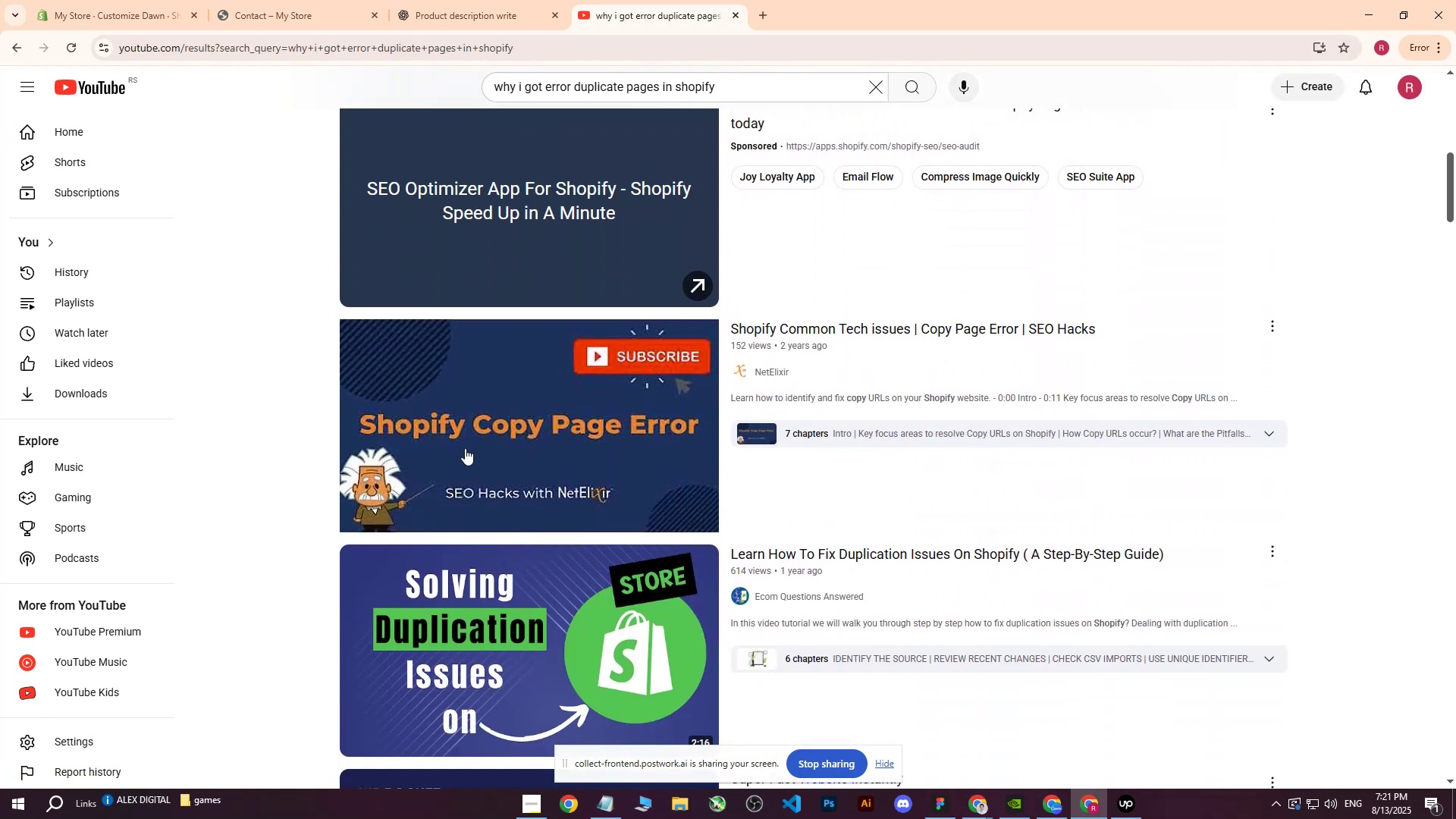 
scroll: coordinate [584, 162], scroll_direction: up, amount: 15.0
 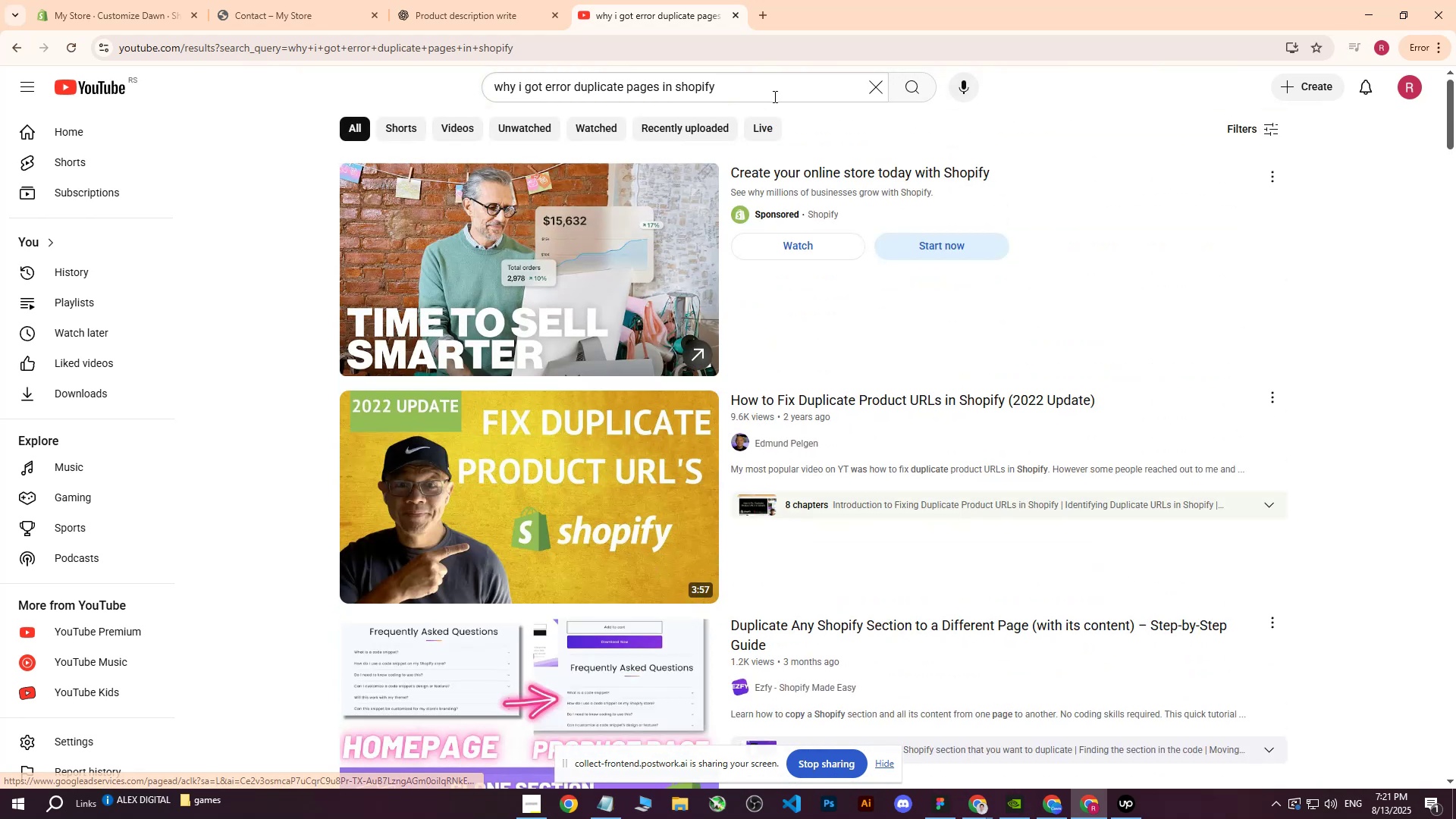 
left_click_drag(start_coordinate=[774, 96], to_coordinate=[487, 90])
 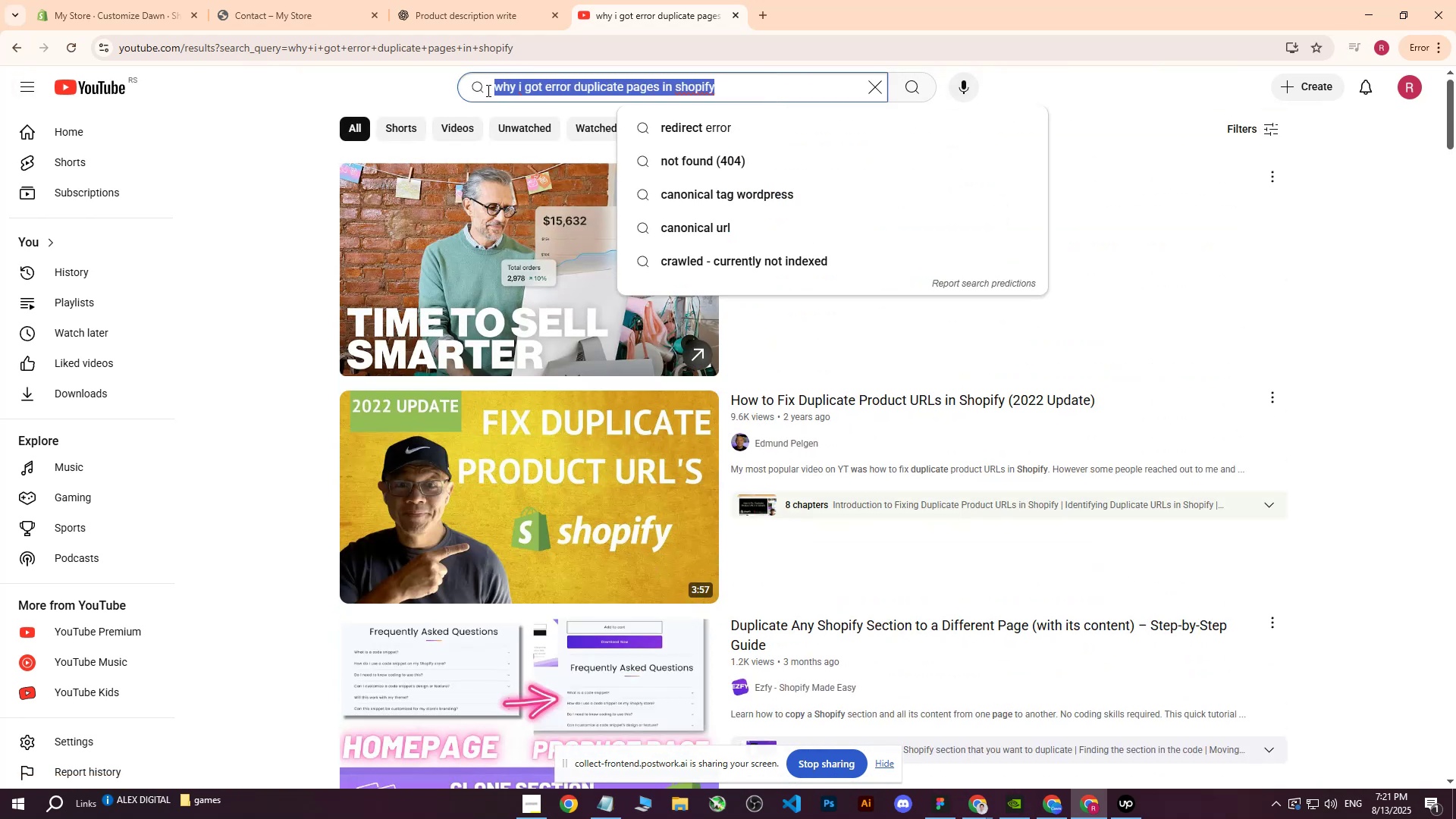 
type(why i got re)
key(Backspace)
key(Backspace)
type(error sh)
key(Backspace)
key(Backspace)
key(Backspace)
key(Backspace)
type(shopify page error)
 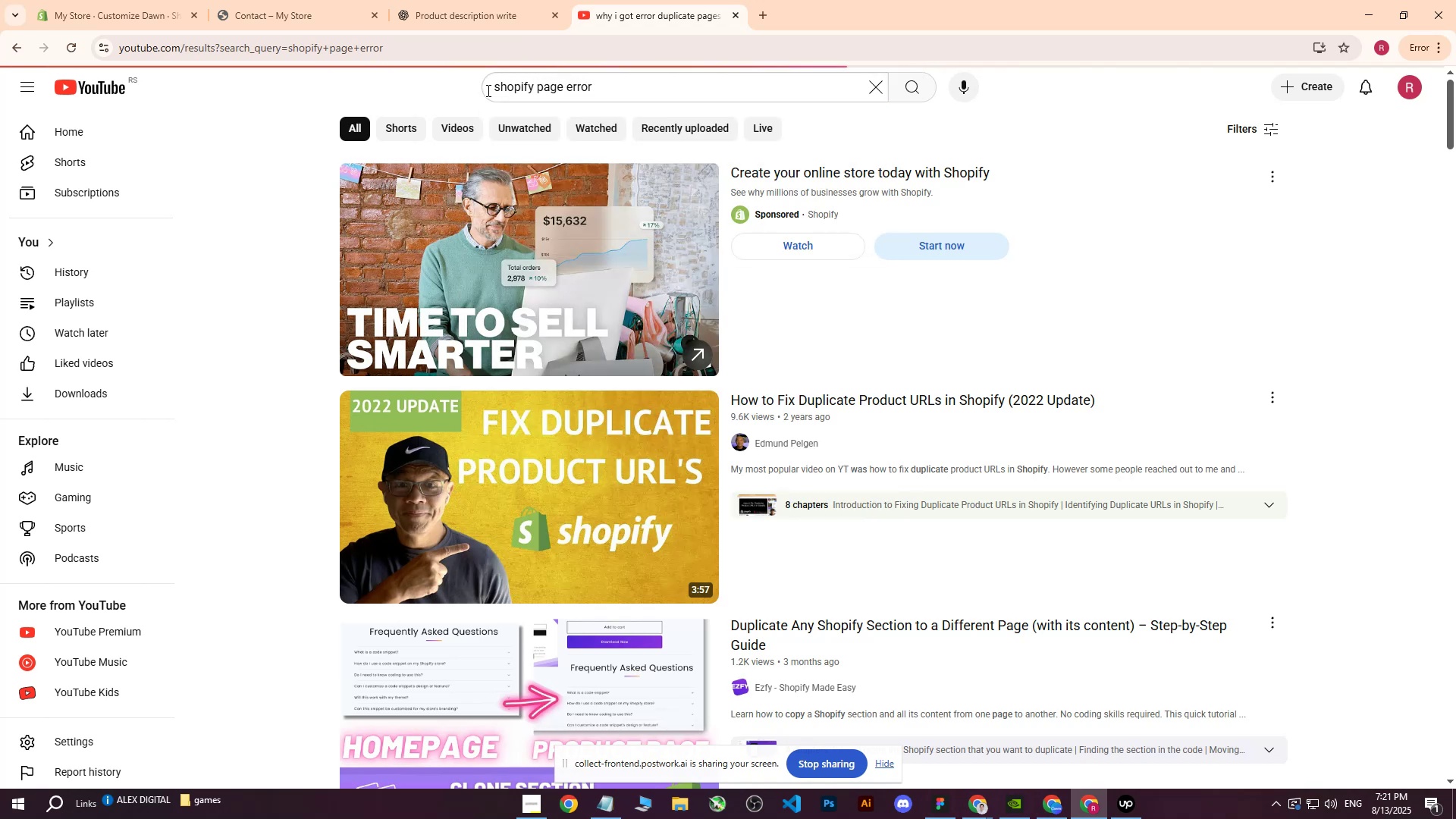 
key(Enter)
 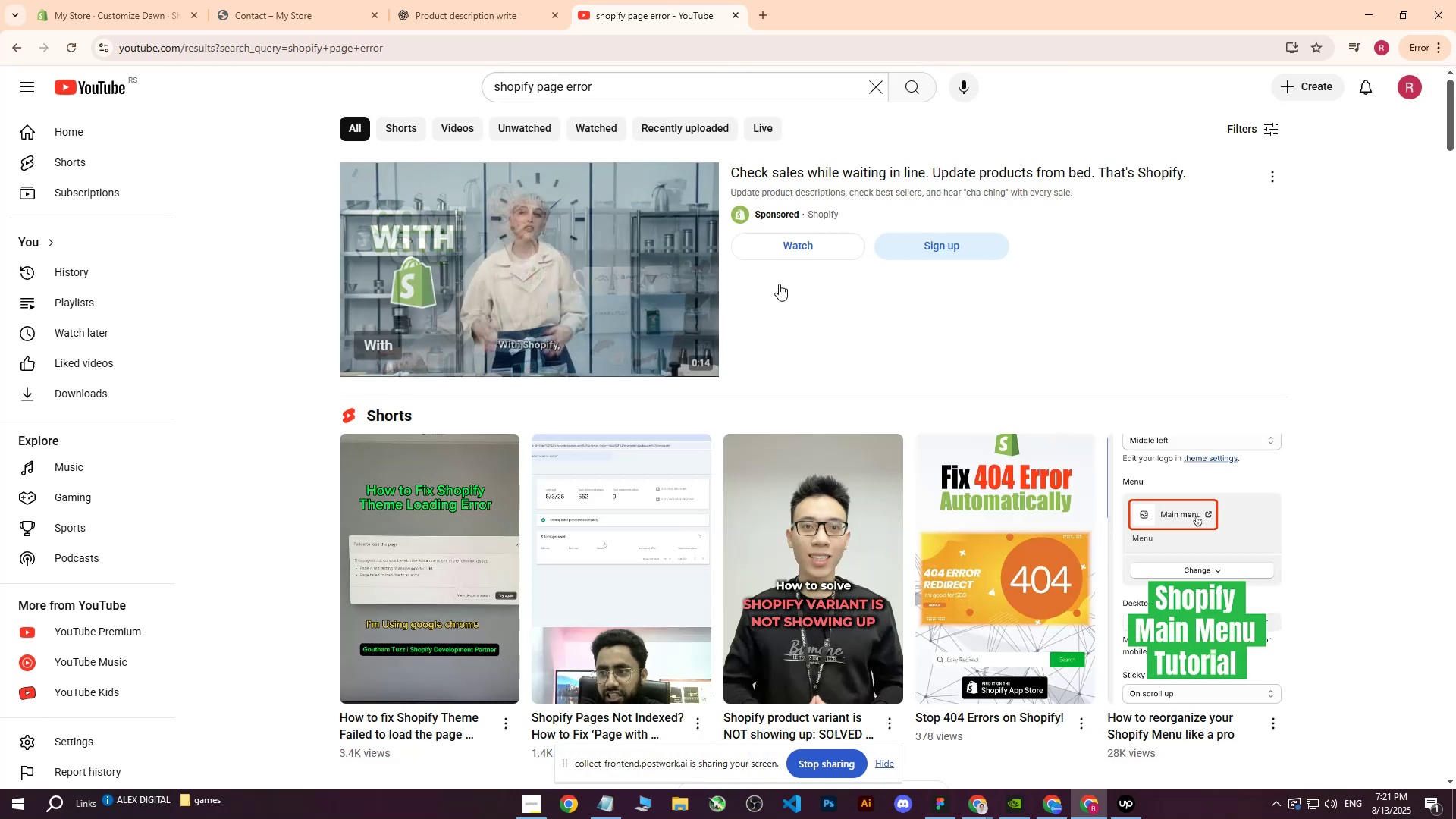 
scroll: coordinate [509, 264], scroll_direction: down, amount: 3.0
 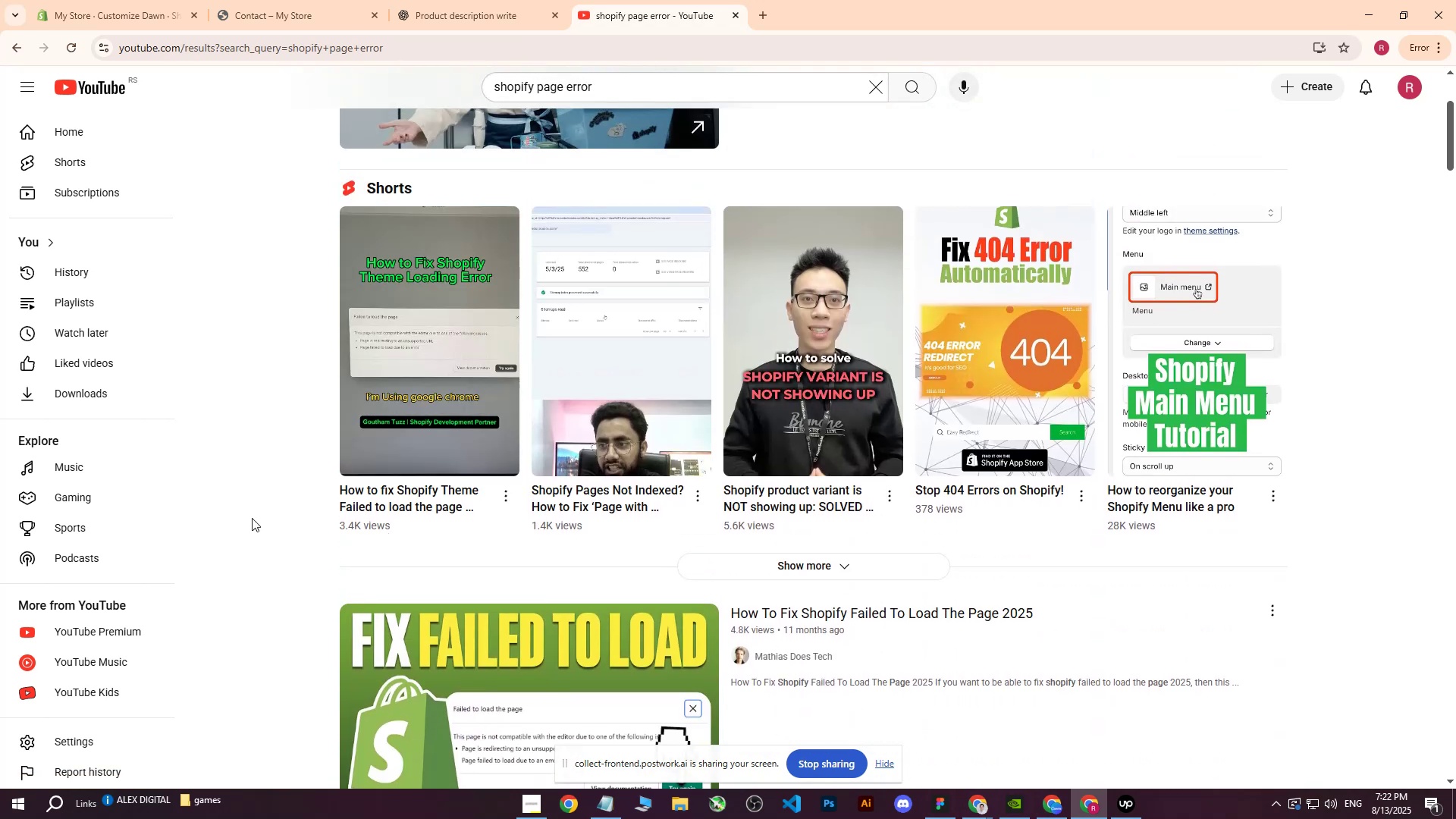 
wait(5.16)
 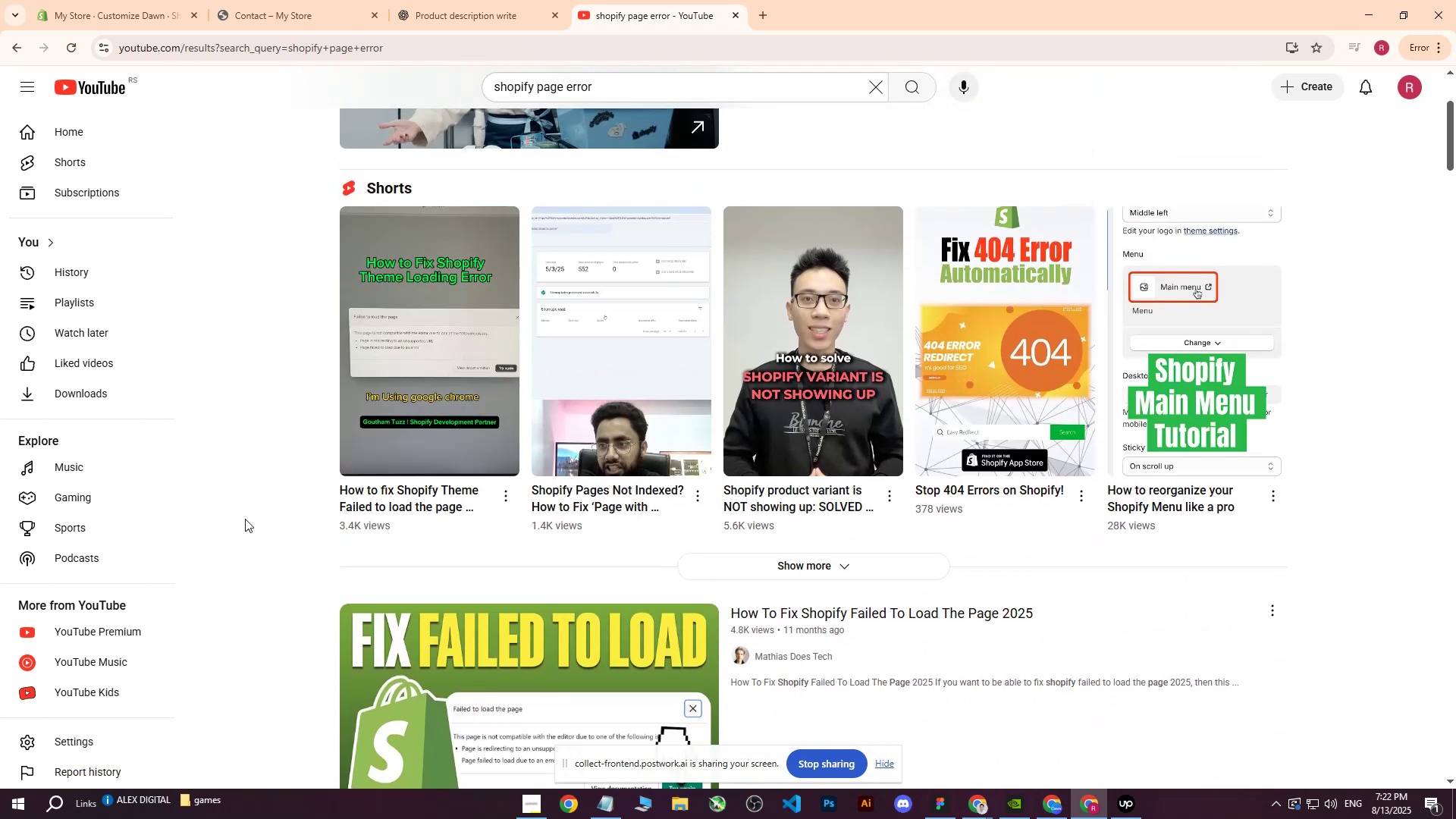 
scroll: coordinate [438, 442], scroll_direction: down, amount: 9.0
 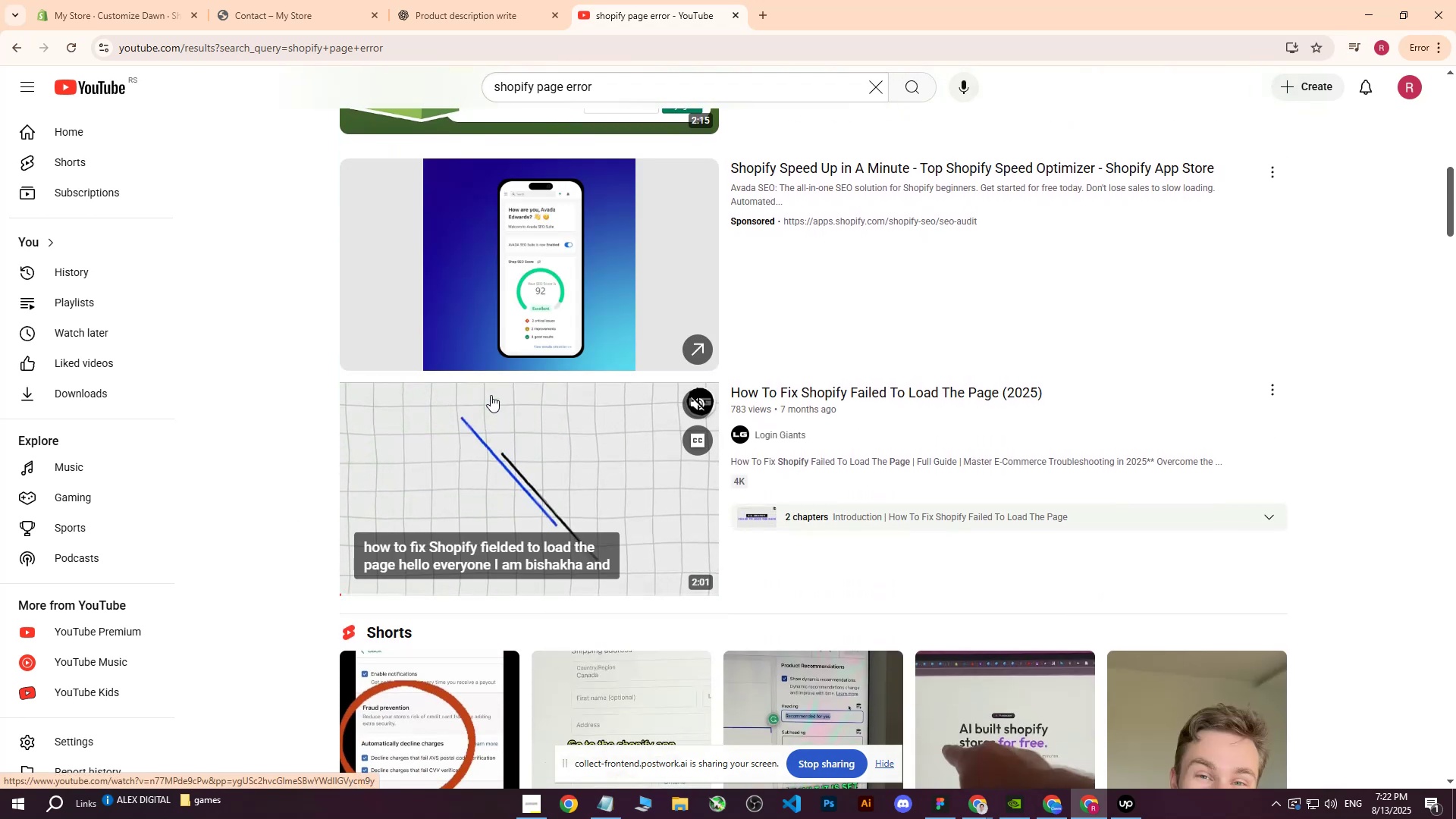 
scroll: coordinate [463, 449], scroll_direction: up, amount: 9.0
 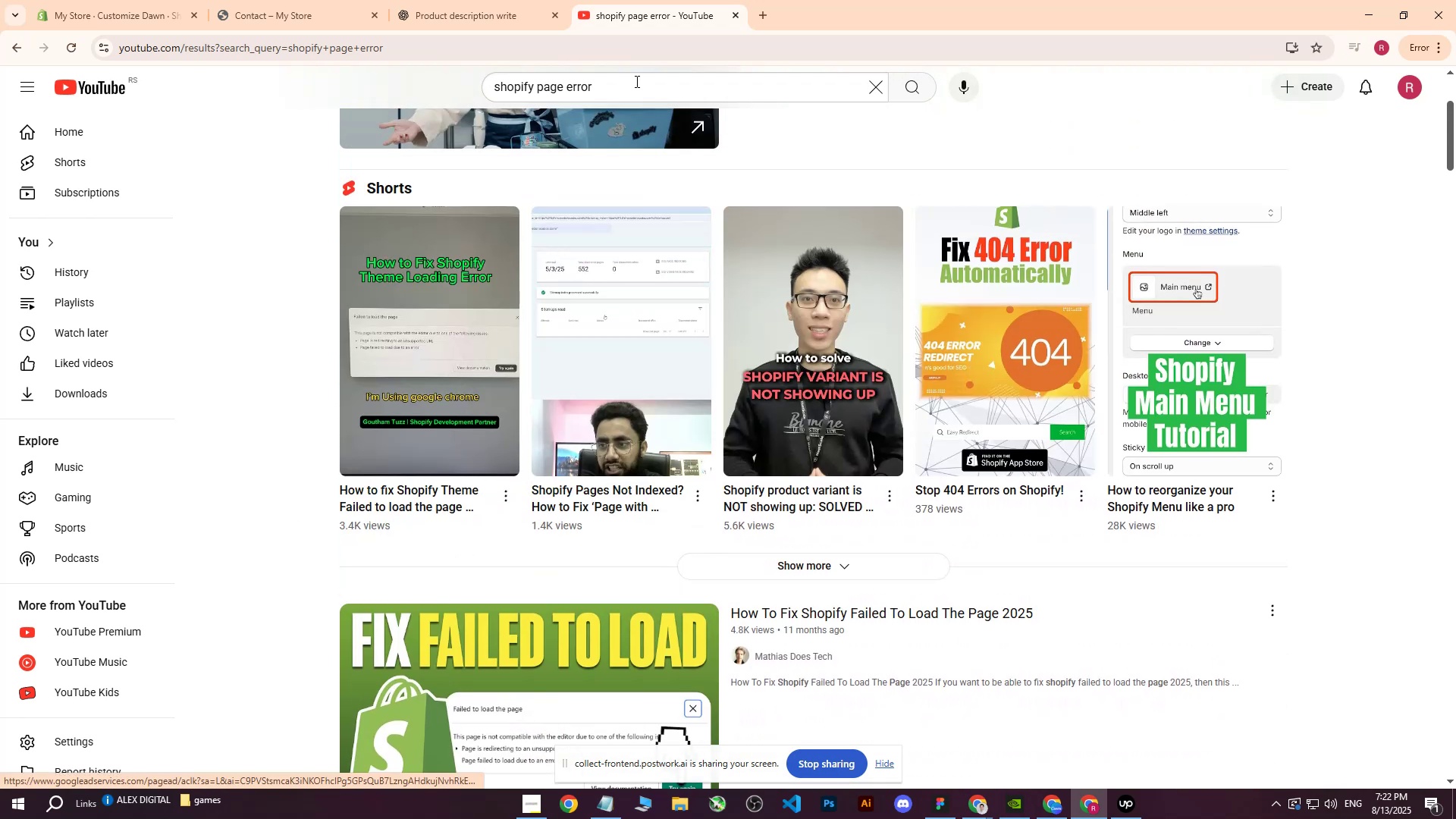 
left_click([644, 77])
 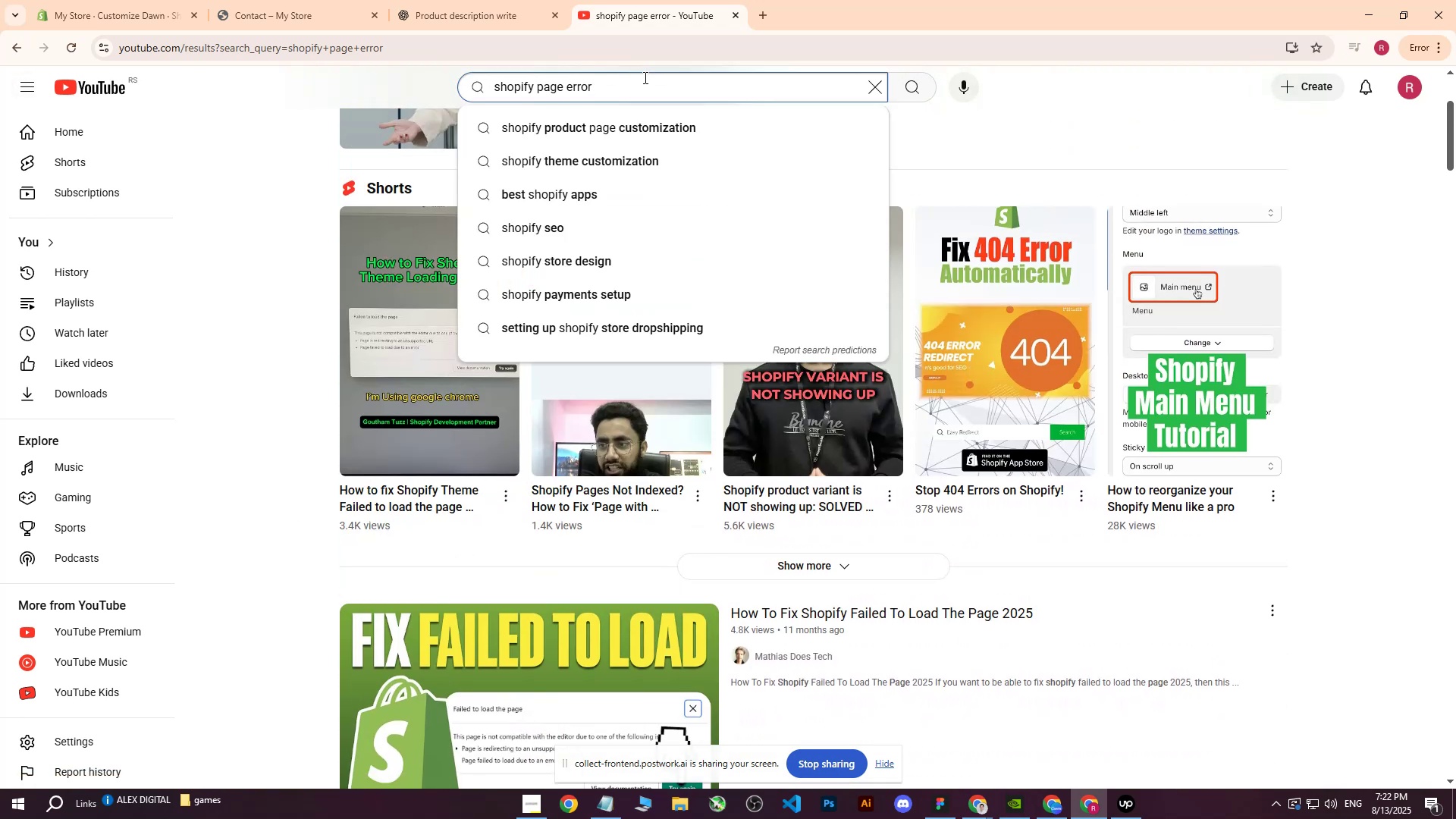 
type(with )
key(Backspace)
key(Backspace)
key(Backspace)
key(Backspace)
key(Backspace)
type( with pages duplicates)
 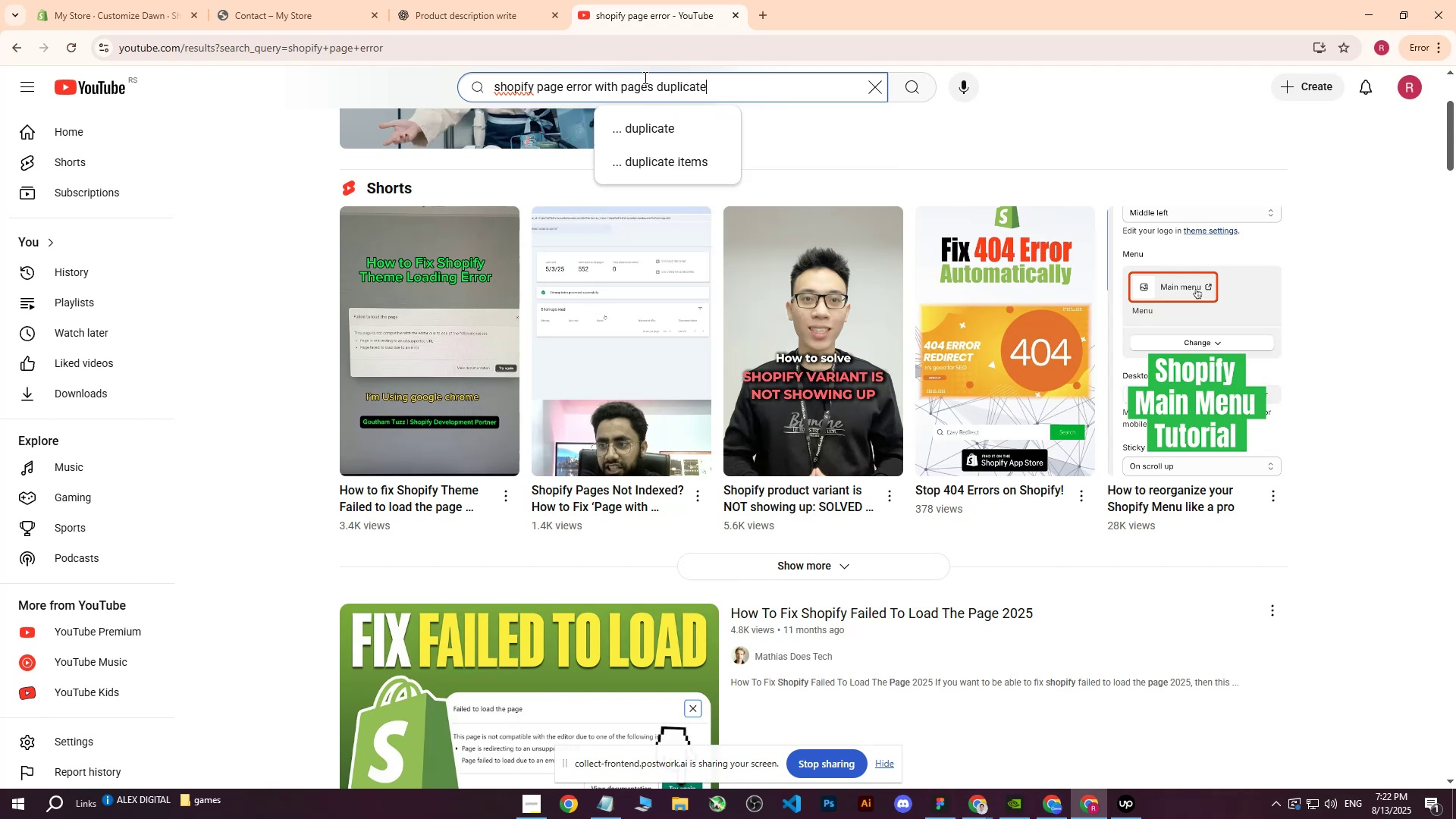 
key(Enter)
 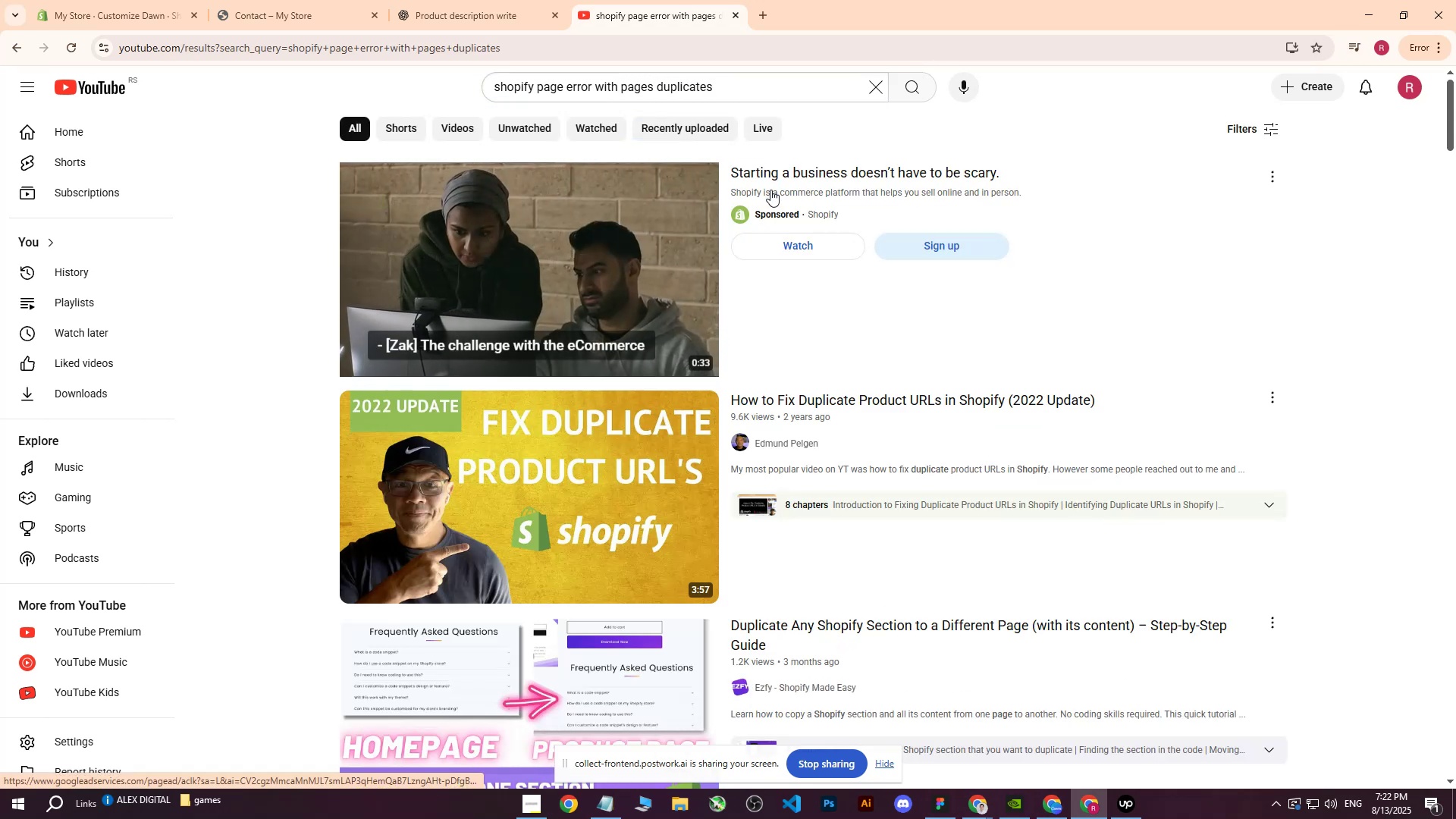 
scroll: coordinate [976, 201], scroll_direction: down, amount: 6.0
 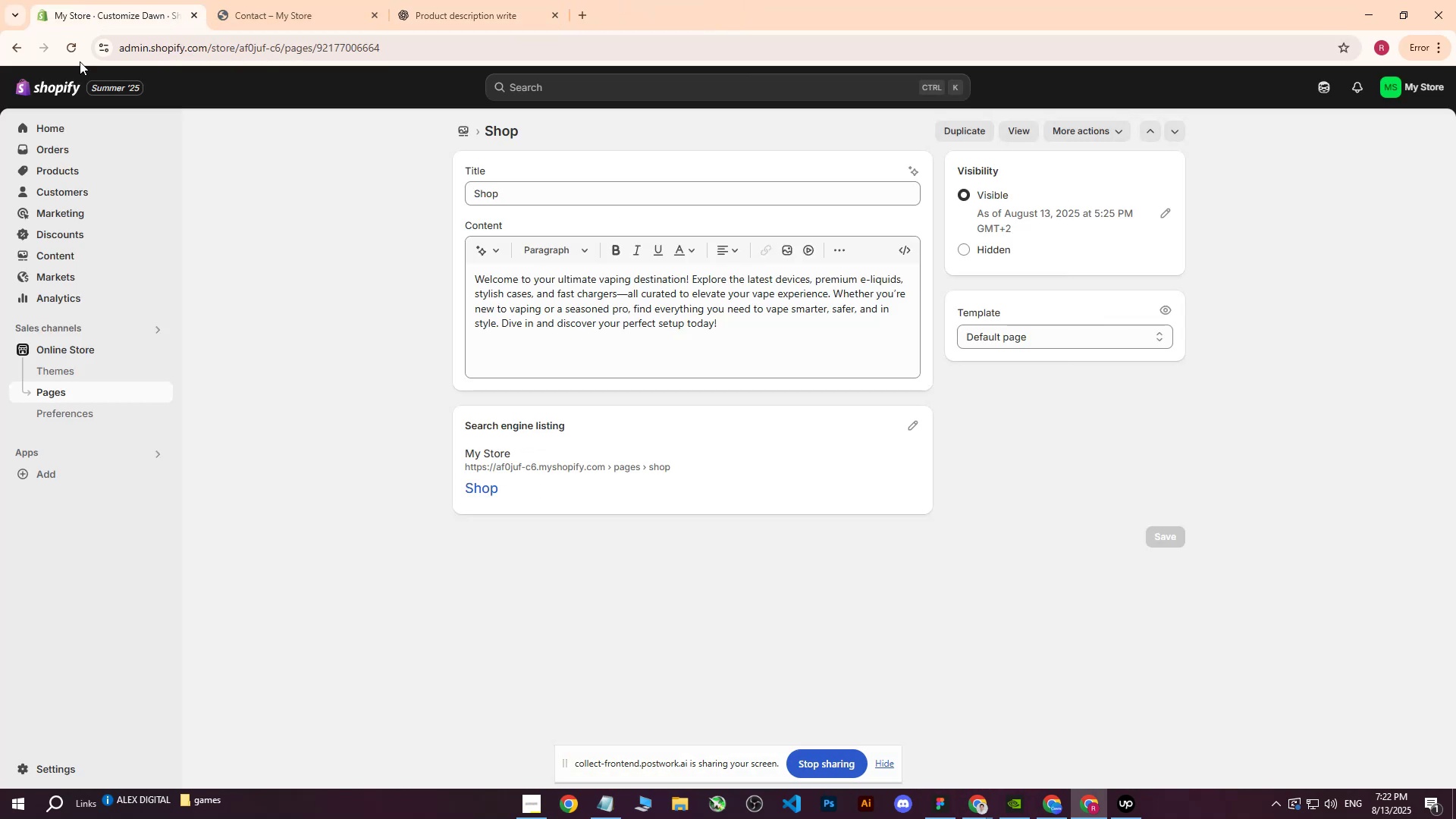 
left_click([55, 390])
 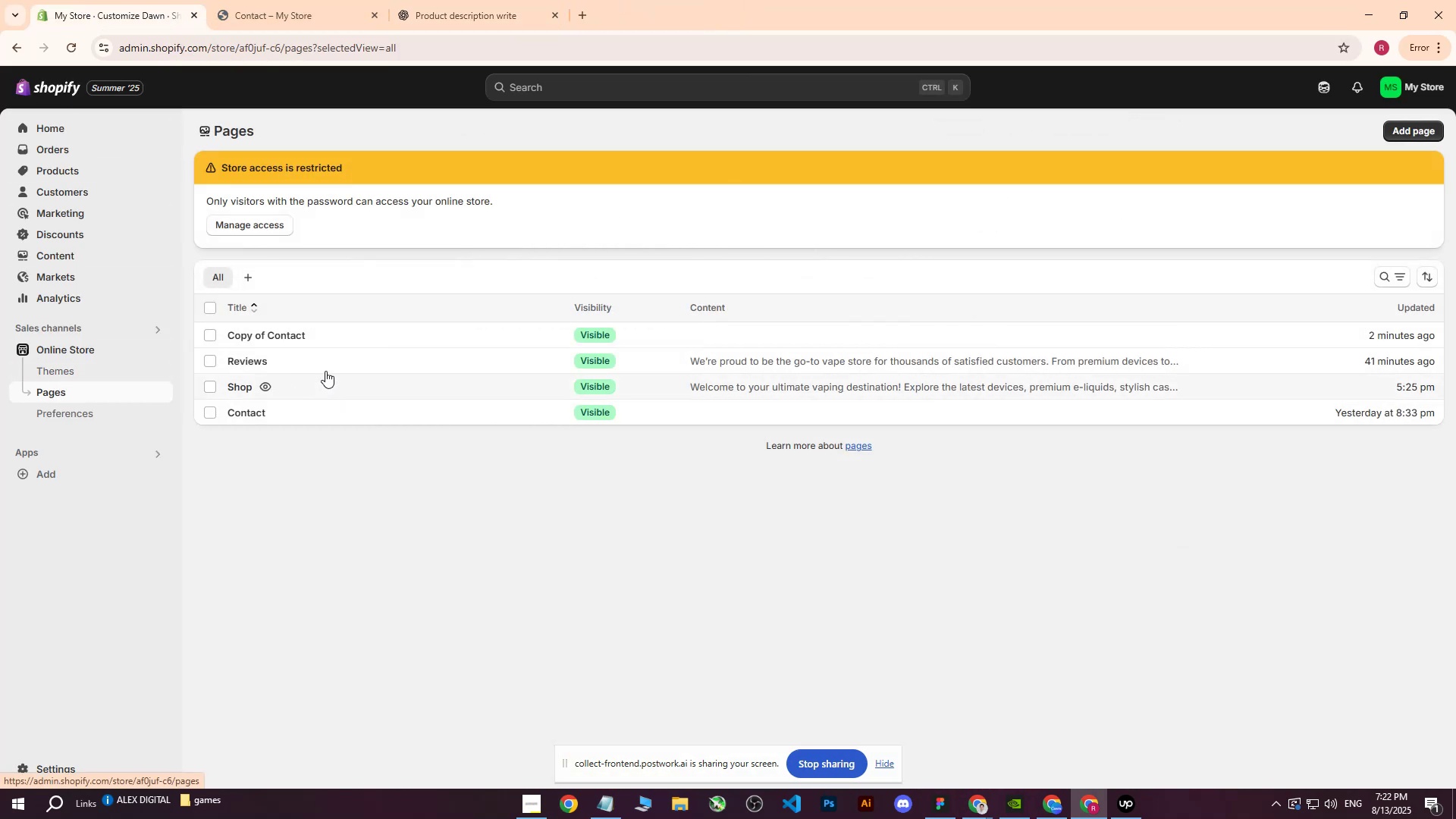 
left_click([298, 333])
 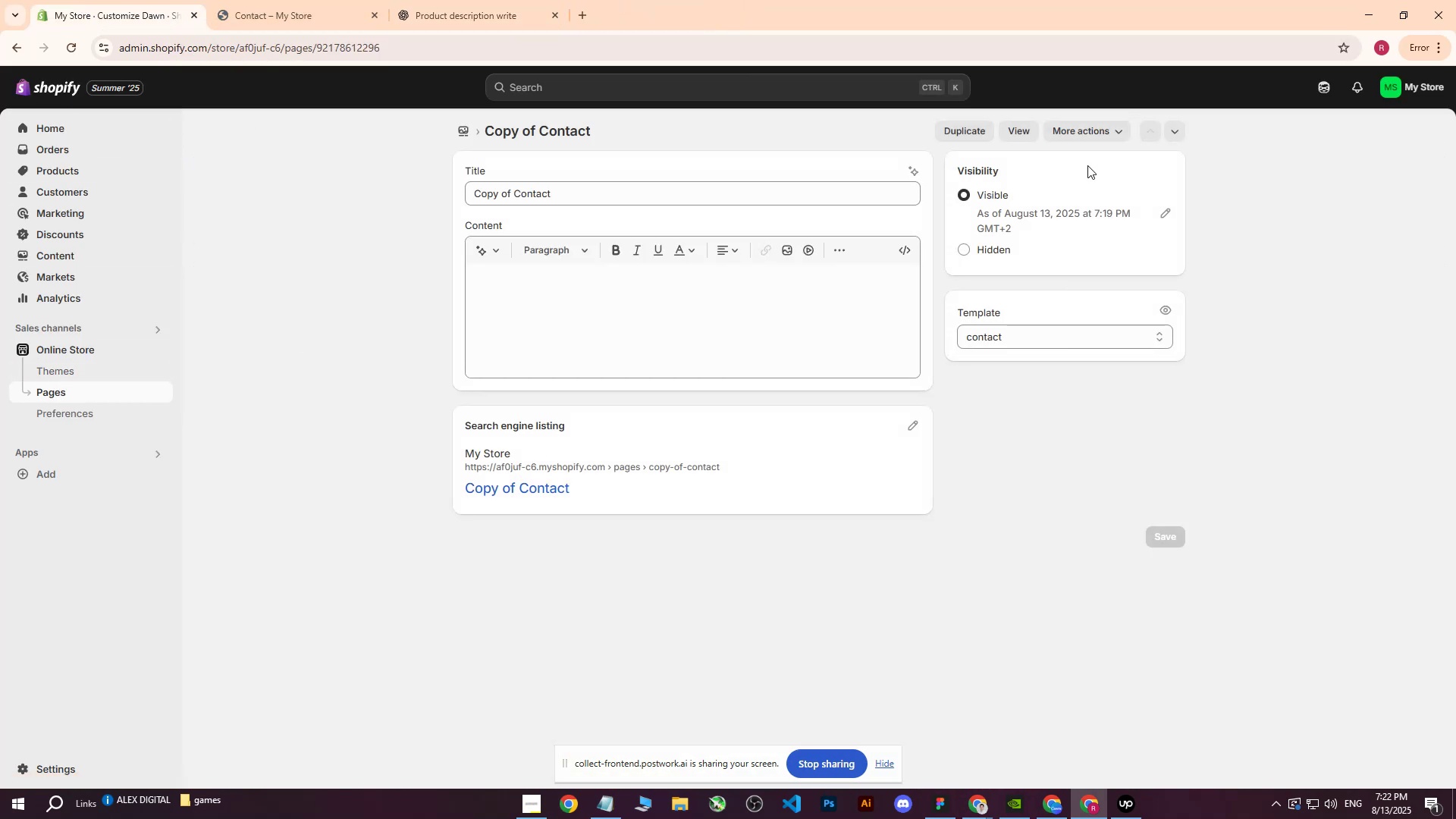 
left_click([1055, 137])
 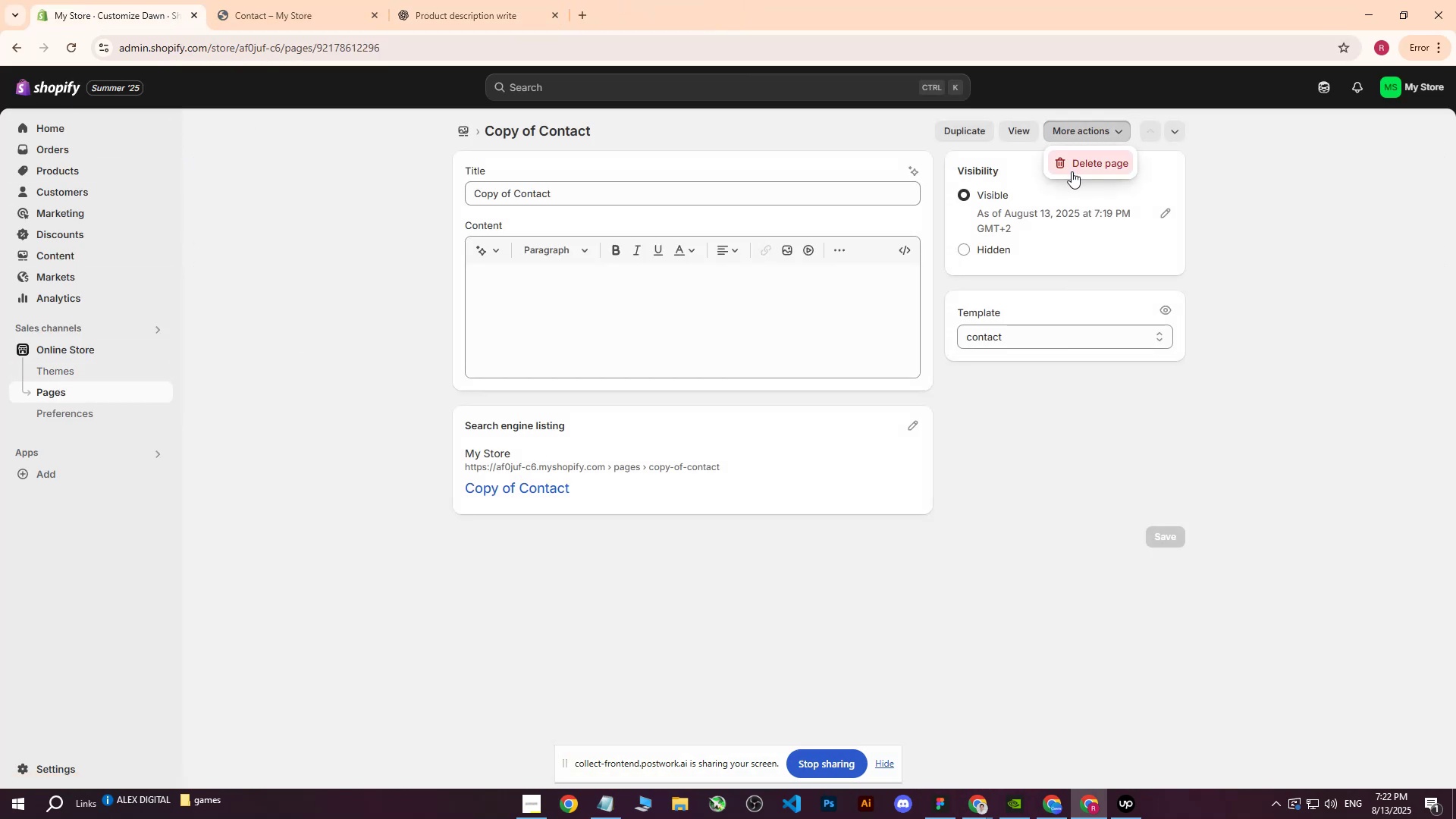 
left_click([1075, 166])
 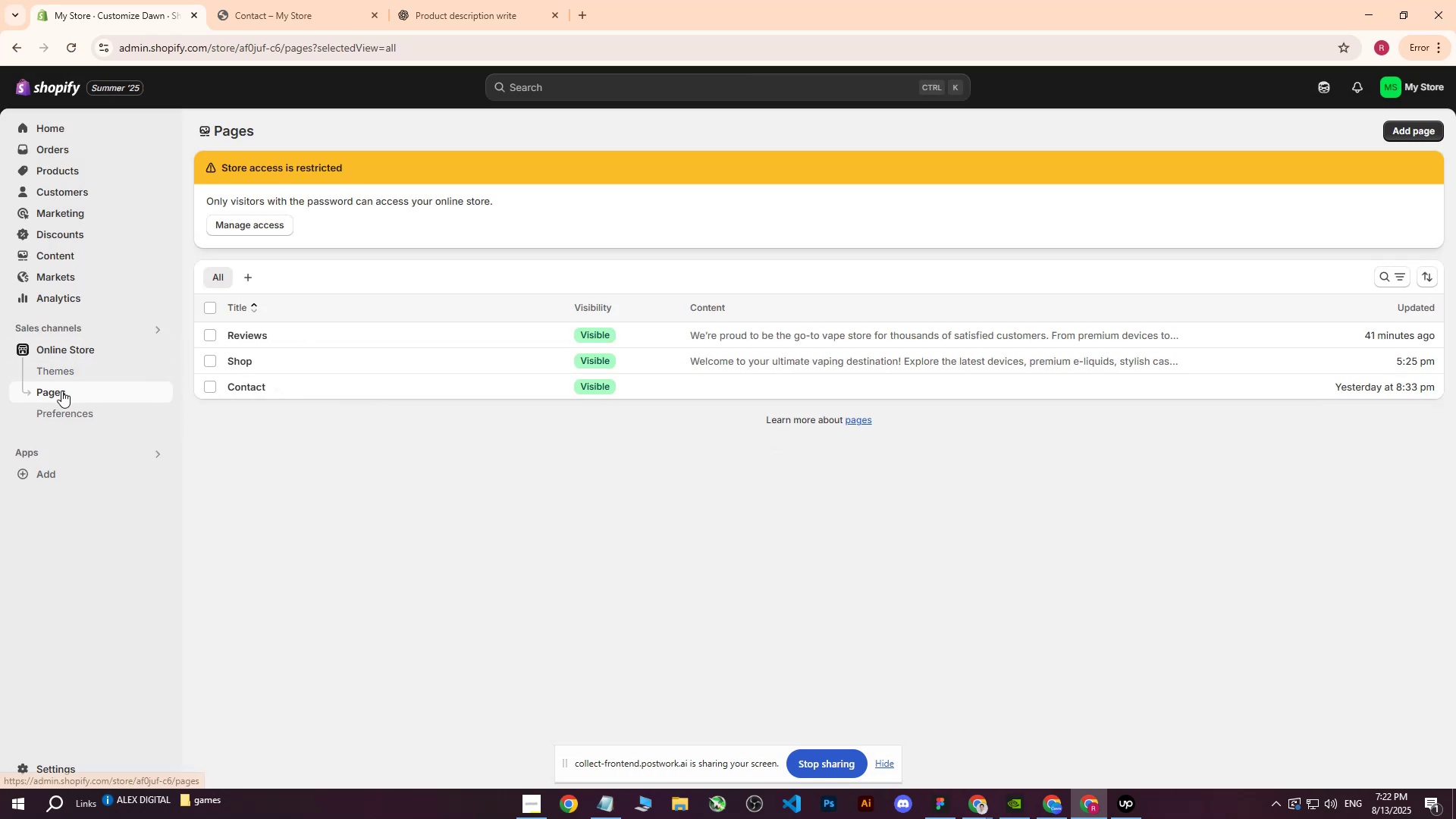 
left_click([264, 390])
 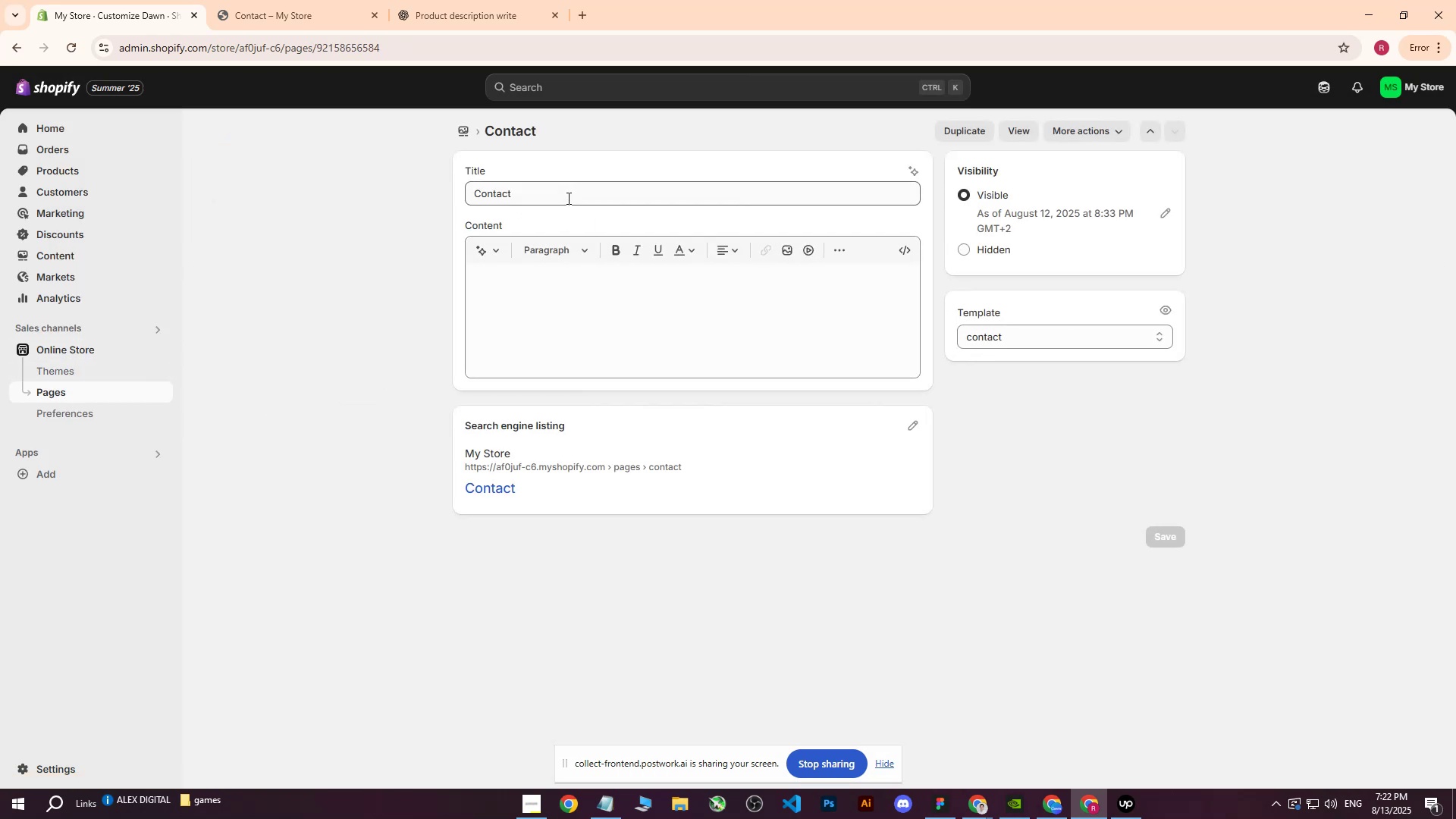 
wait(9.28)
 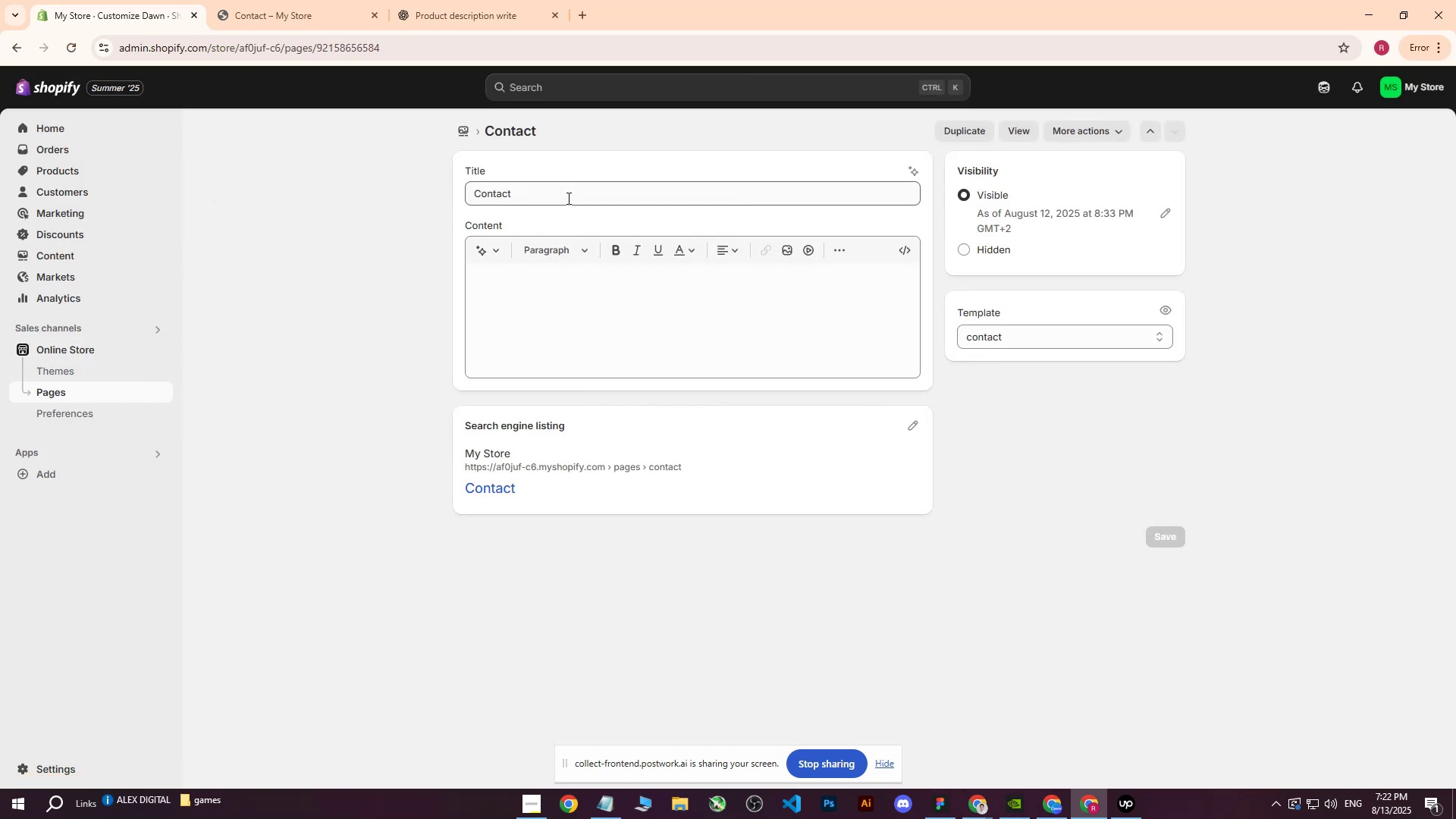 
left_click([71, 356])
 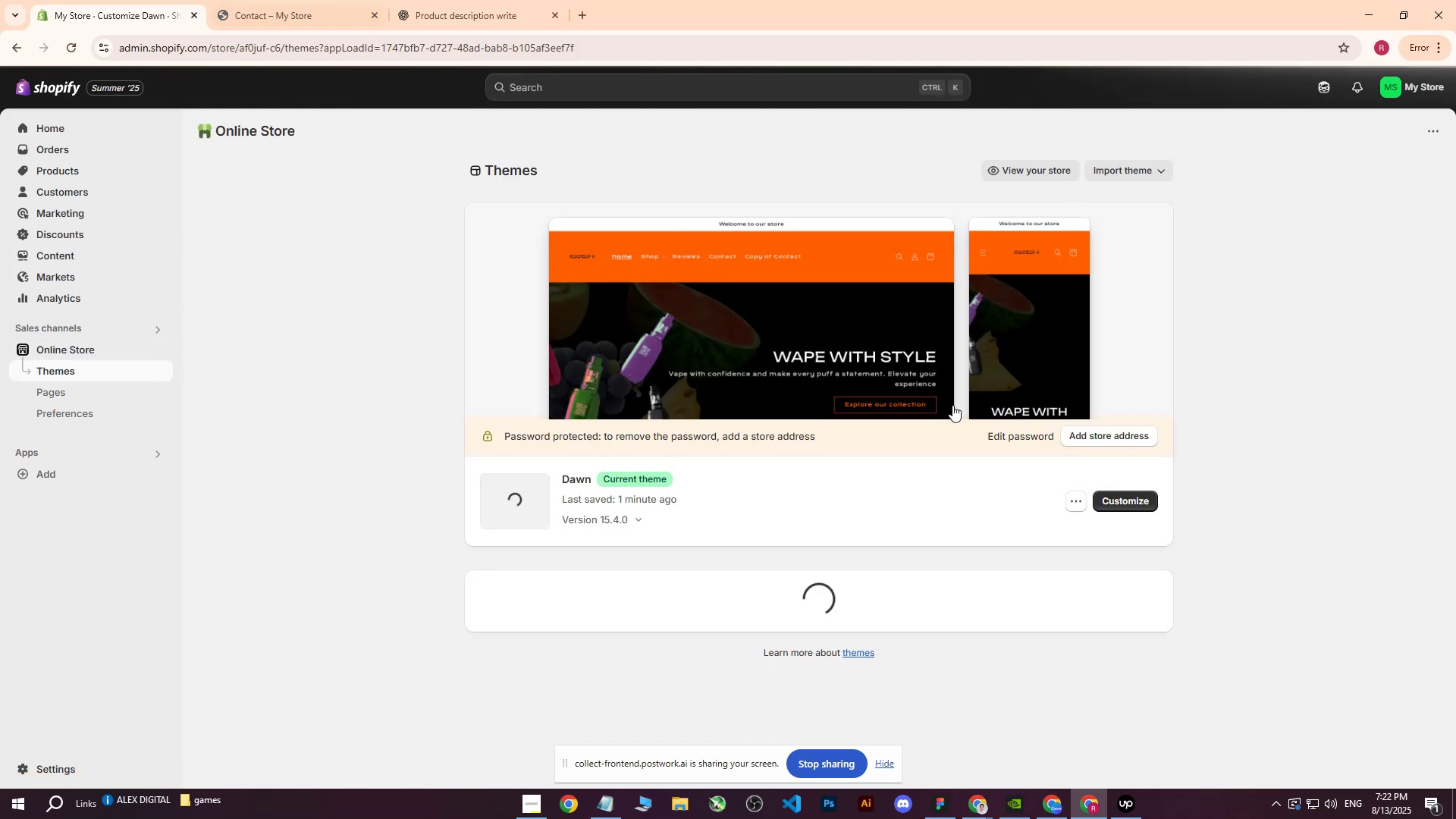 
left_click([1138, 500])
 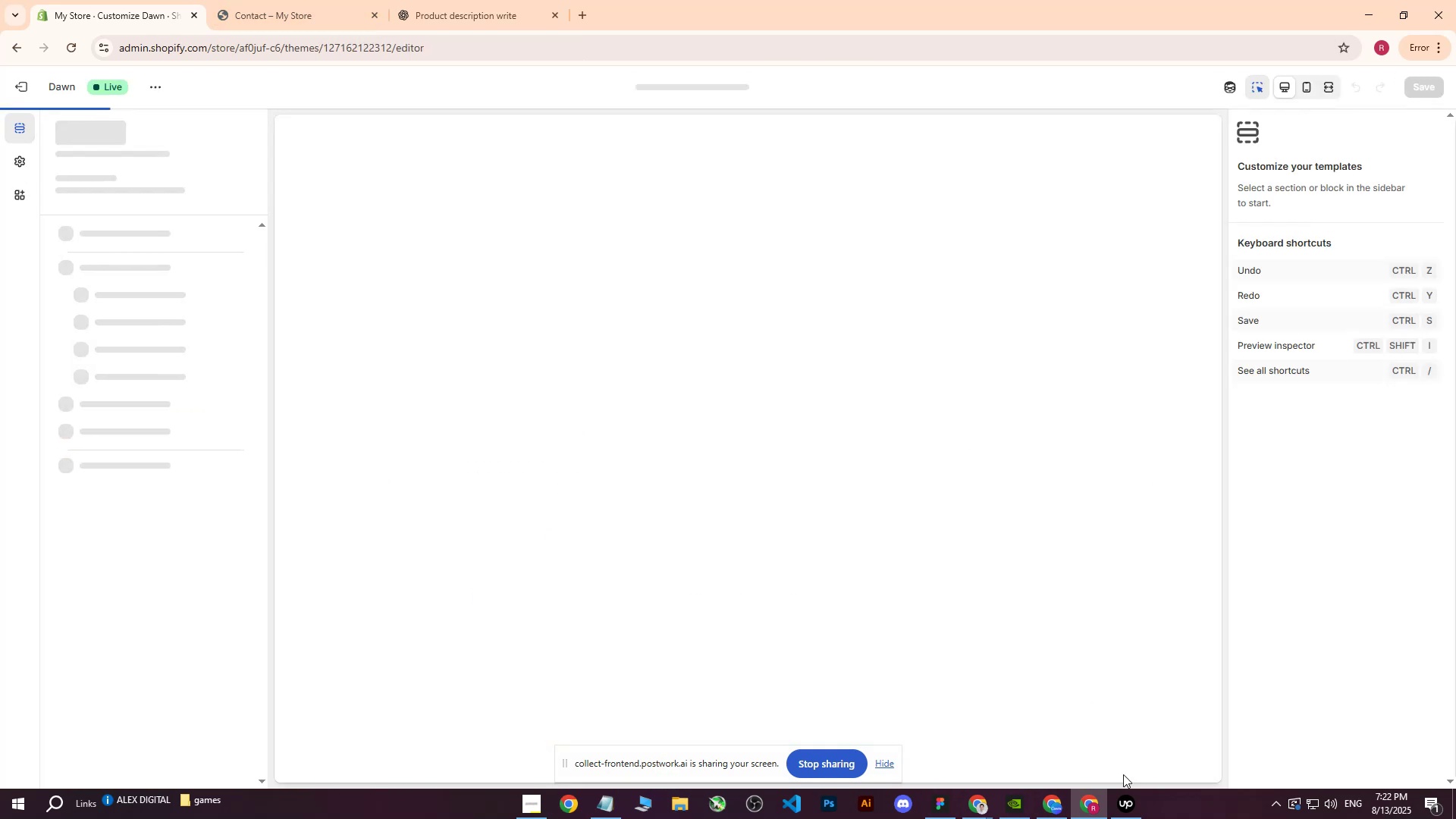 
left_click([1126, 797])
 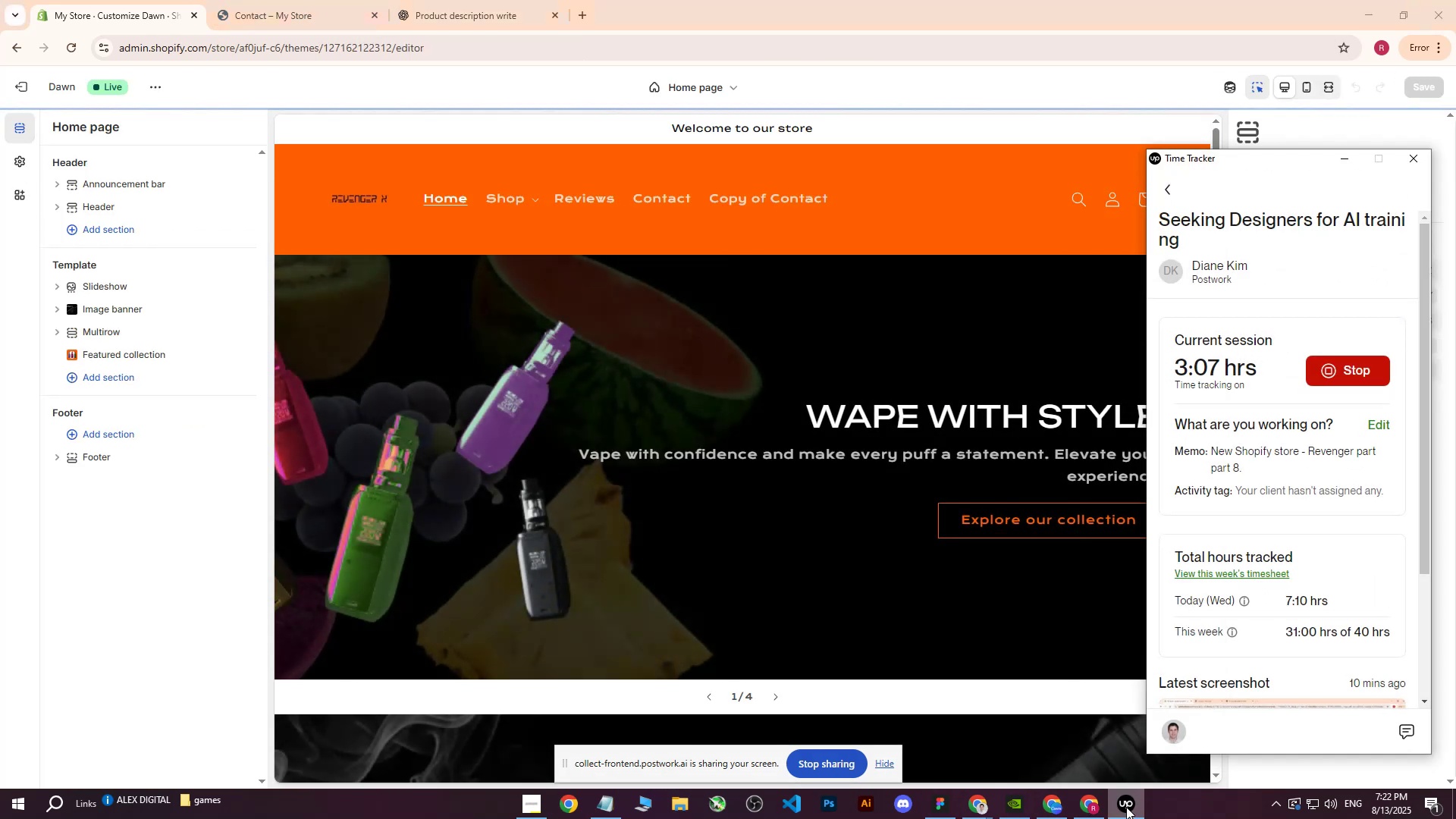 
left_click([1126, 807])
 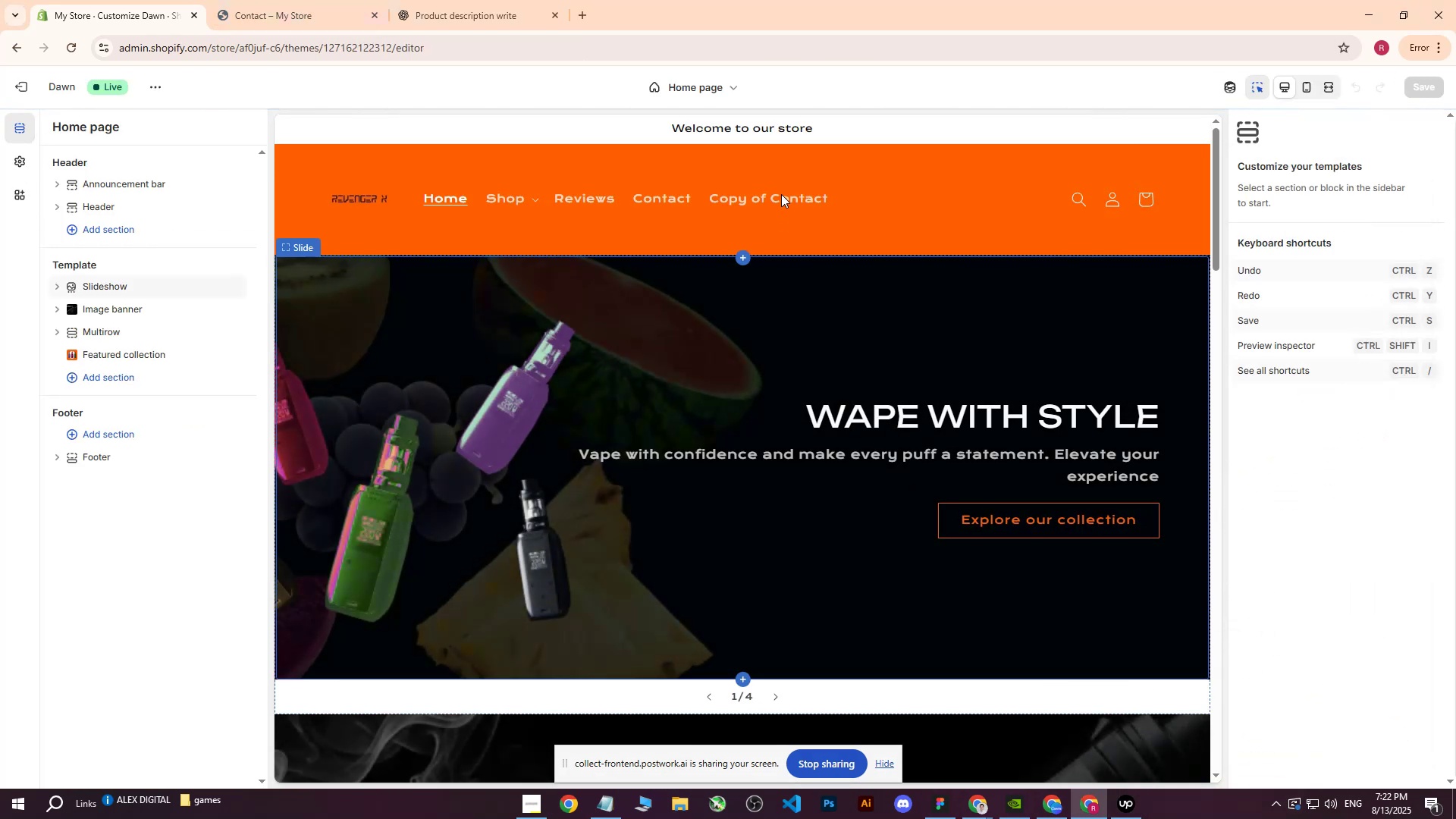 
double_click([781, 194])
 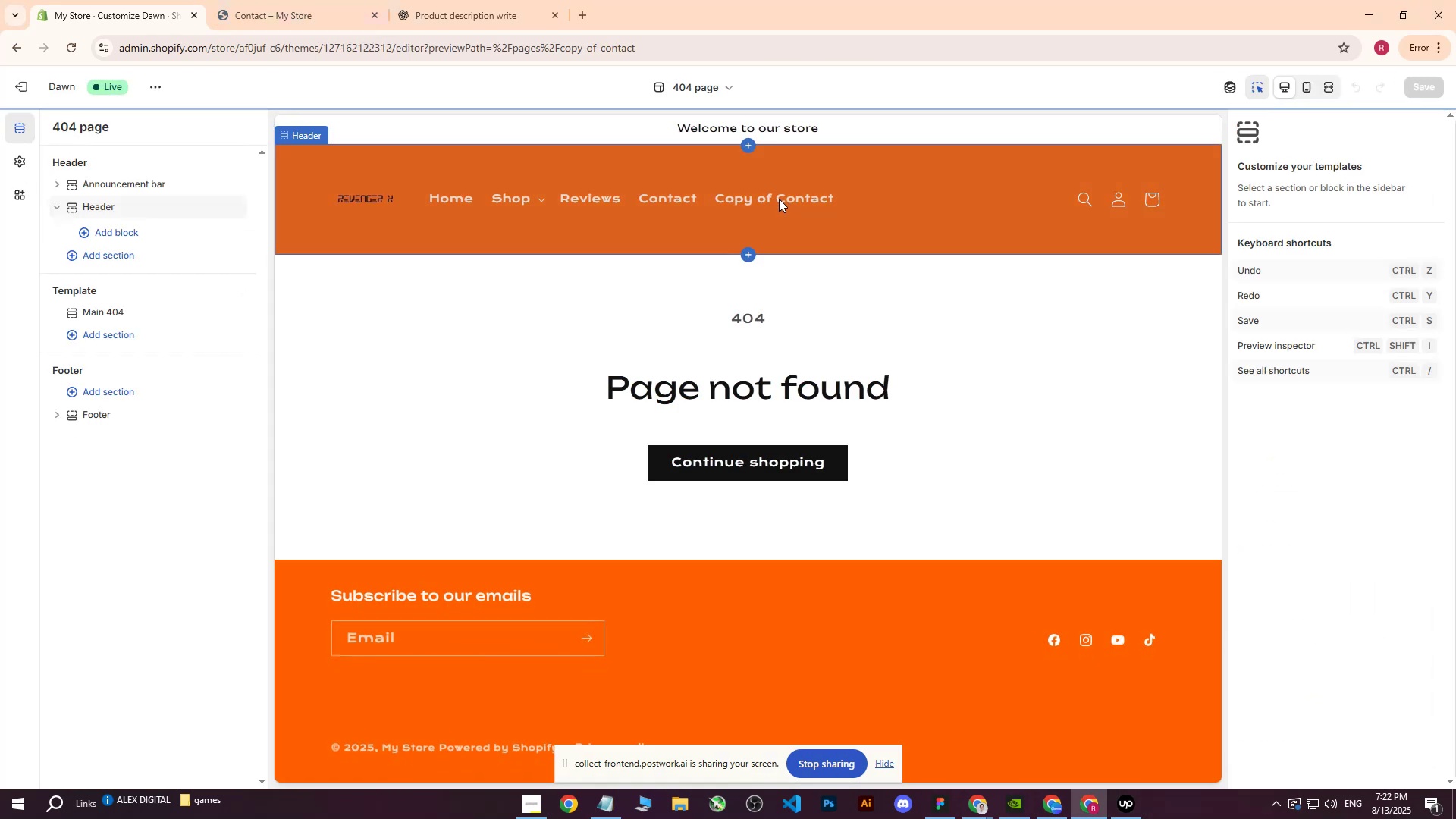 
double_click([651, 202])
 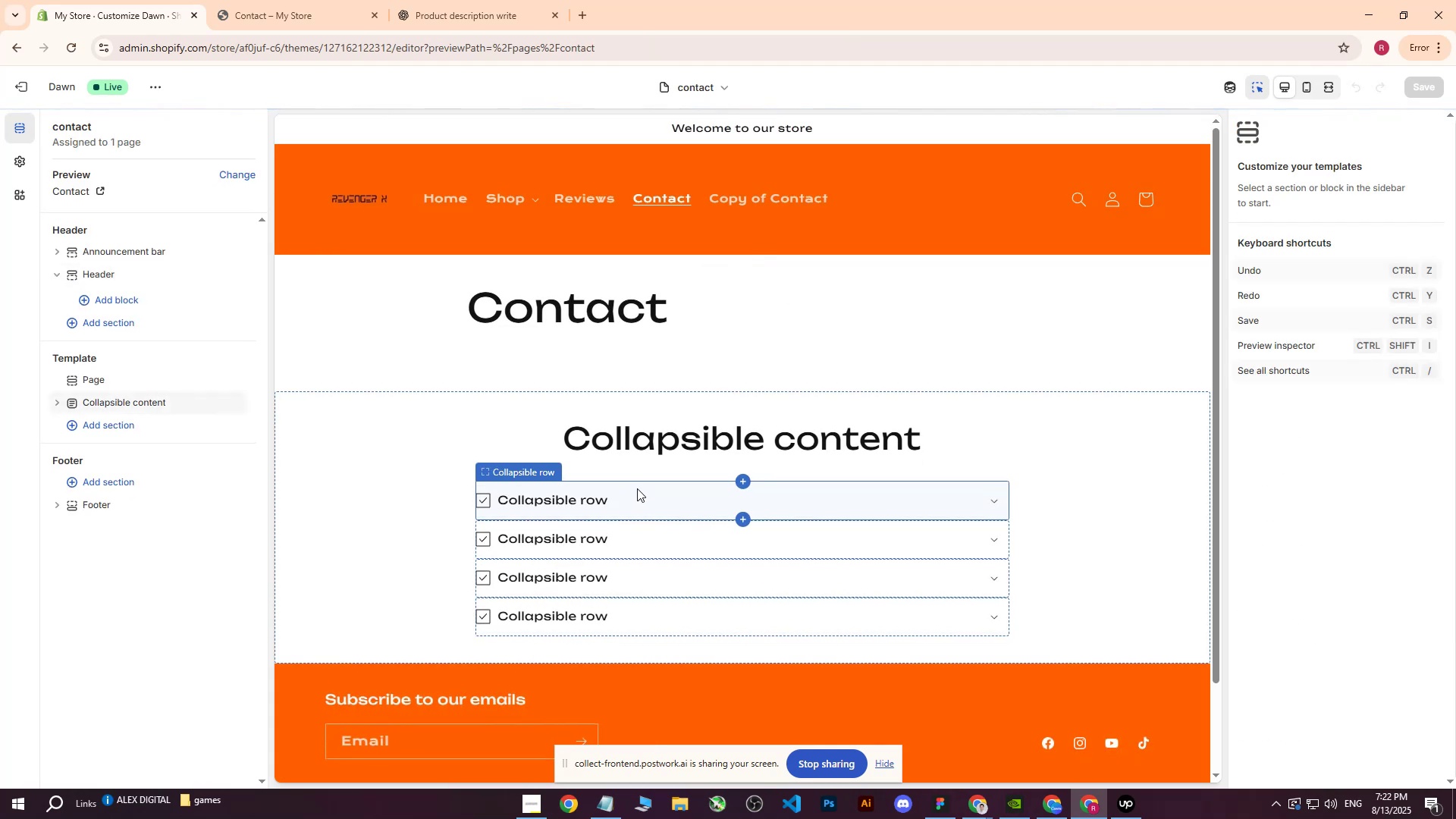 
scroll: coordinate [625, 433], scroll_direction: down, amount: 1.0
 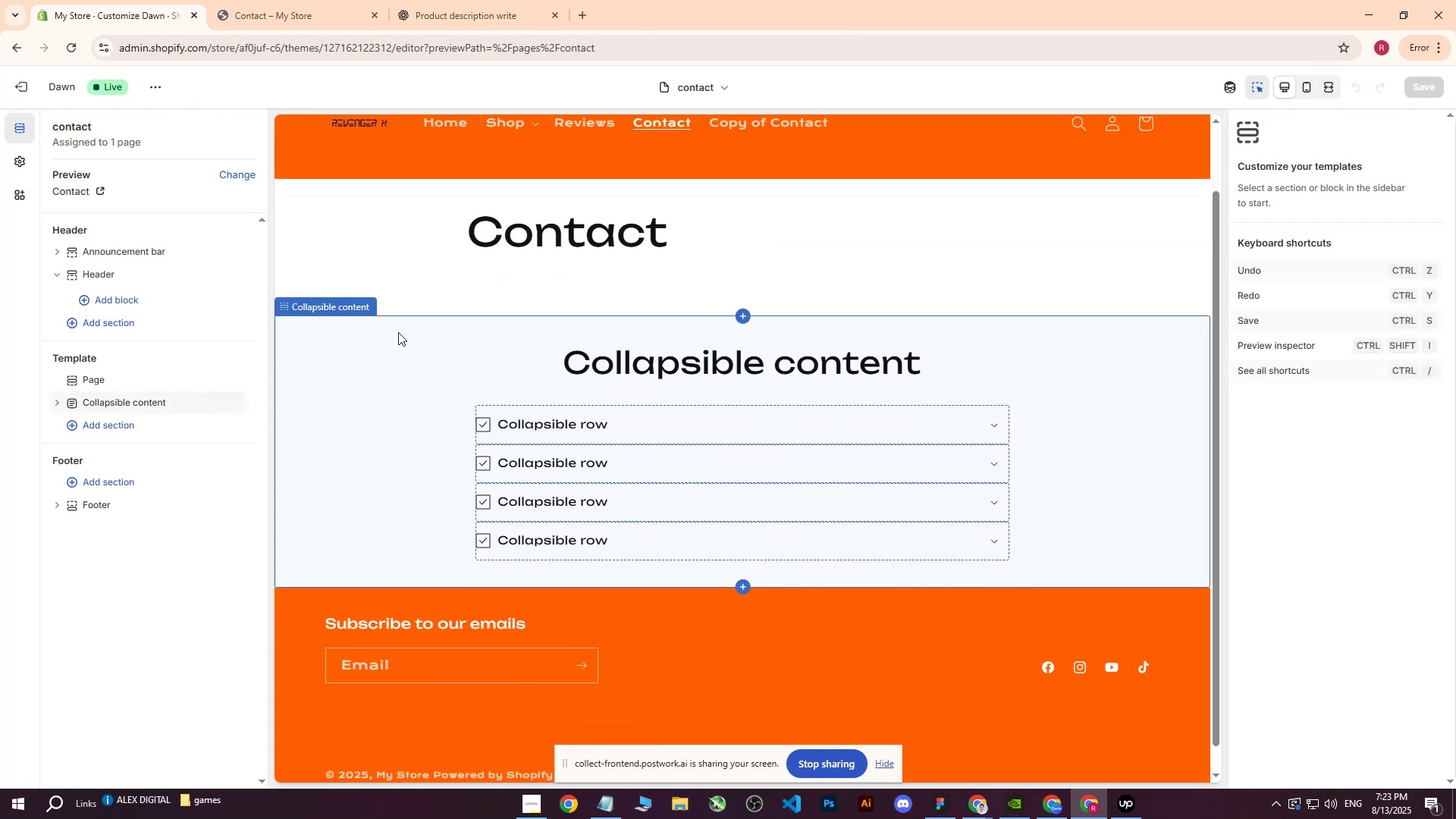 
left_click([436, 330])
 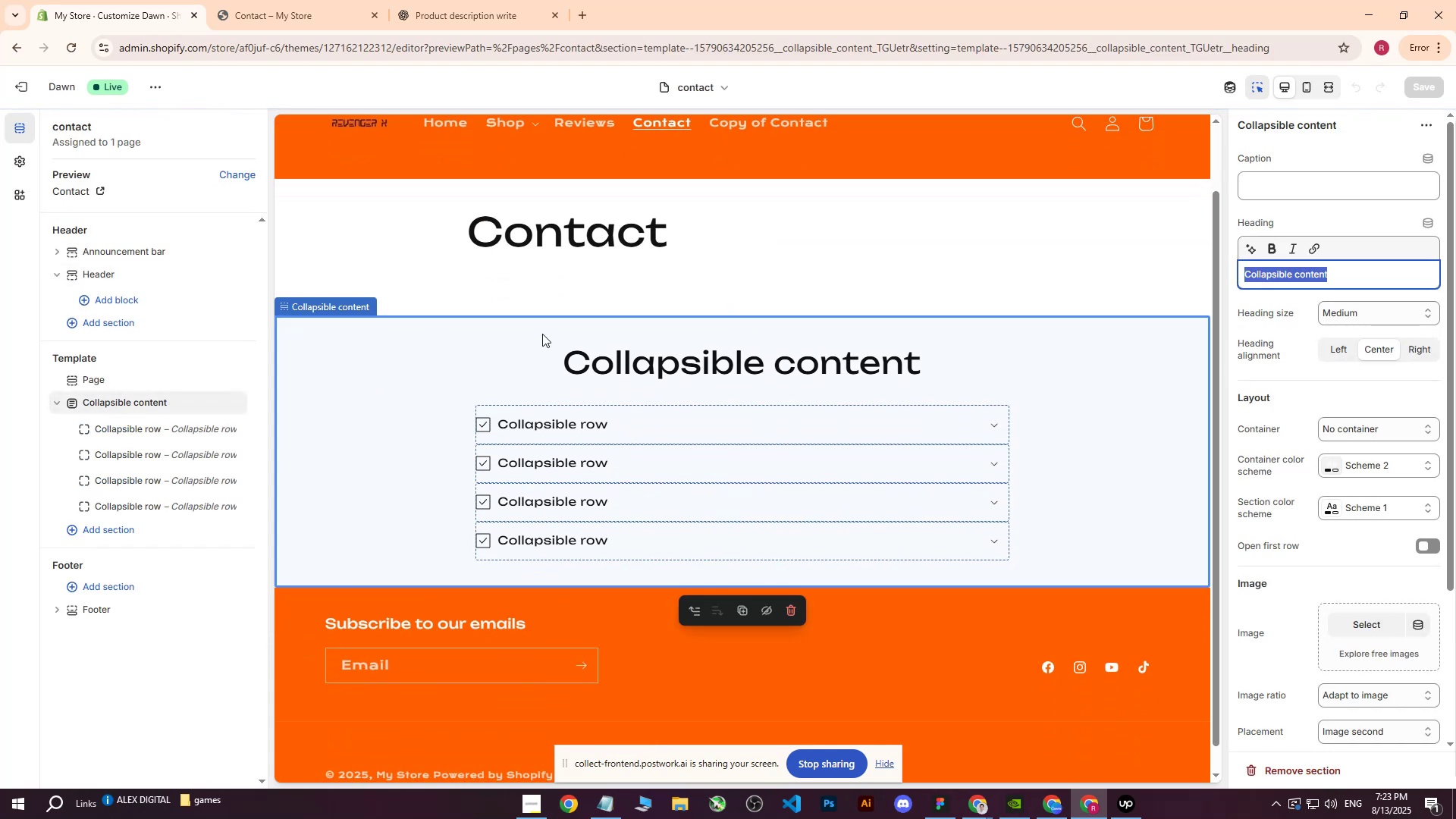 
left_click([739, 332])
 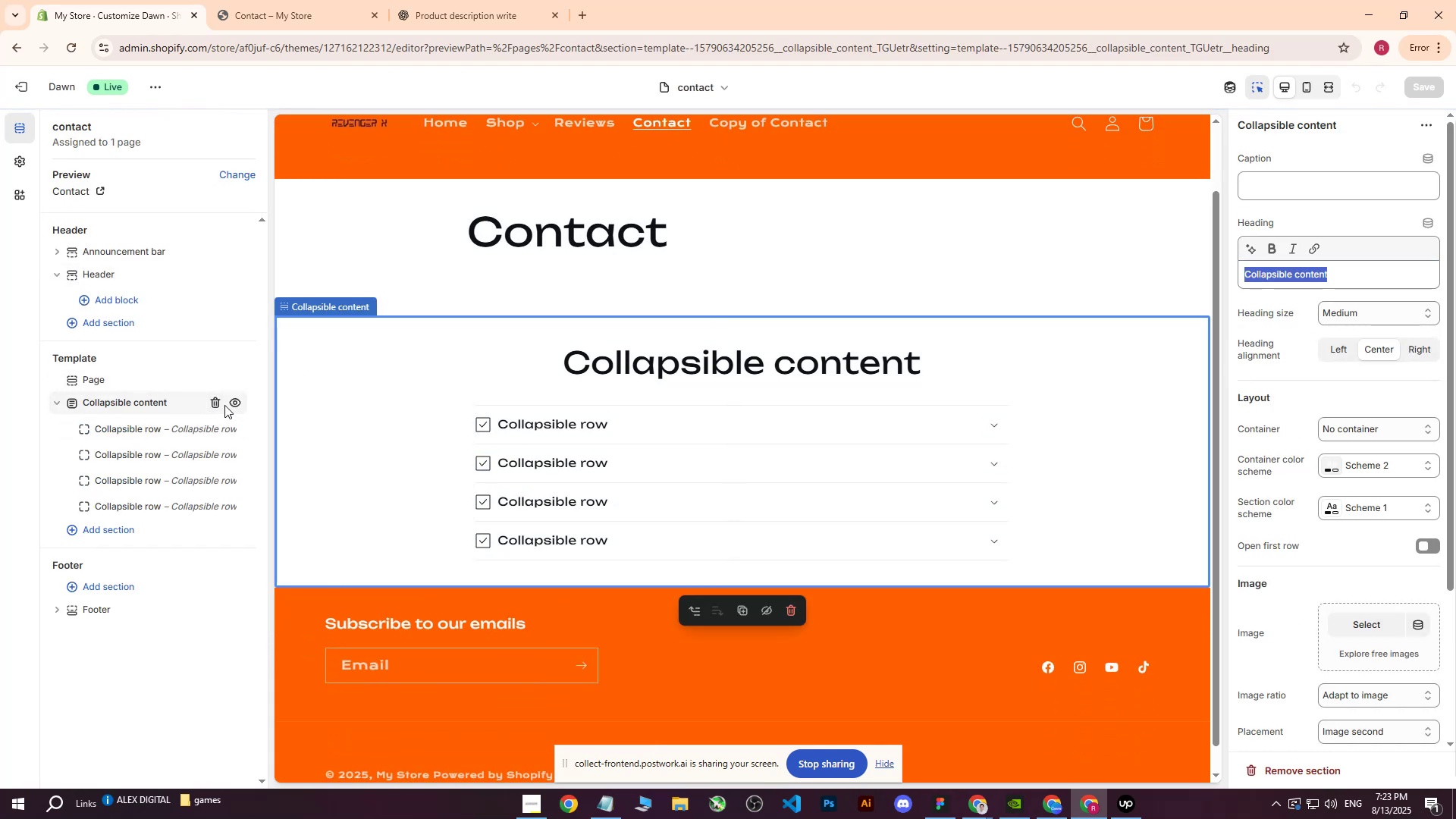 
left_click([214, 402])
 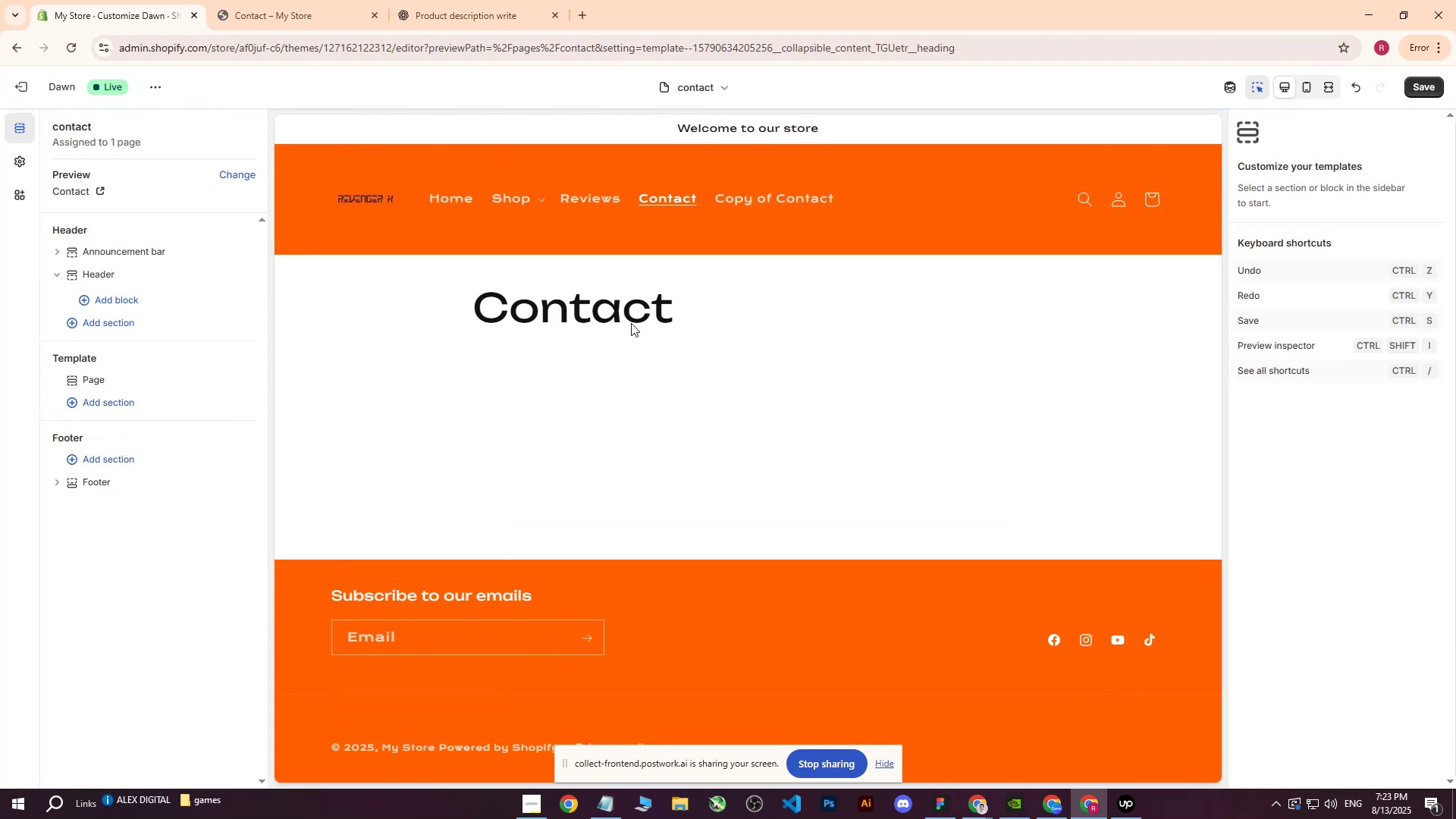 
left_click([632, 328])
 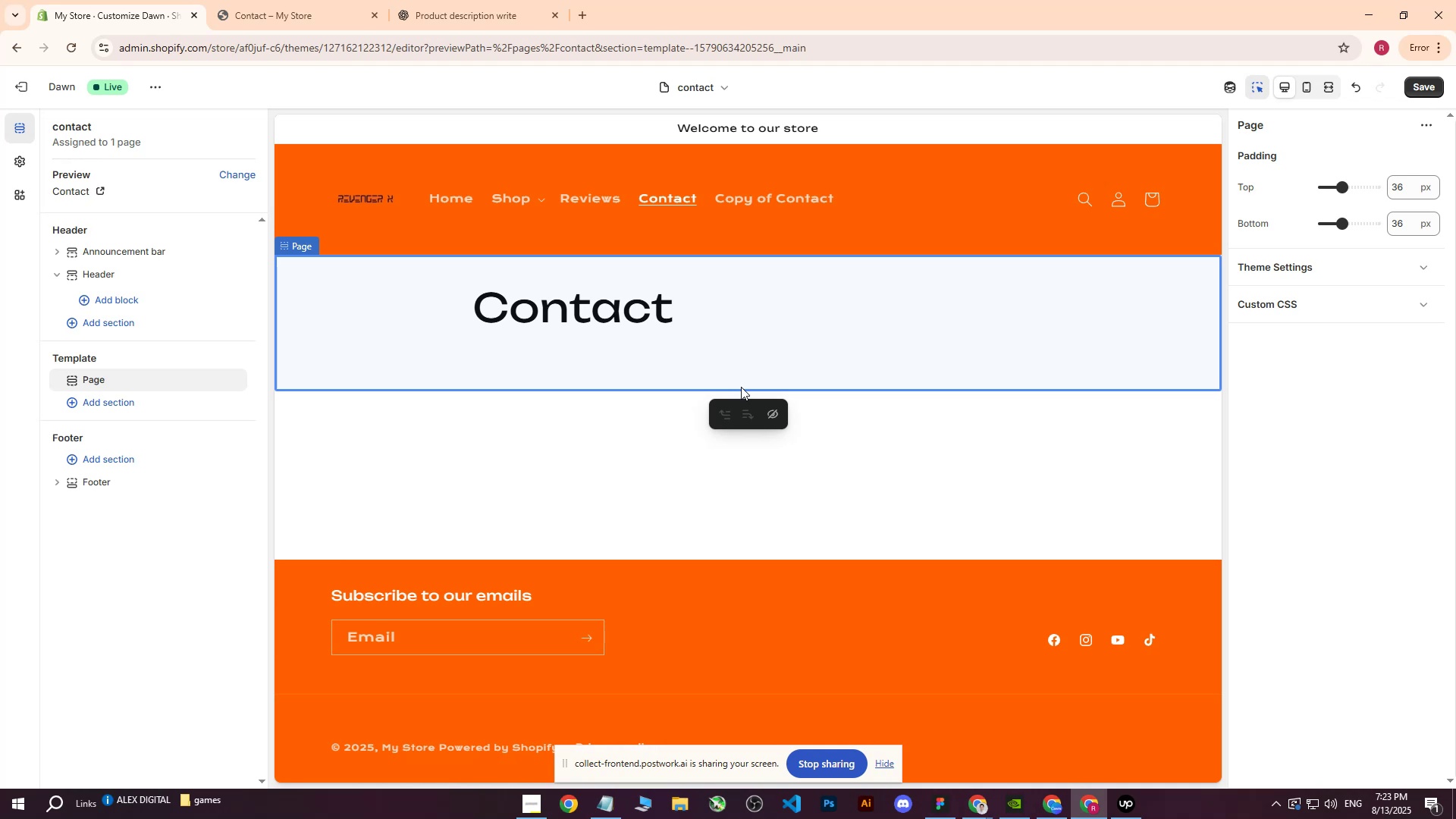 
left_click([898, 487])
 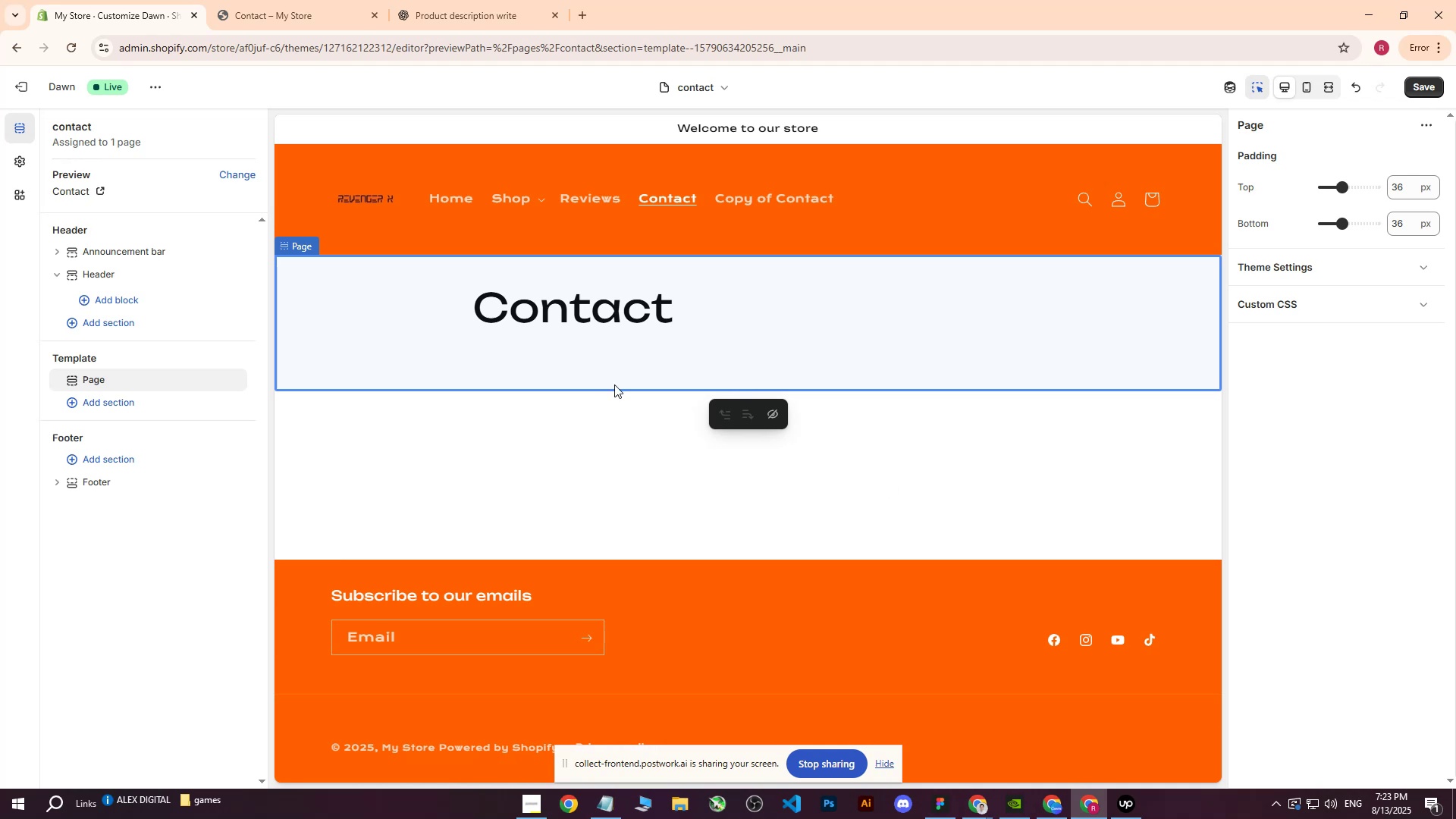 
left_click([605, 374])
 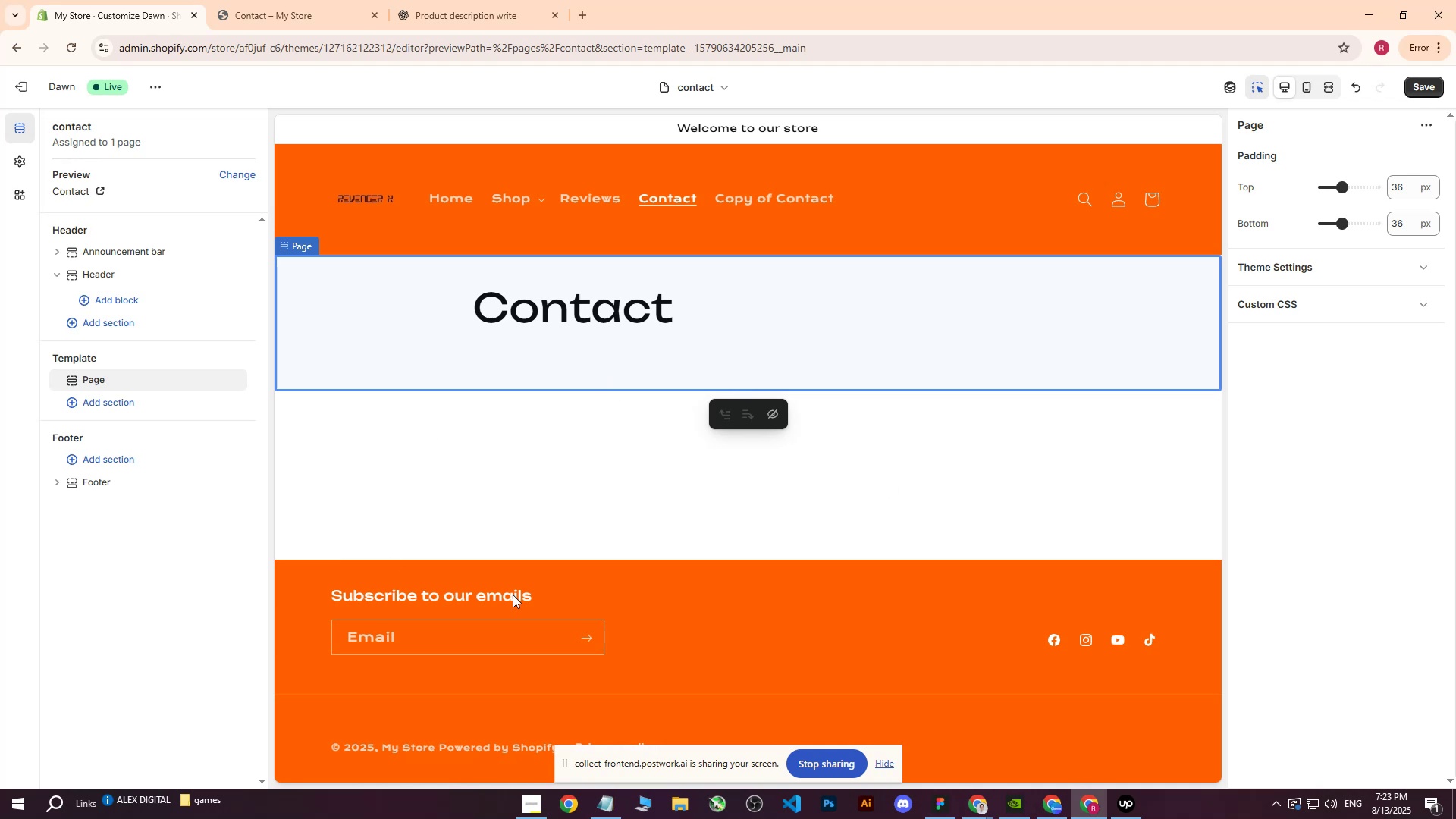 
left_click([764, 592])
 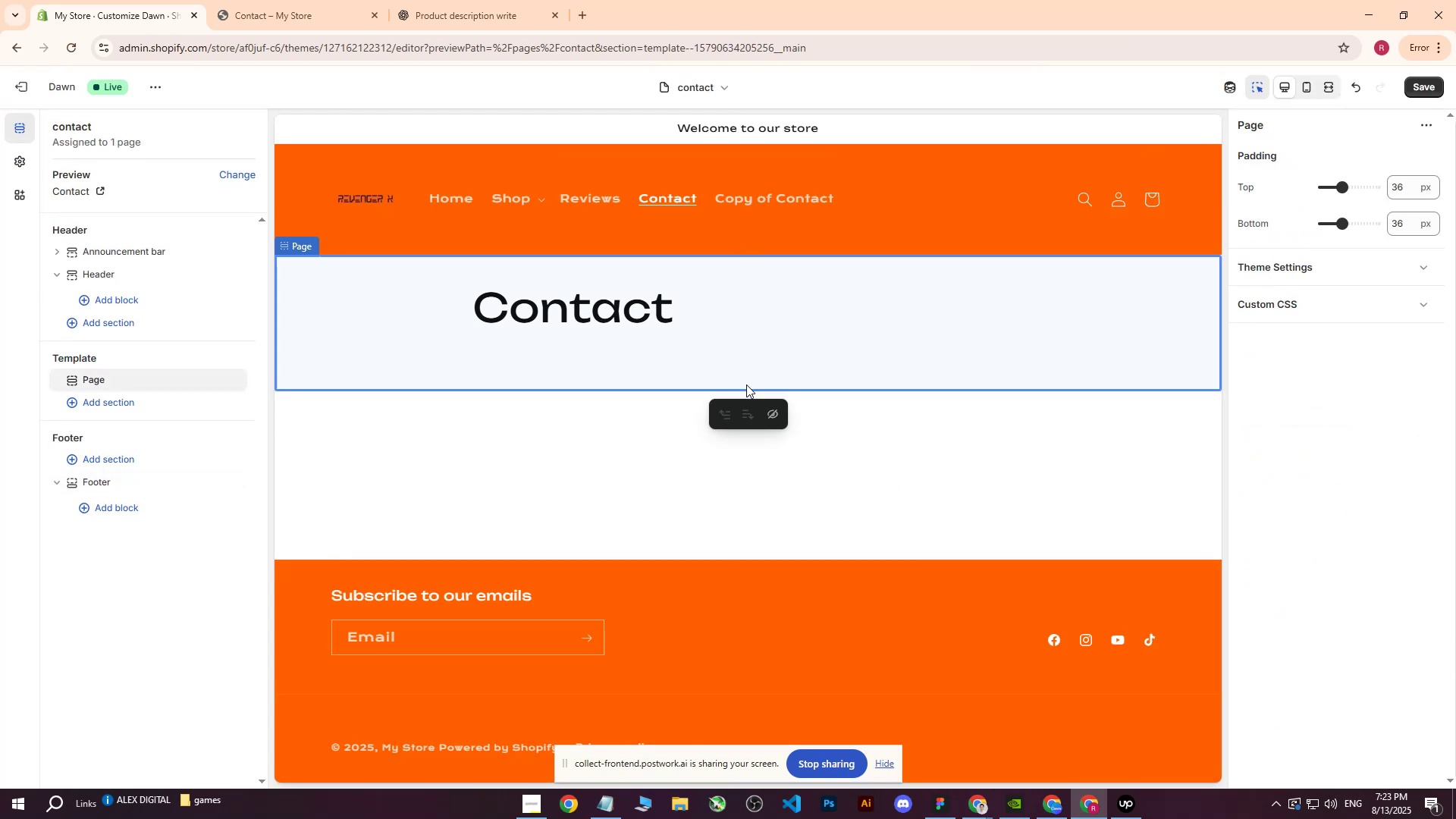 
double_click([752, 389])
 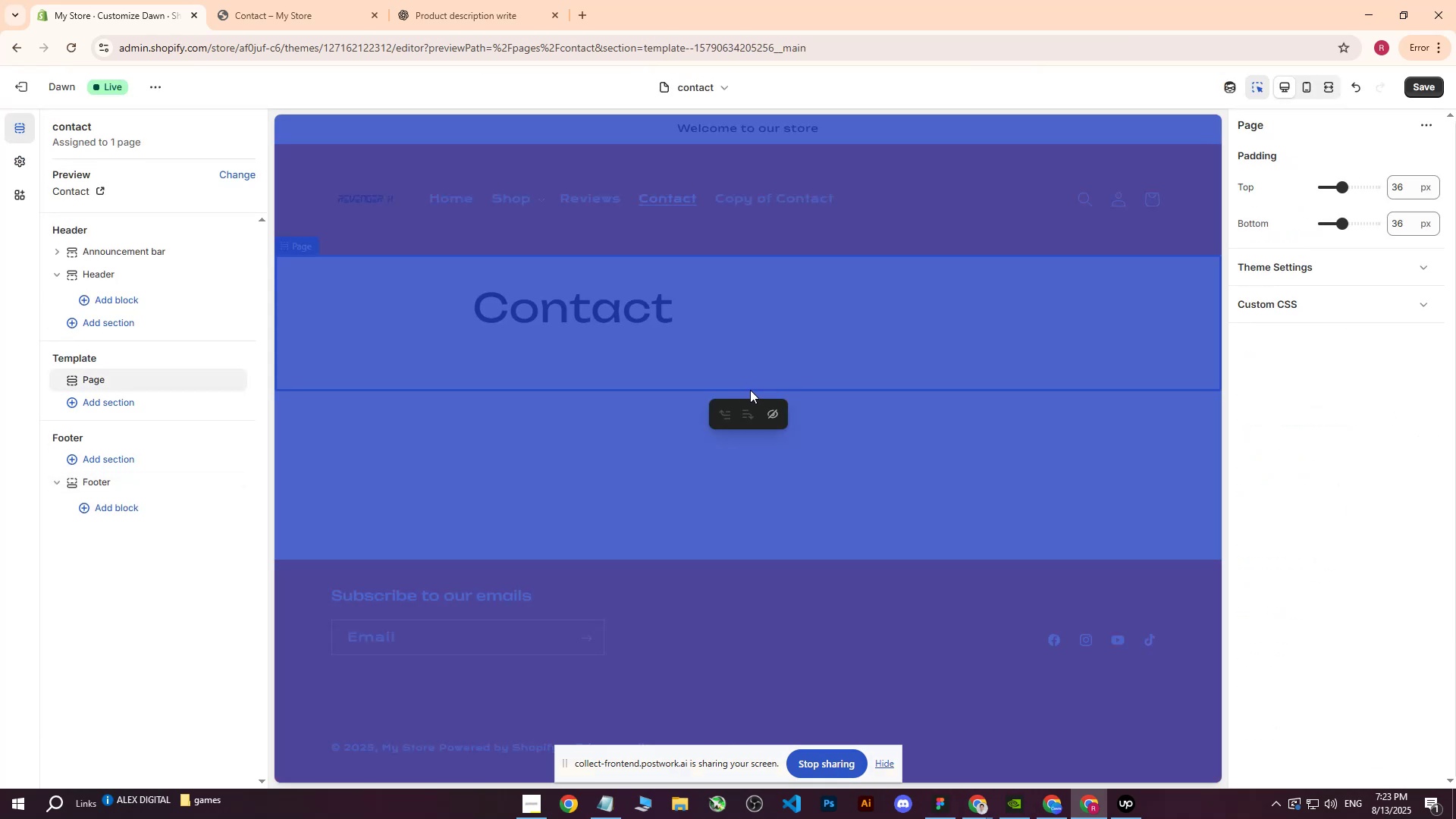 
triple_click([741, 389])
 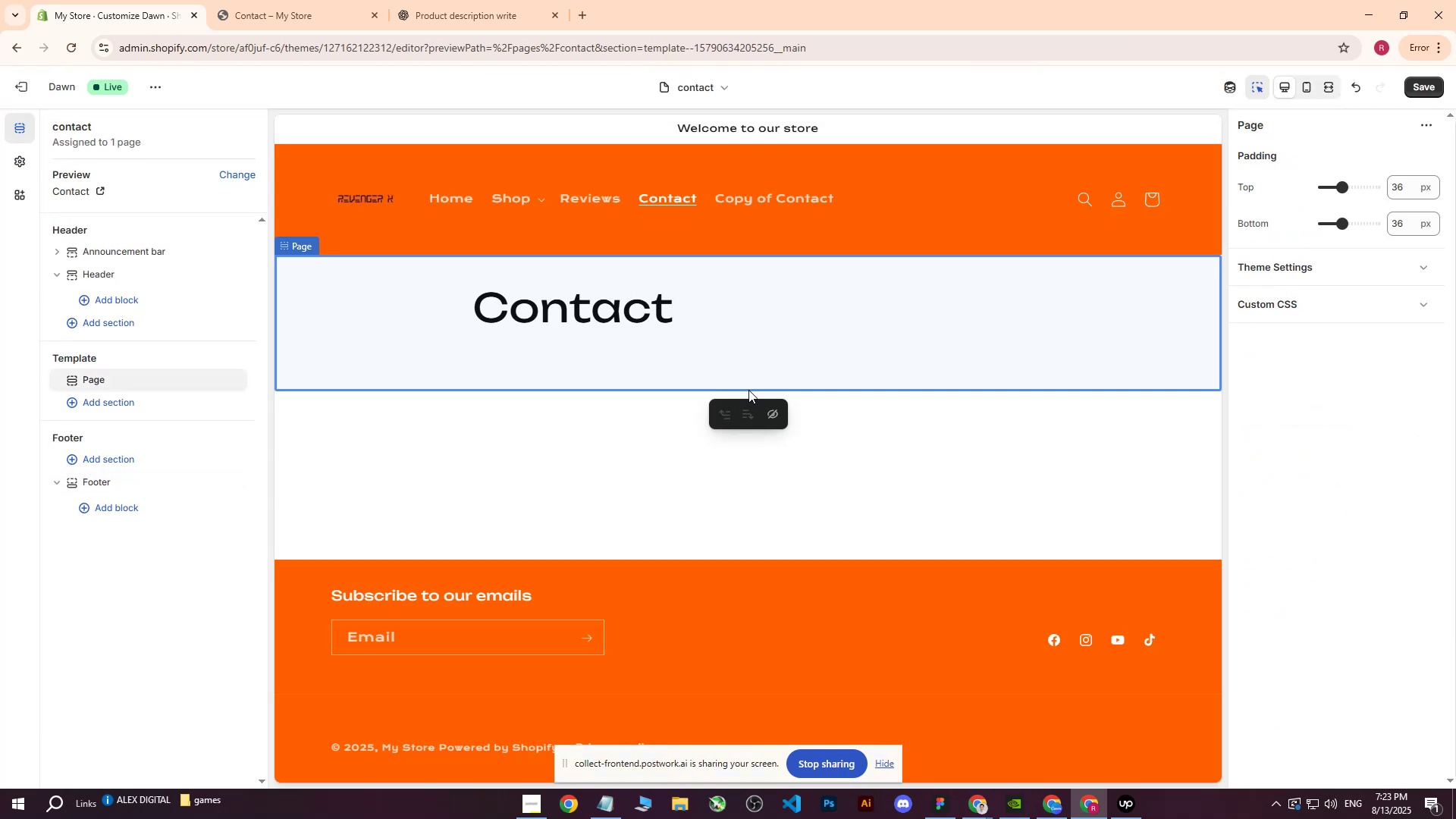 
triple_click([748, 390])
 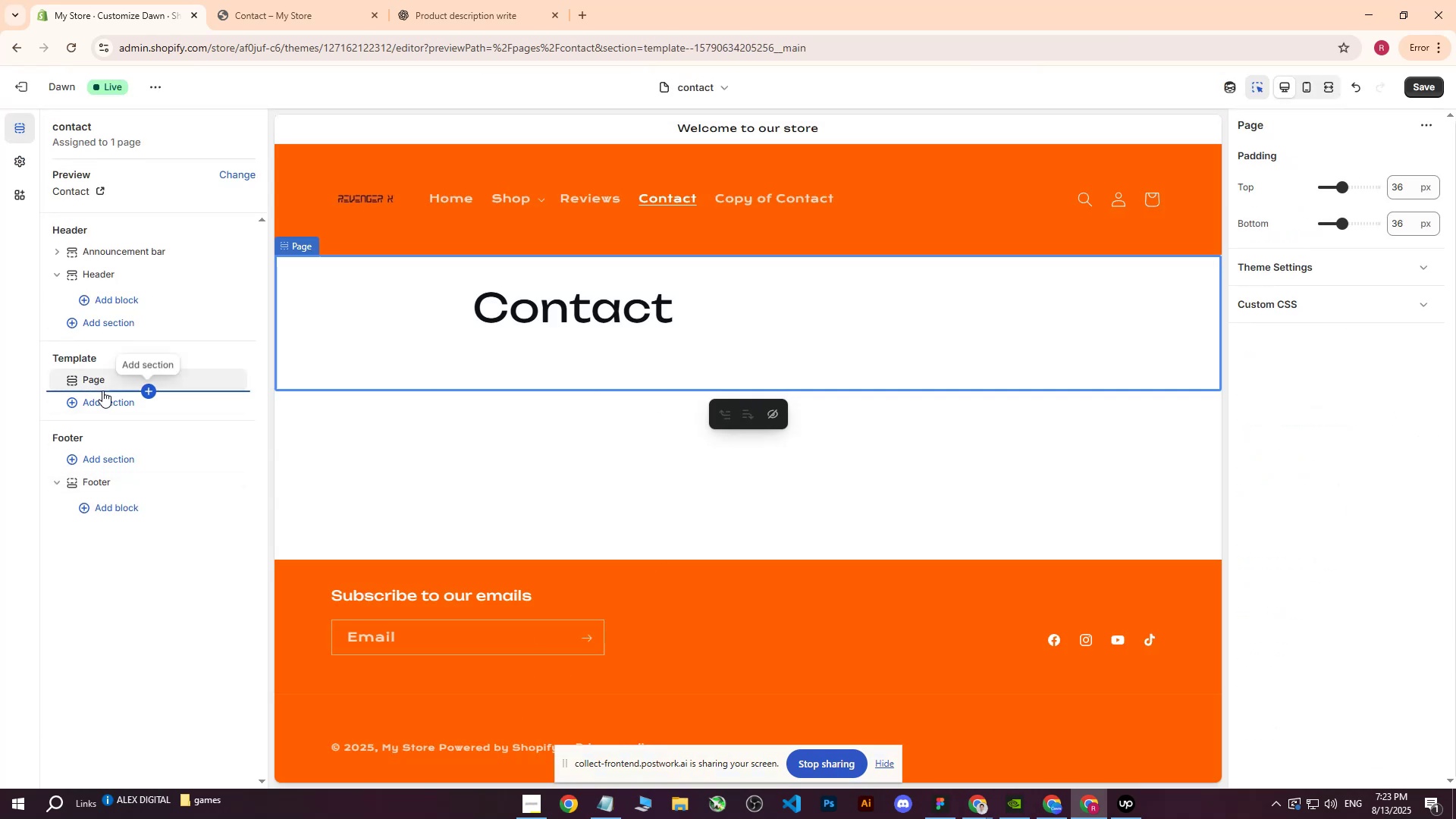 
left_click([149, 391])
 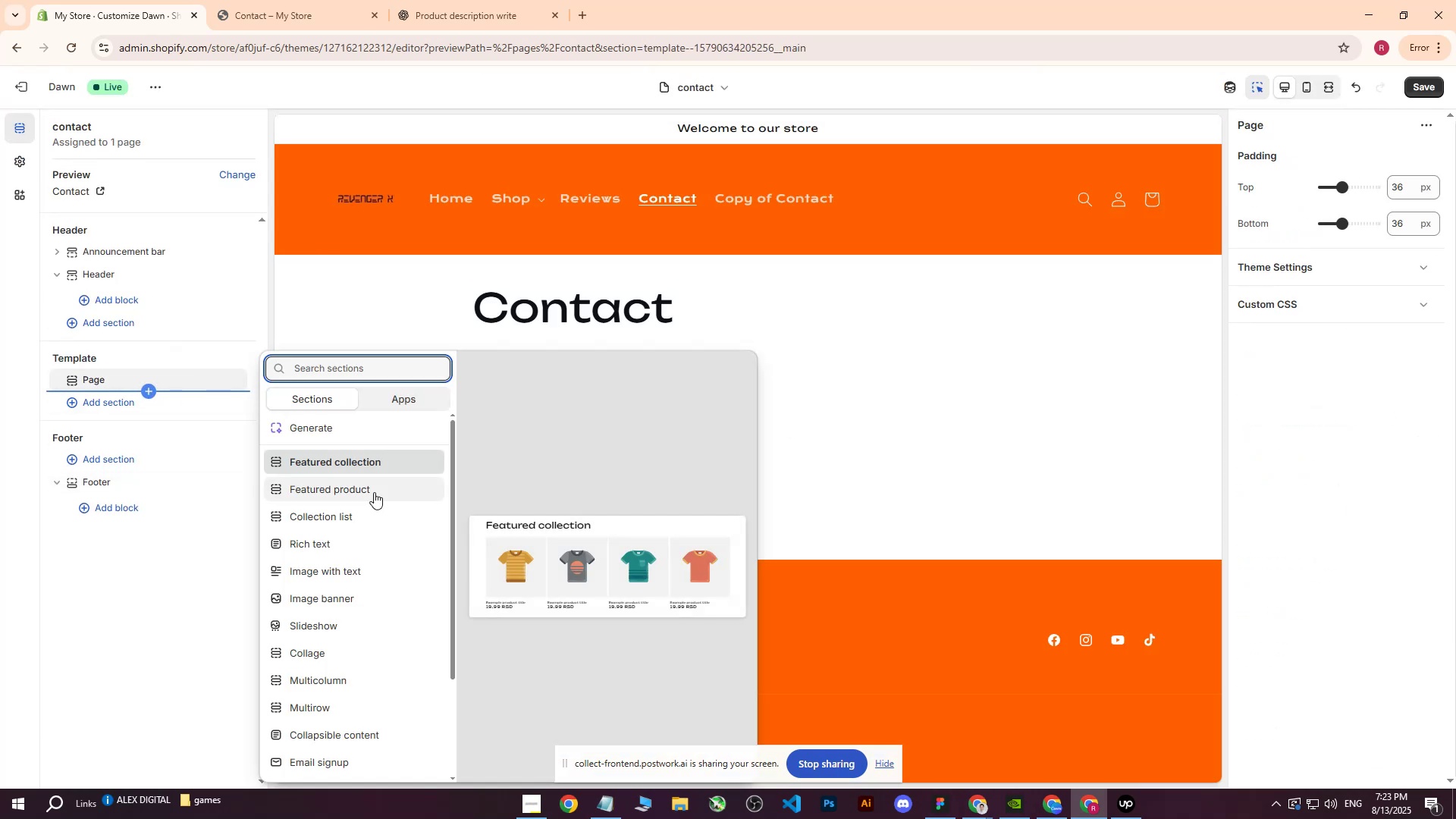 
scroll: coordinate [353, 526], scroll_direction: down, amount: 6.0
 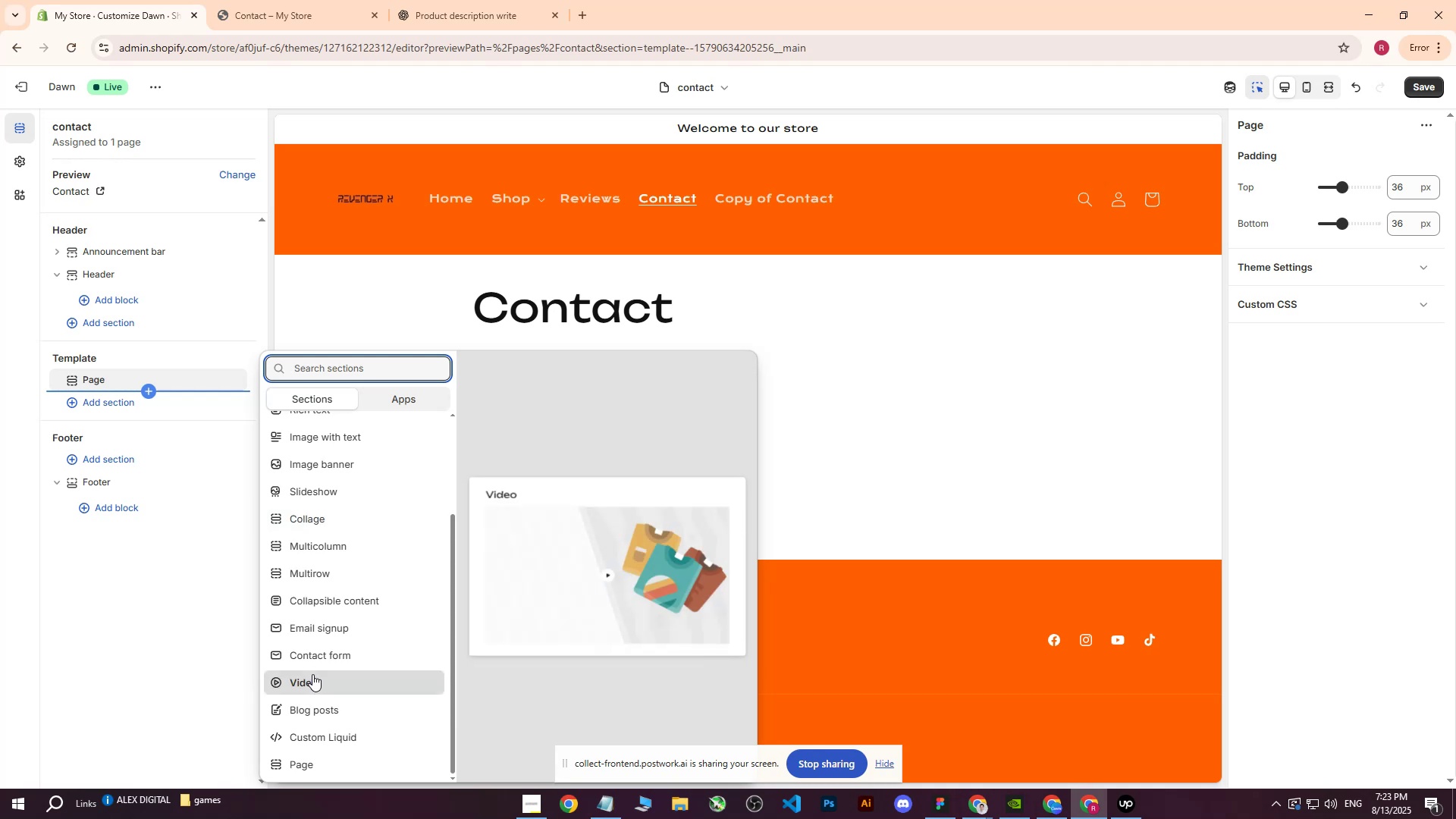 
left_click([320, 658])
 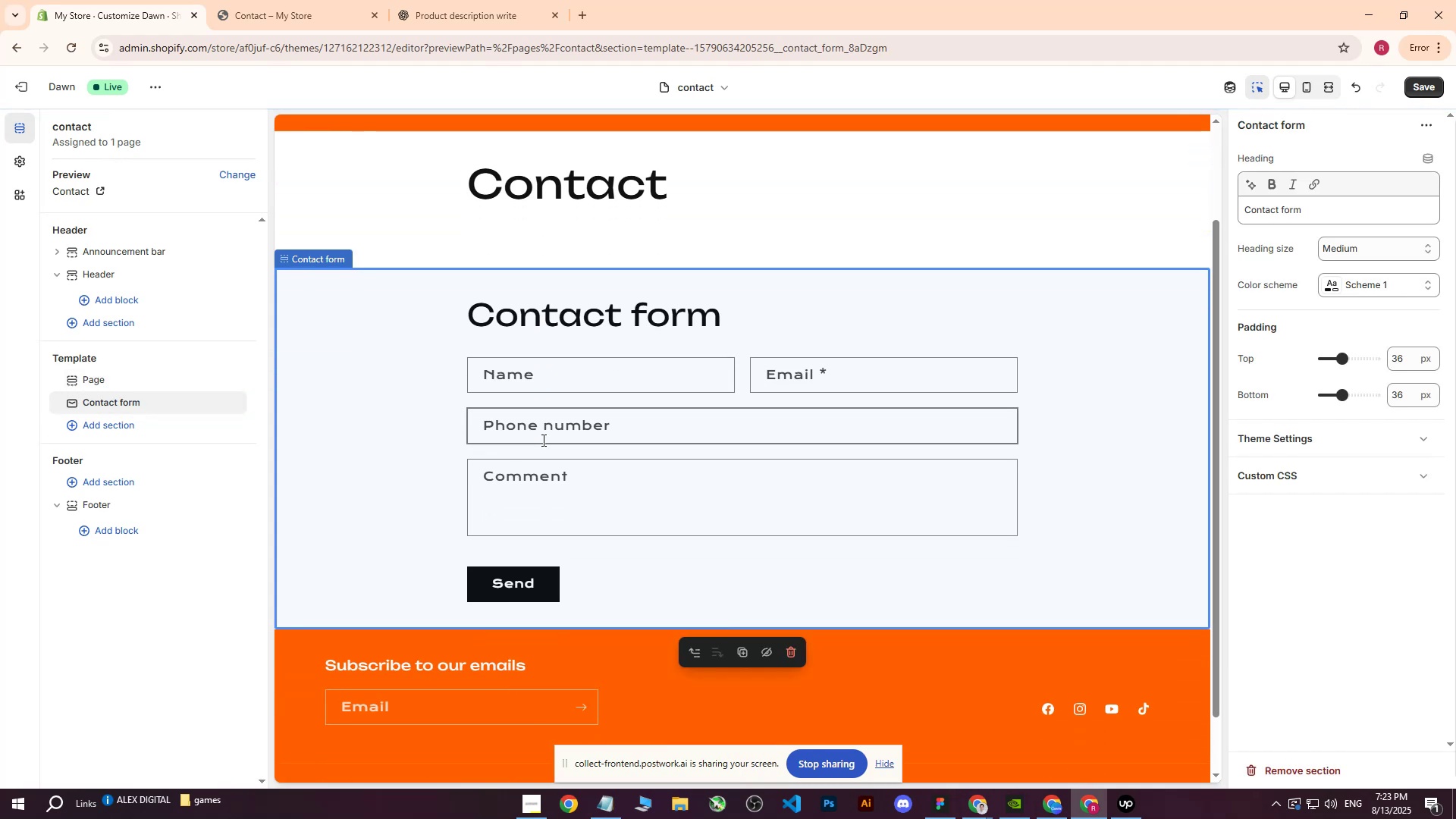 
scroll: coordinate [548, 400], scroll_direction: up, amount: 3.0
 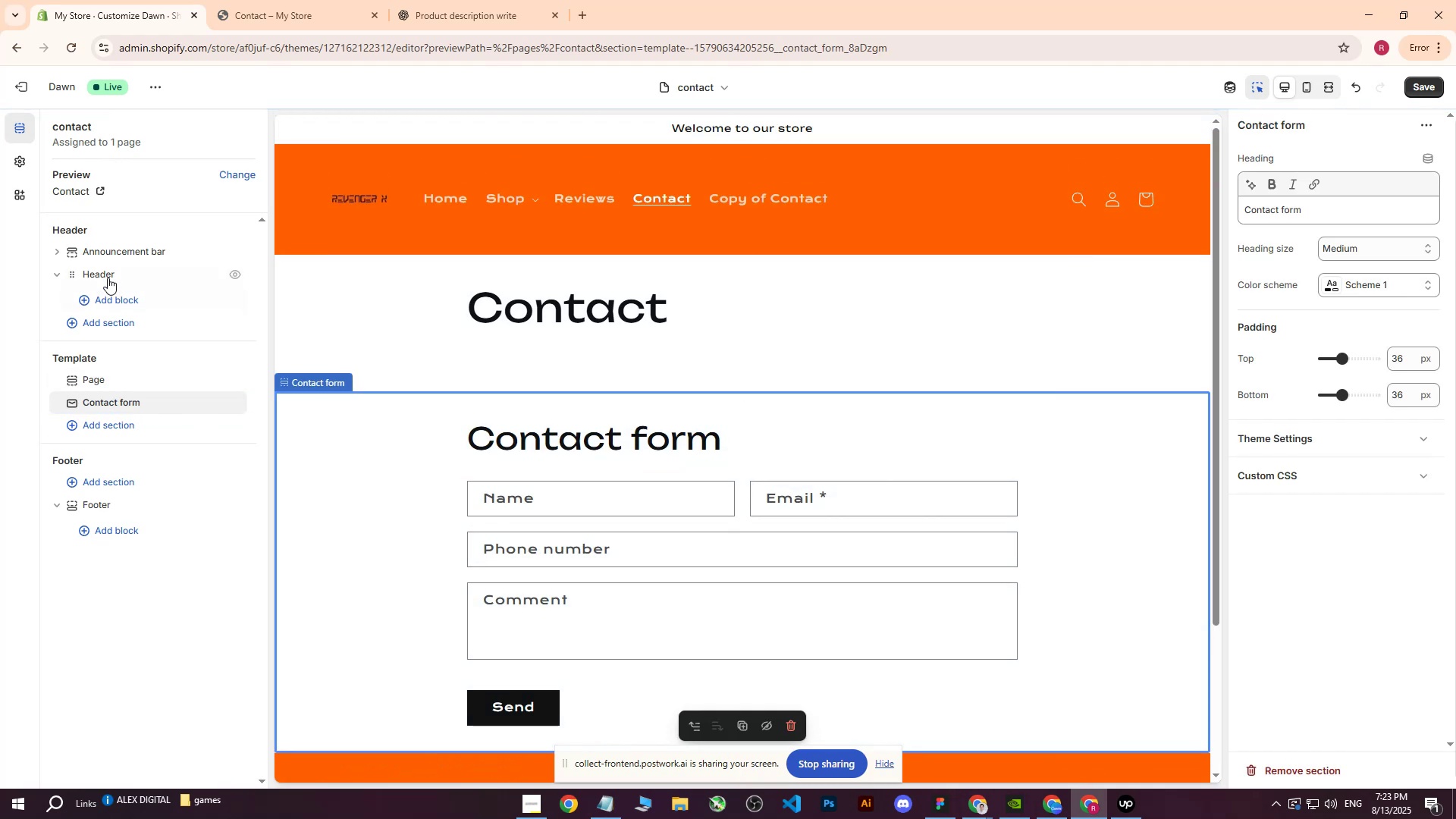 
left_click([17, 163])
 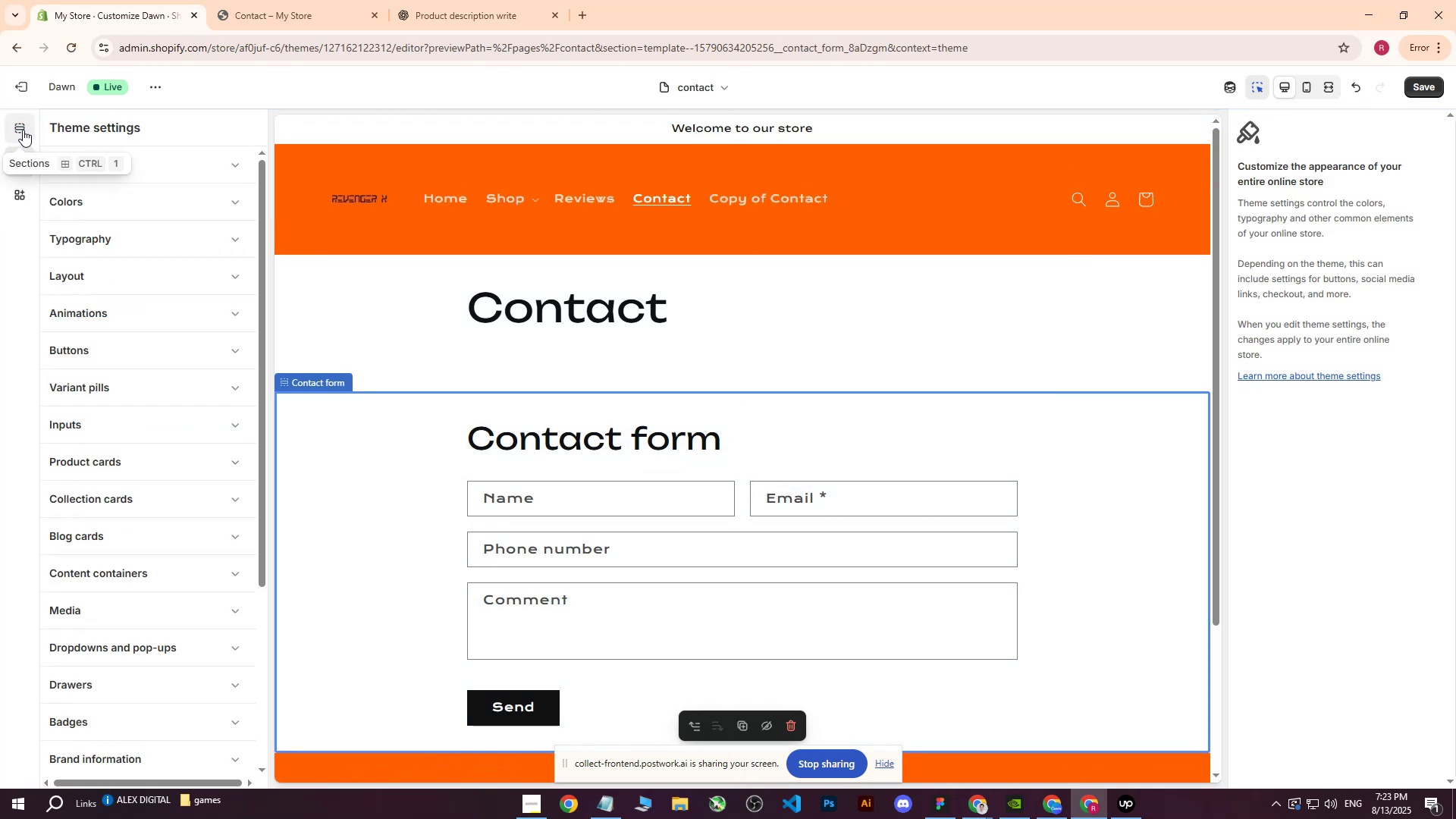 
left_click([23, 130])
 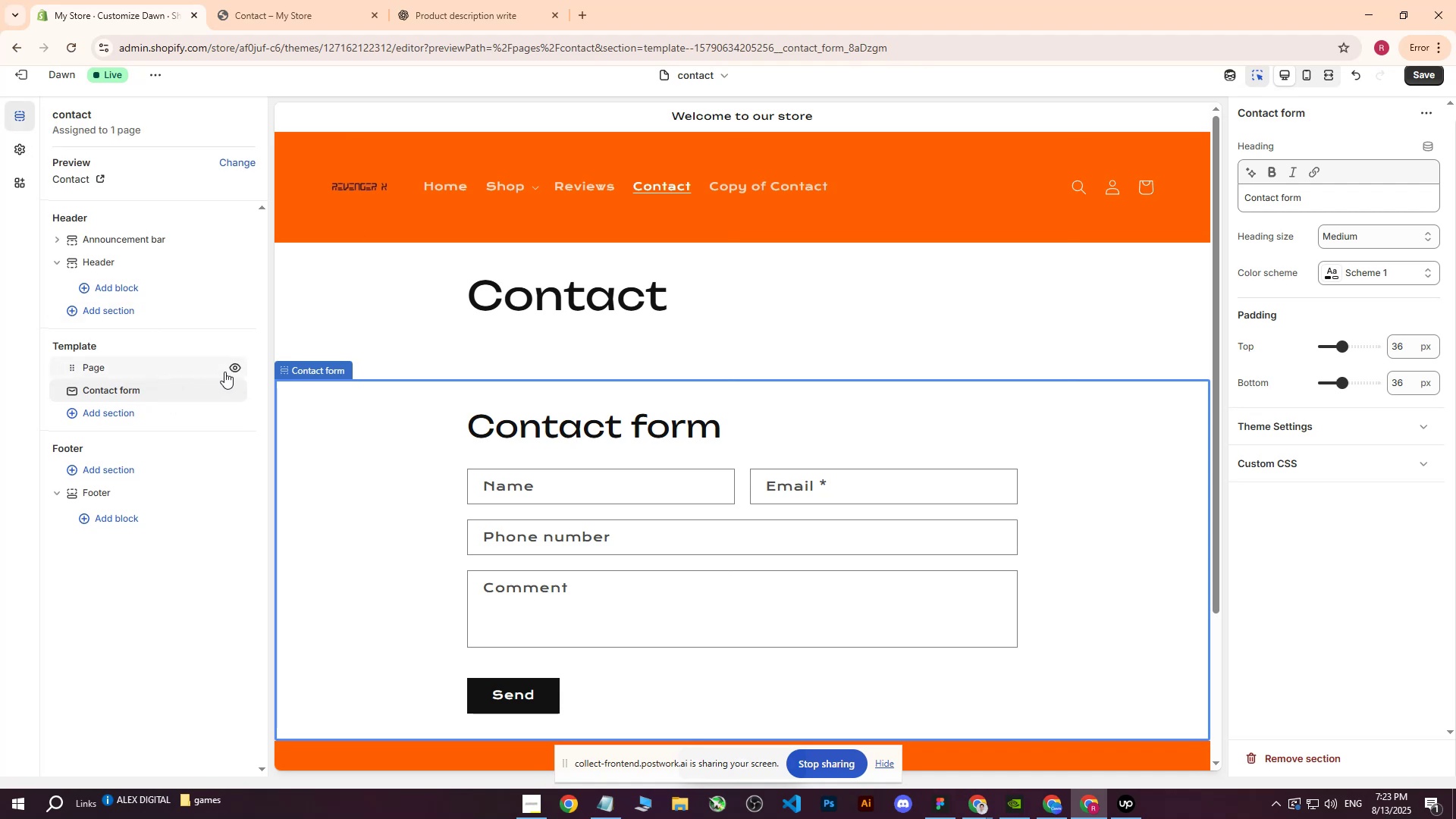 
left_click([142, 371])
 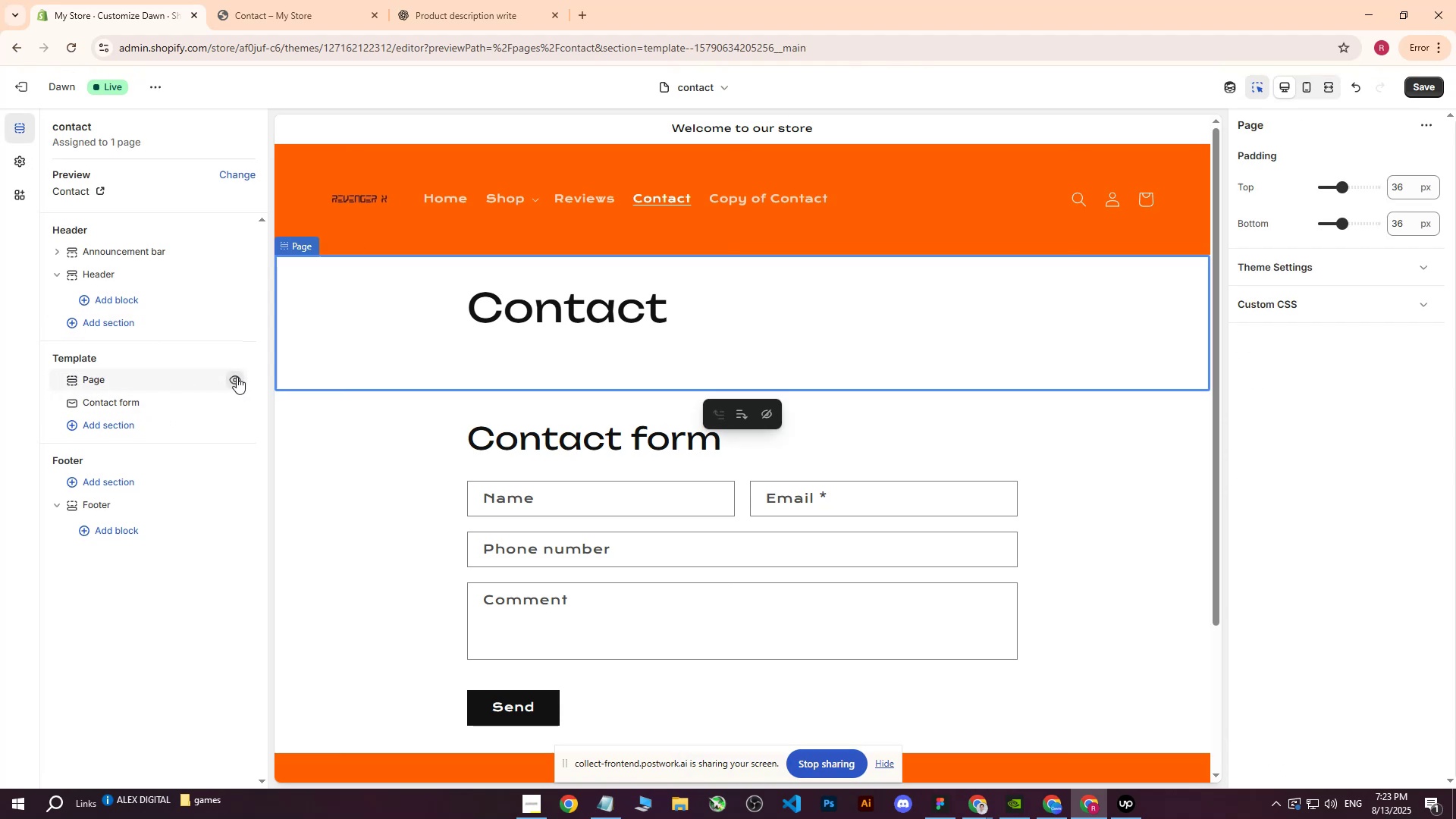 
left_click([237, 377])
 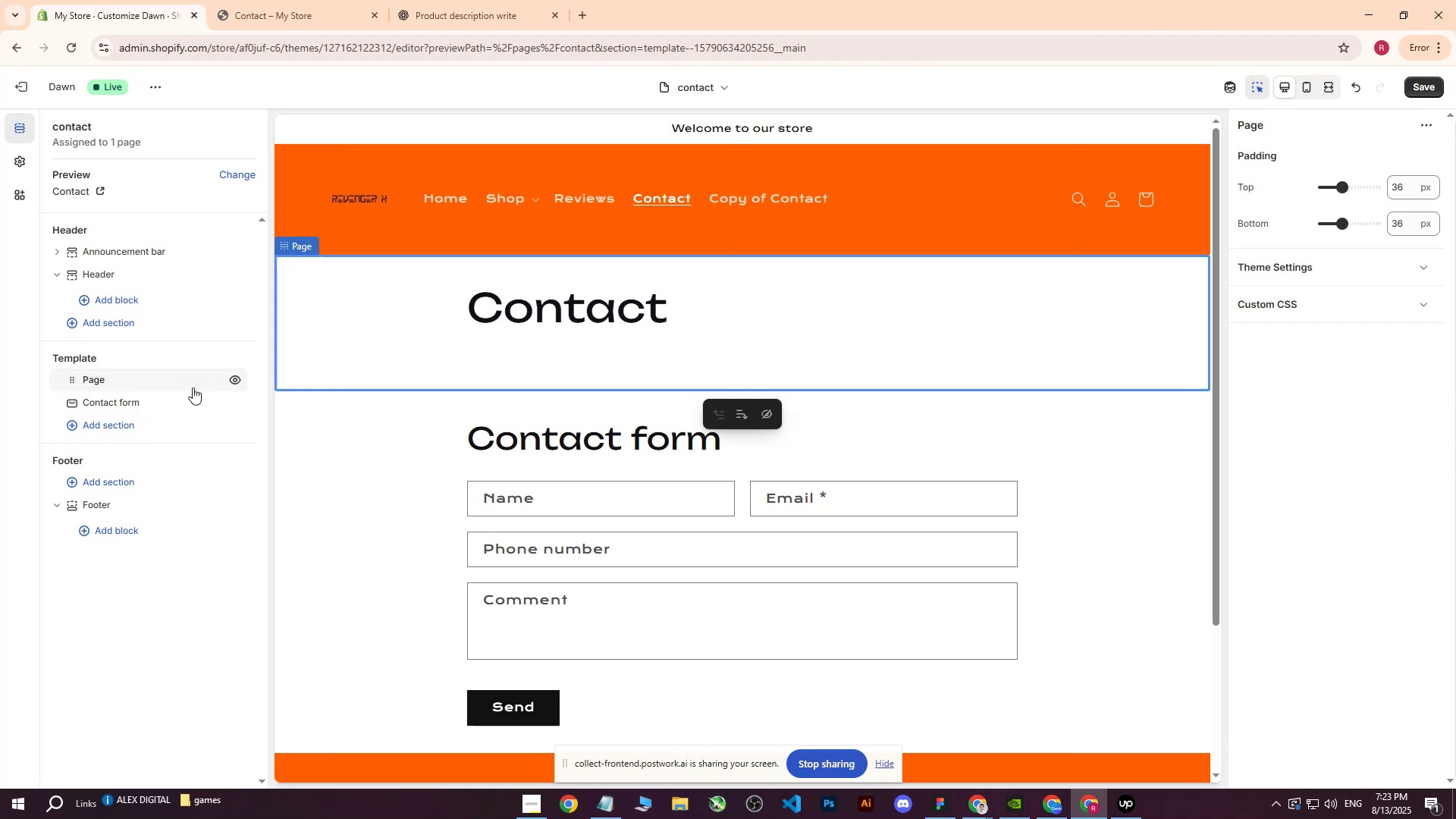 
left_click([237, 378])
 